 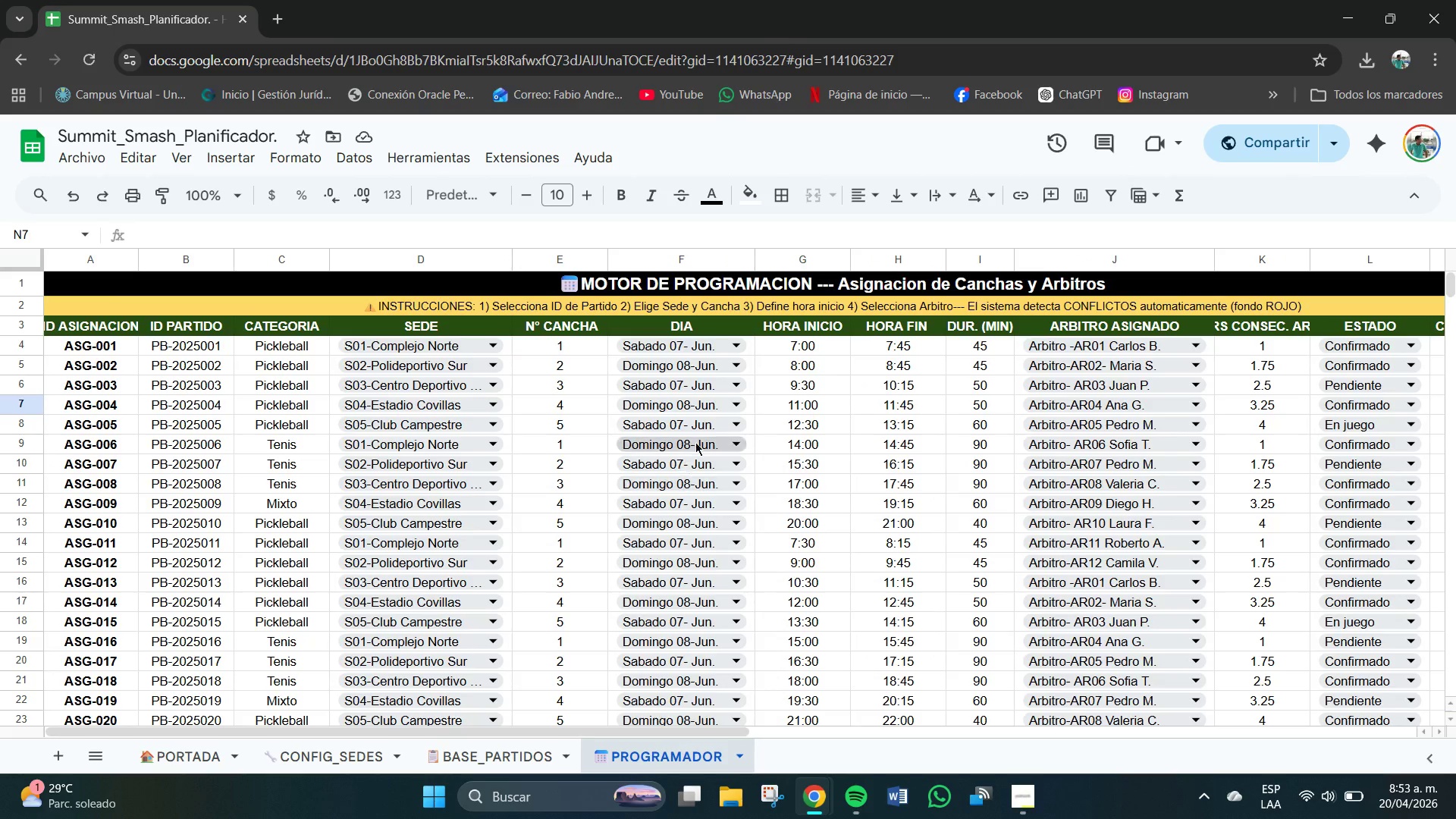 
scroll: coordinate [697, 441], scroll_direction: down, amount: 1.0
 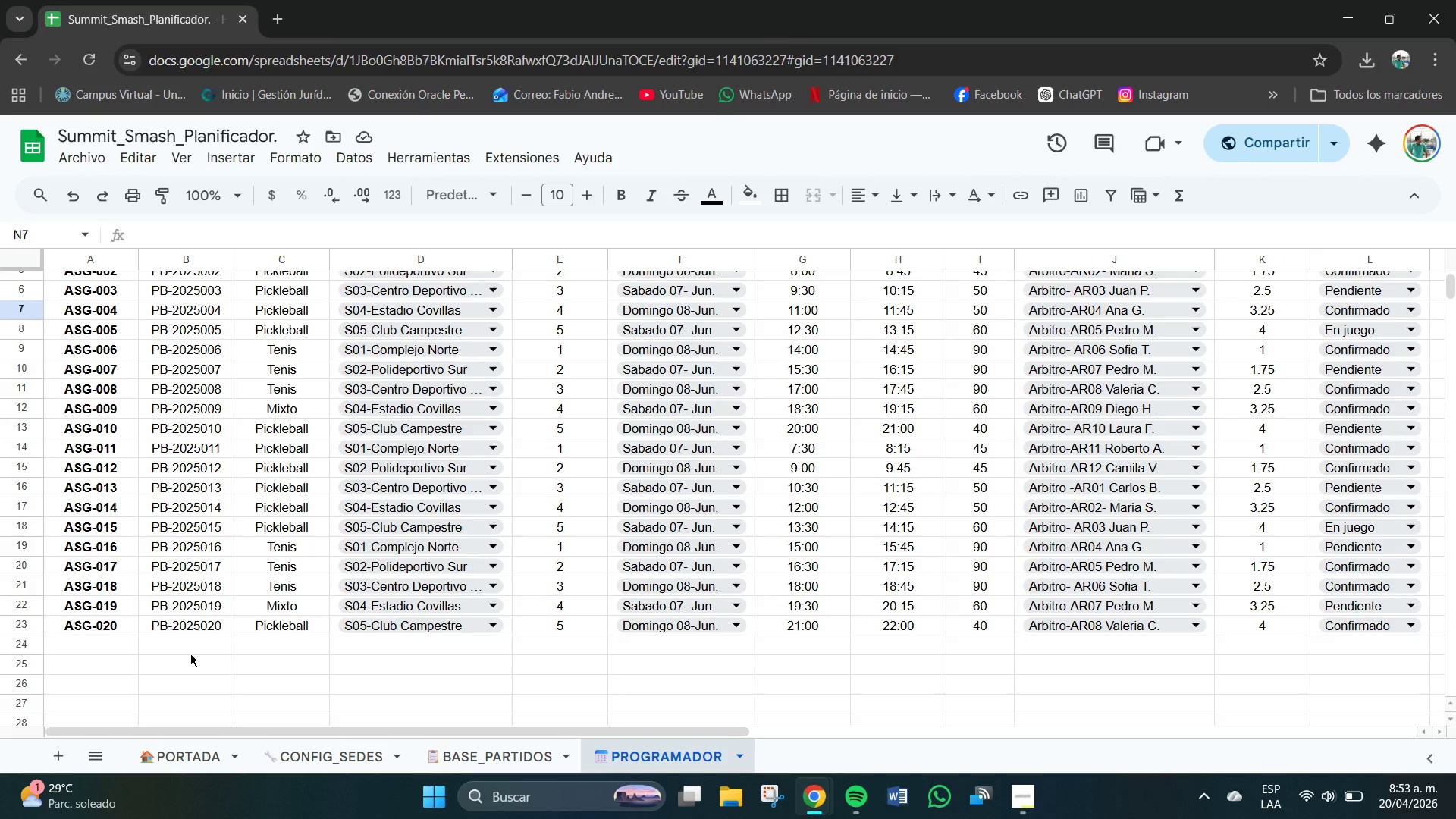 
wait(5.69)
 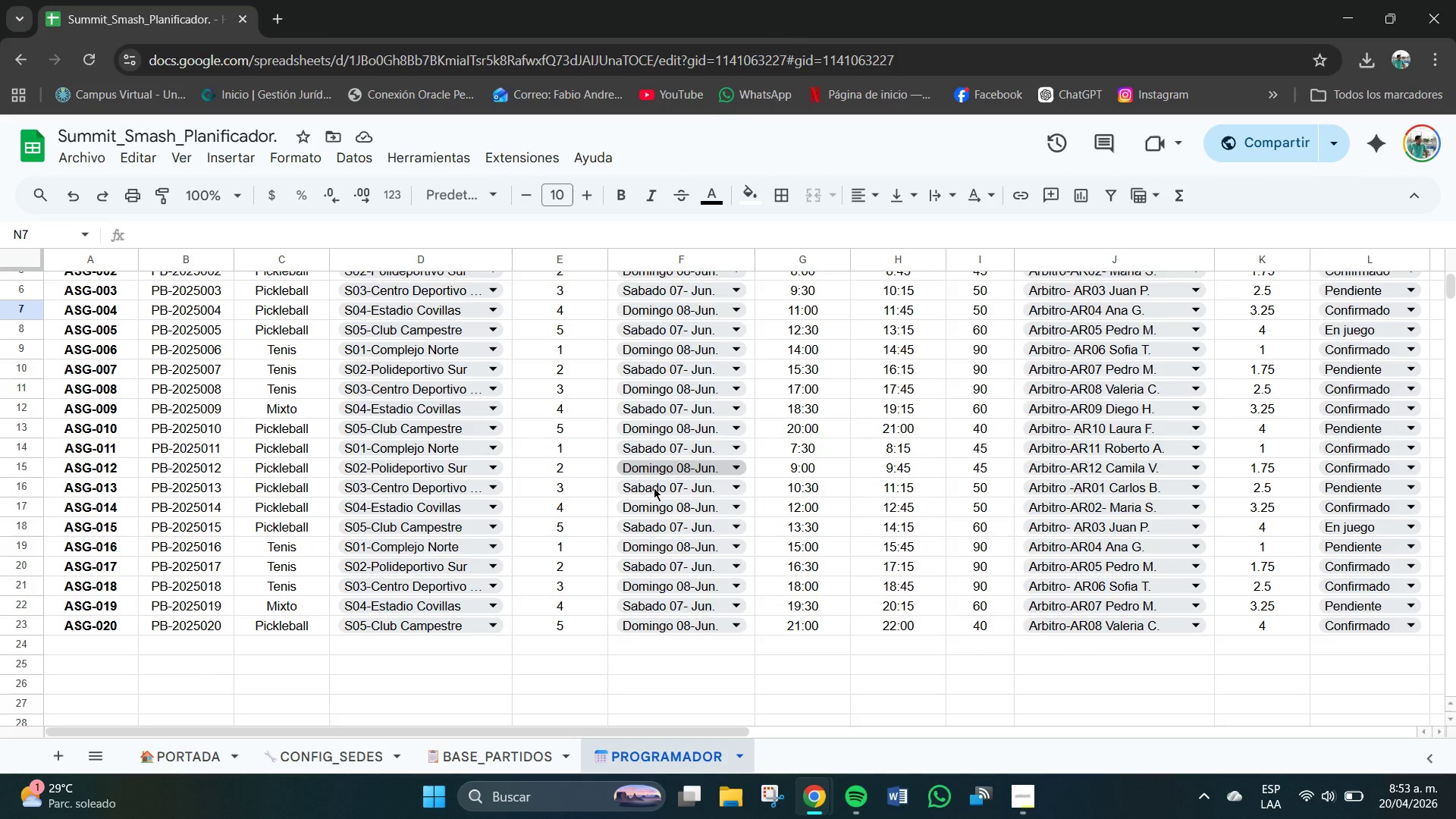 
left_click([532, 755])
 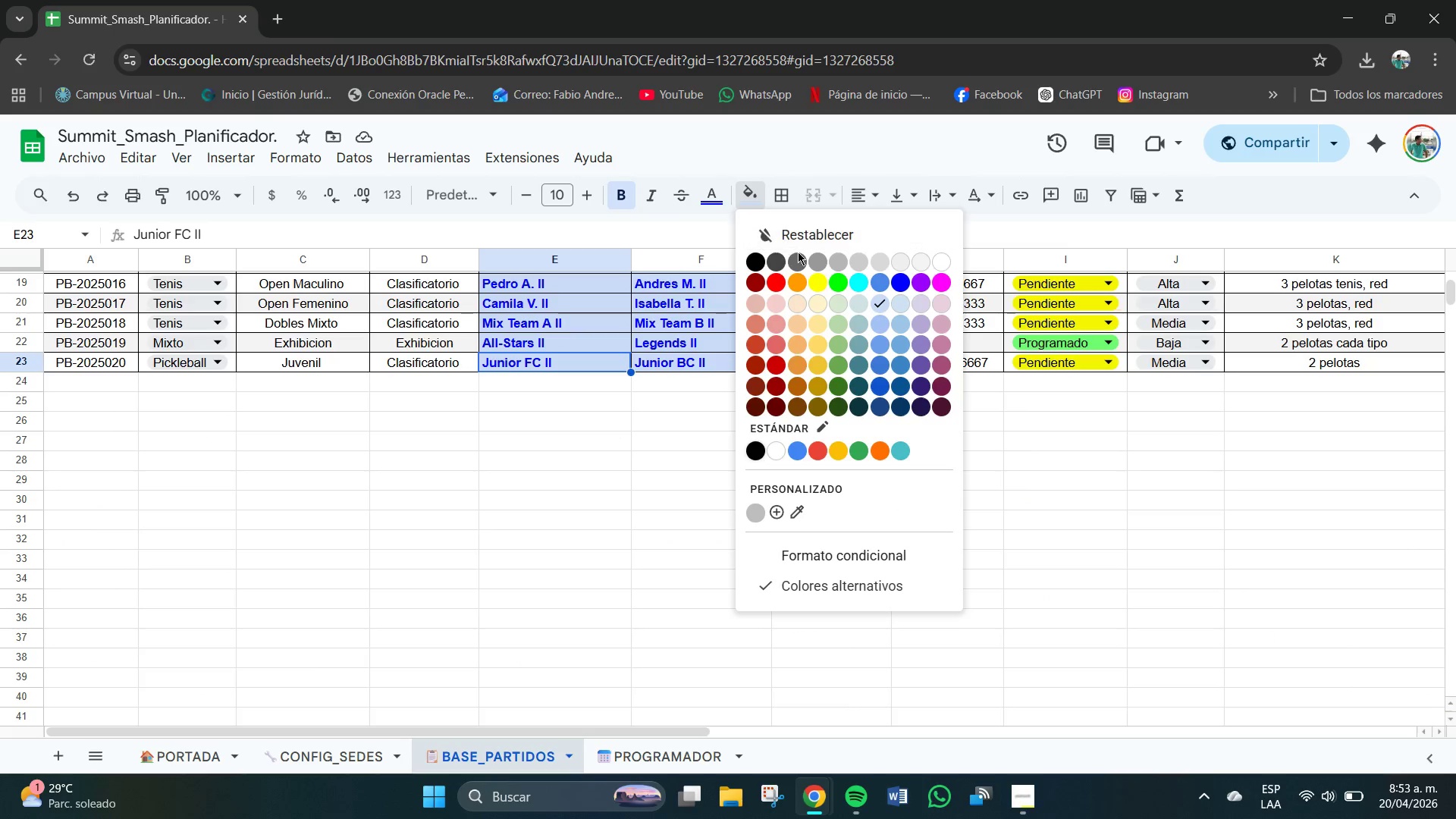 
wait(5.11)
 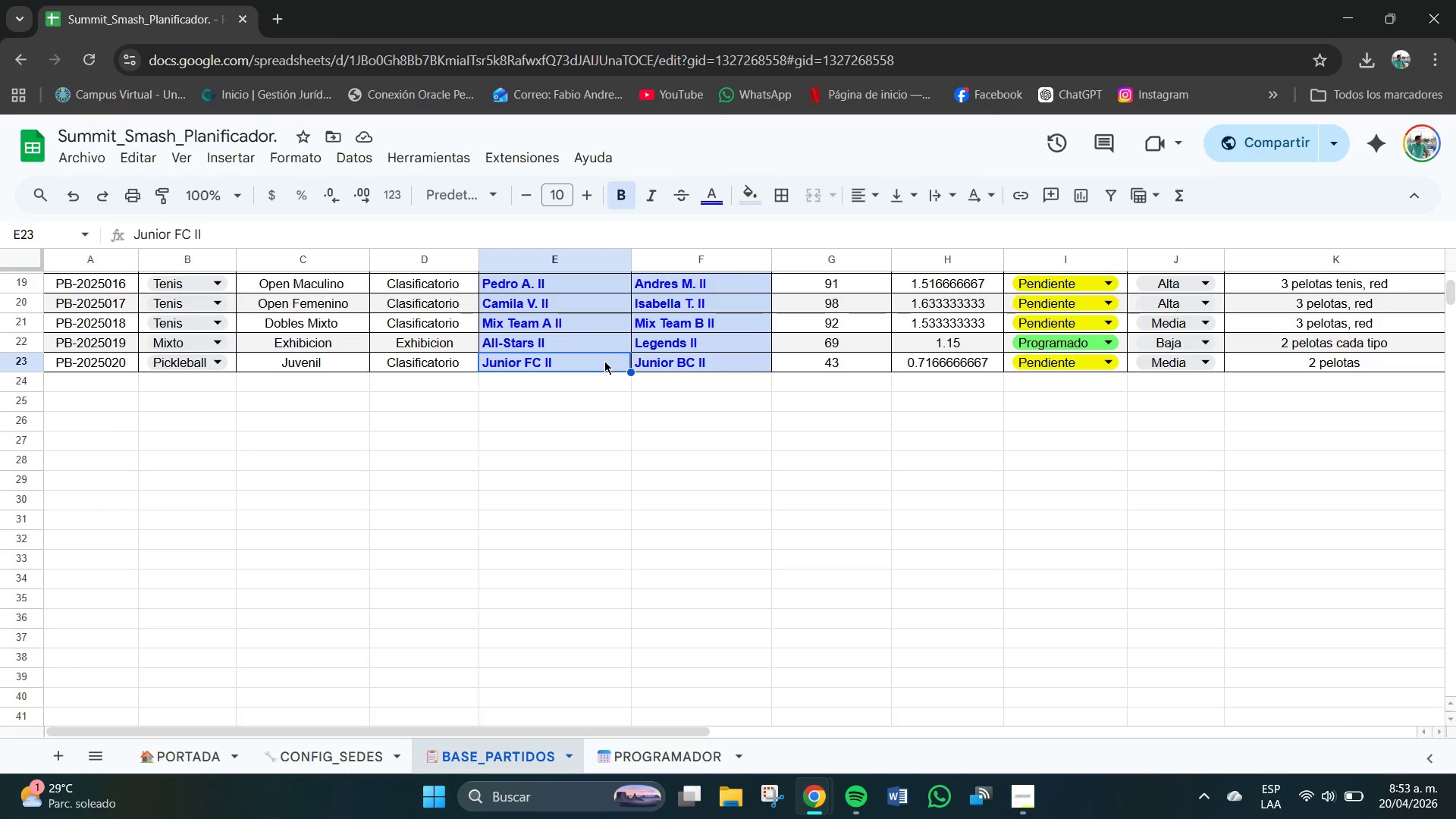 
left_click([563, 527])
 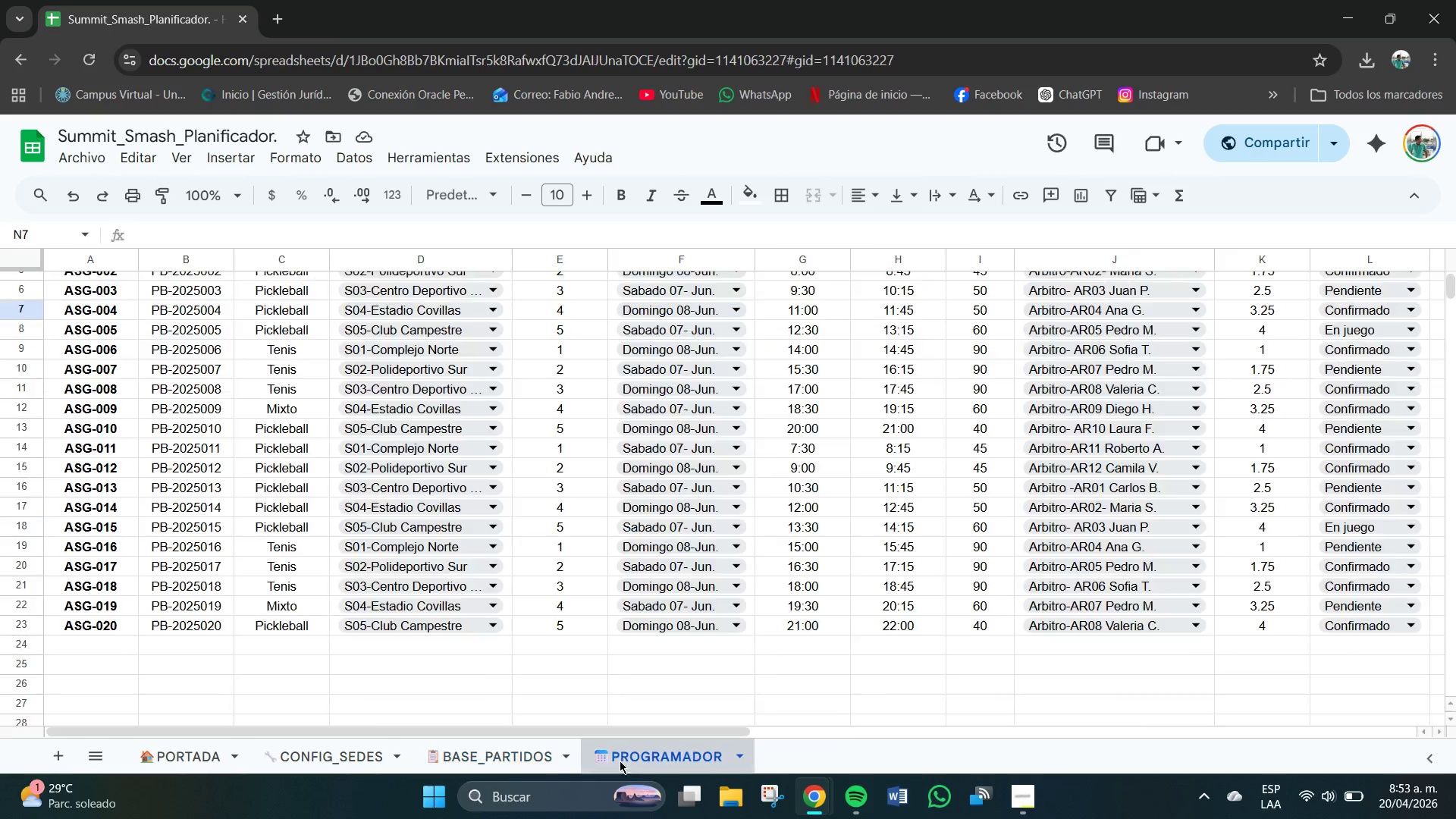 
scroll: coordinate [461, 598], scroll_direction: up, amount: 1.0
 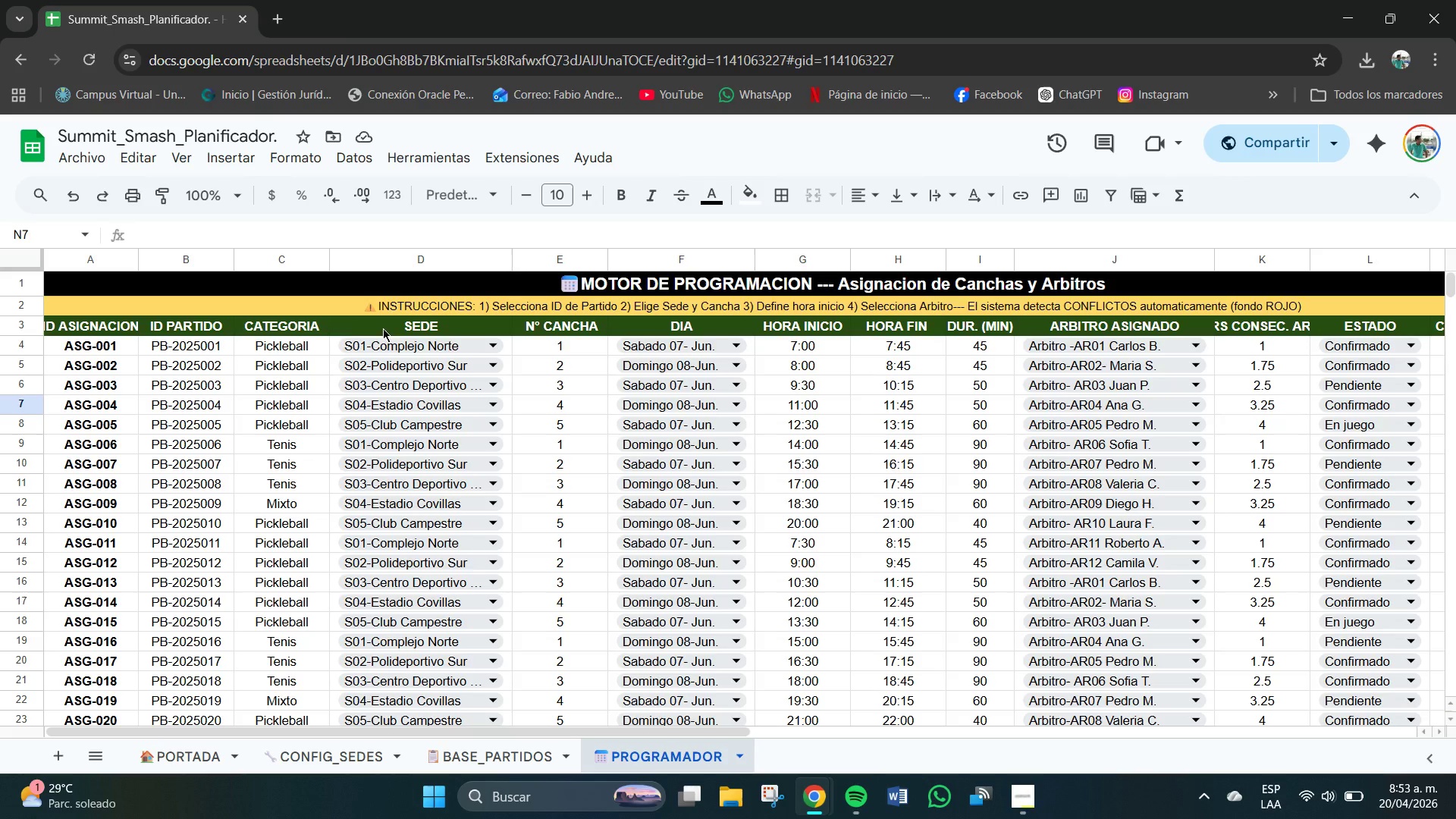 
left_click_drag(start_coordinate=[331, 338], to_coordinate=[467, 373])
 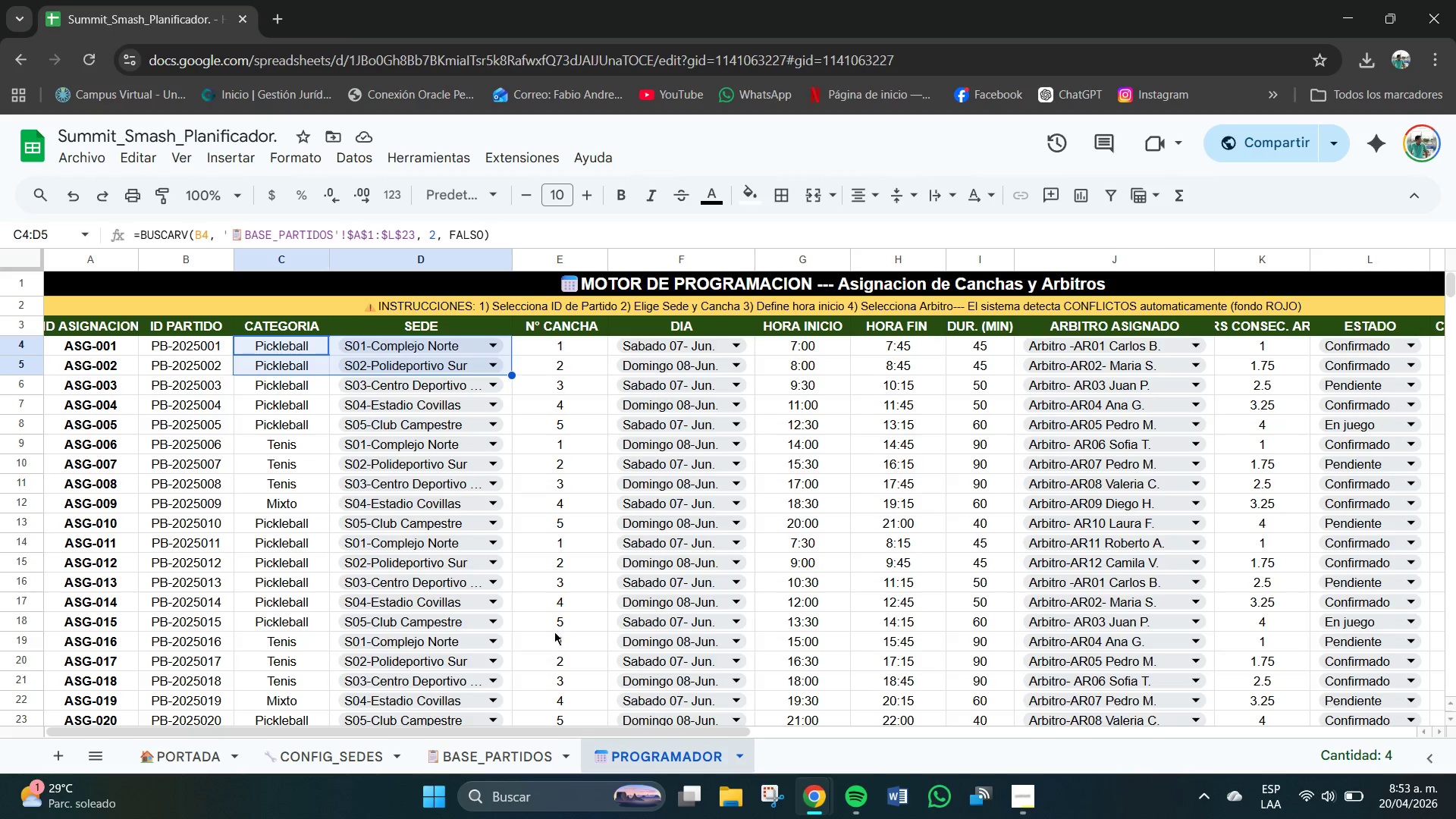 
left_click([570, 612])
 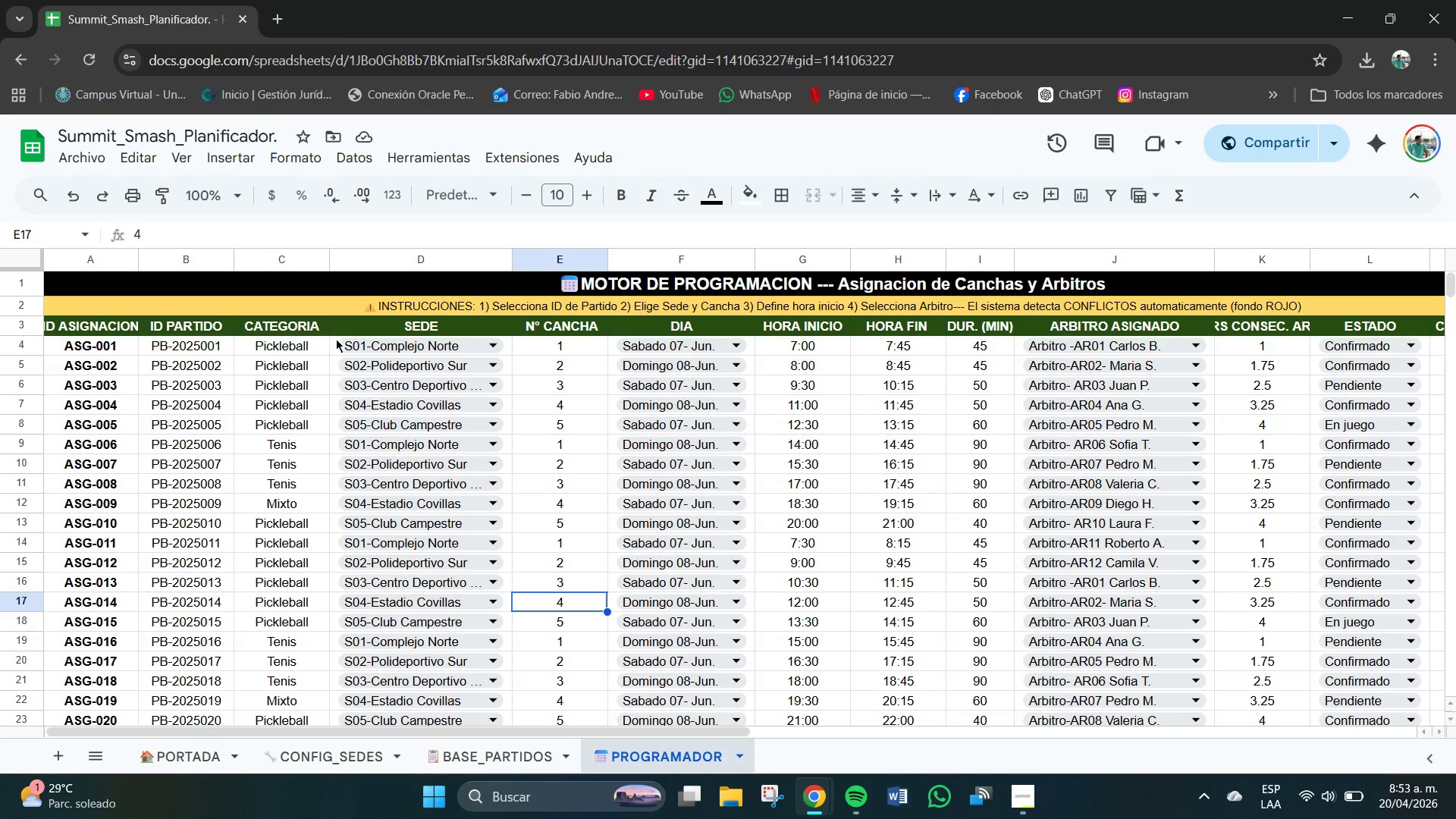 
left_click_drag(start_coordinate=[336, 339], to_coordinate=[816, 492])
 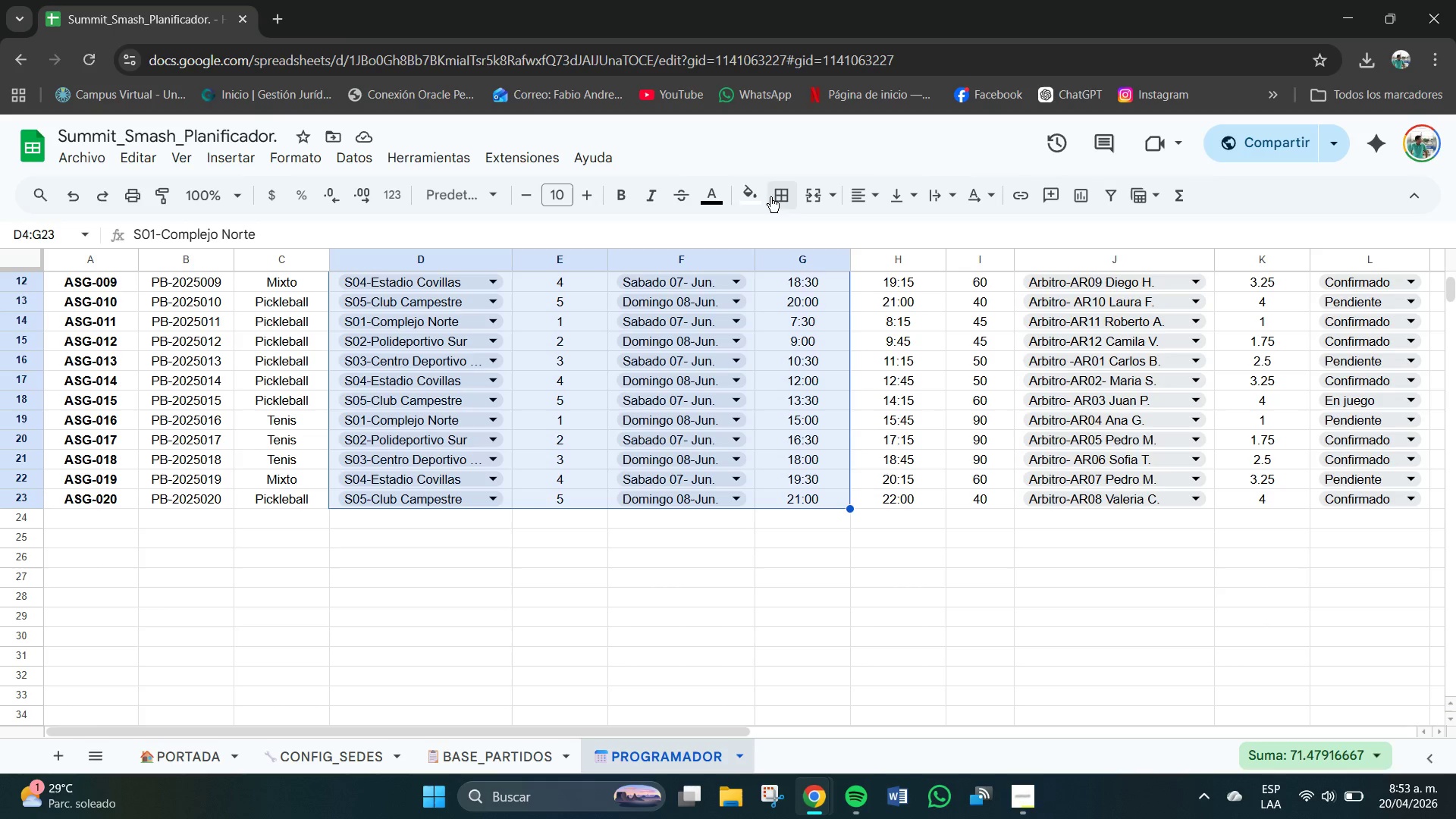 
left_click([754, 187])
 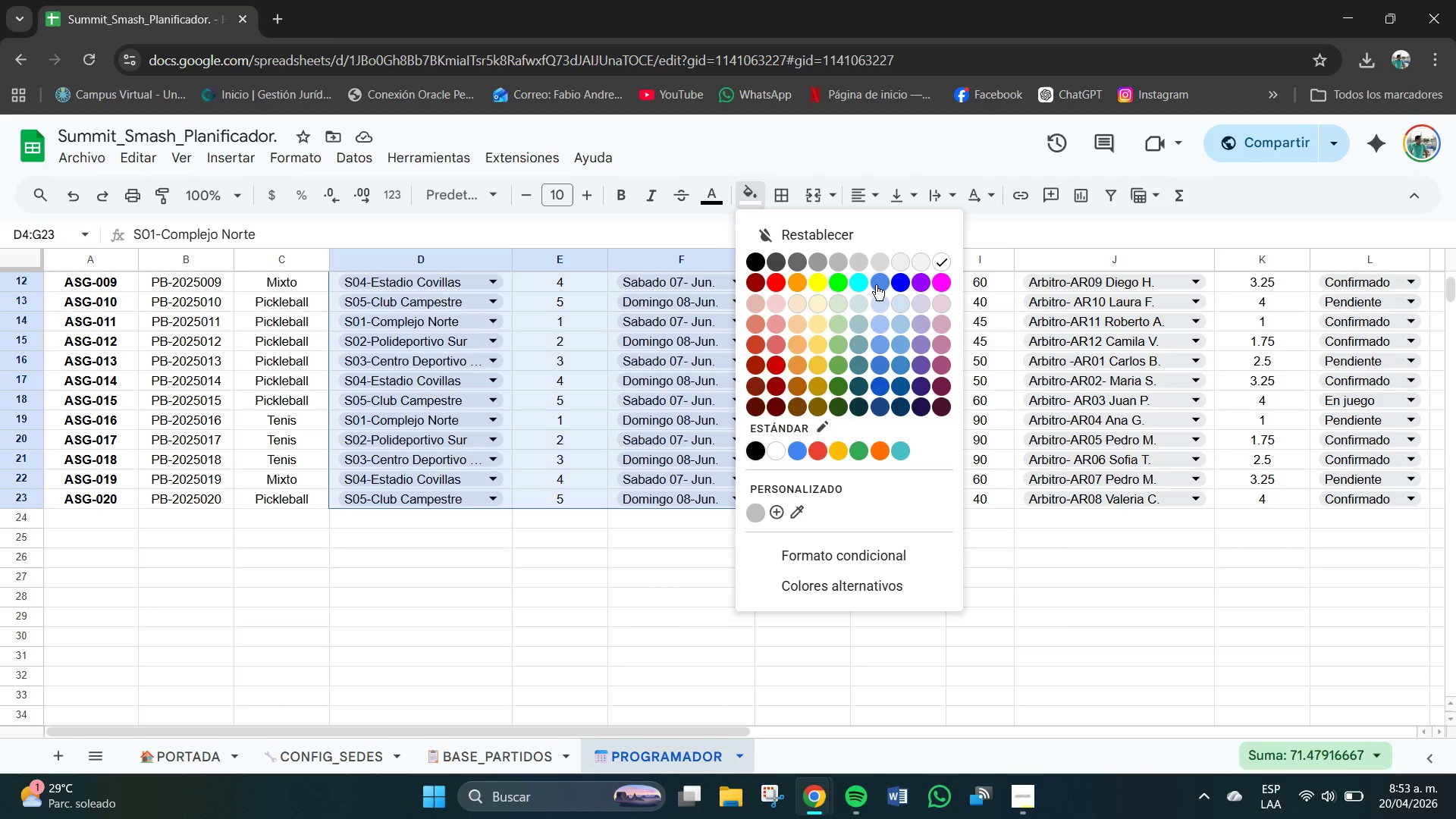 
left_click([877, 307])
 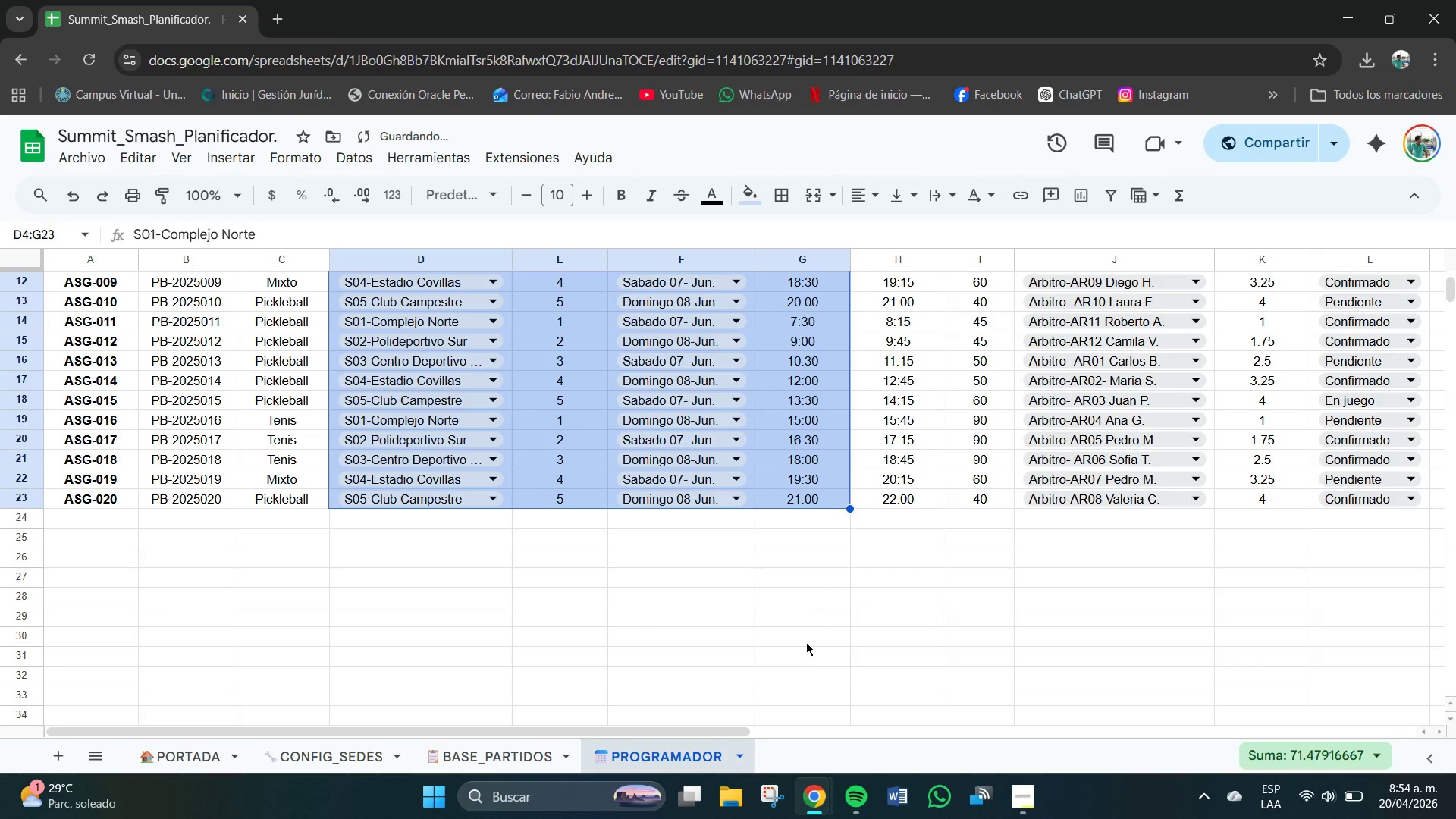 
left_click([767, 670])
 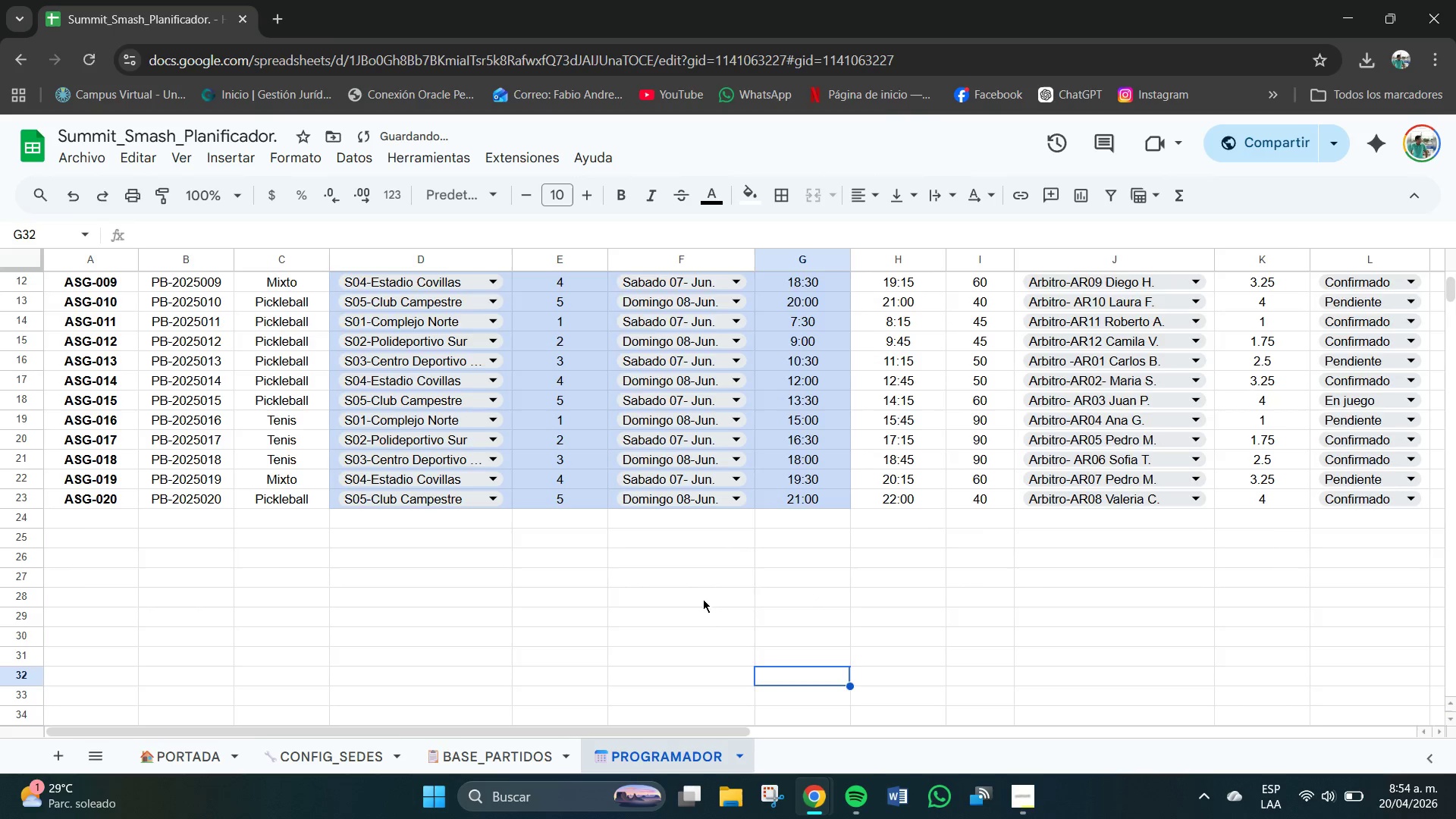 
scroll: coordinate [696, 598], scroll_direction: up, amount: 3.0
 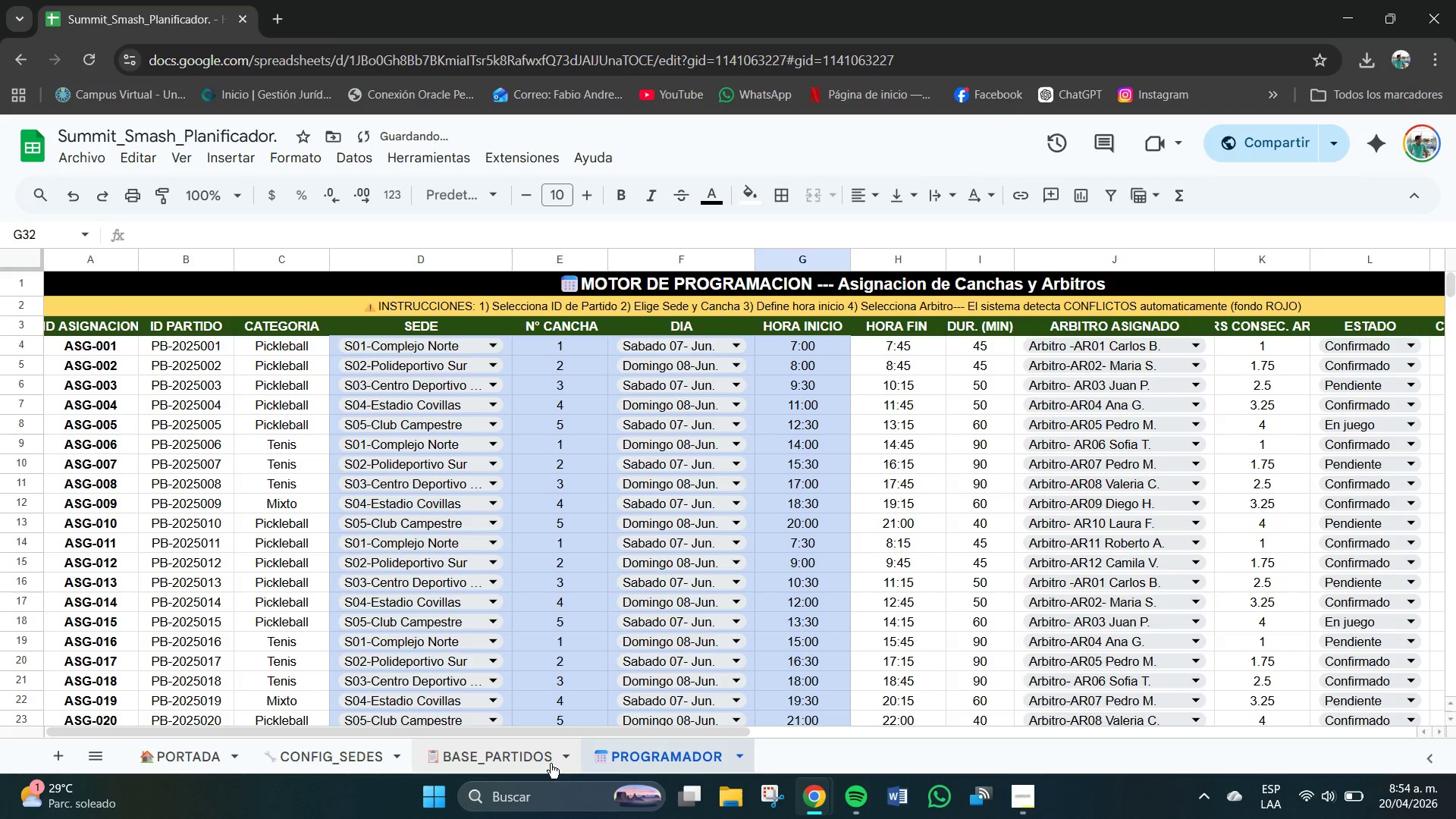 
left_click([529, 763])
 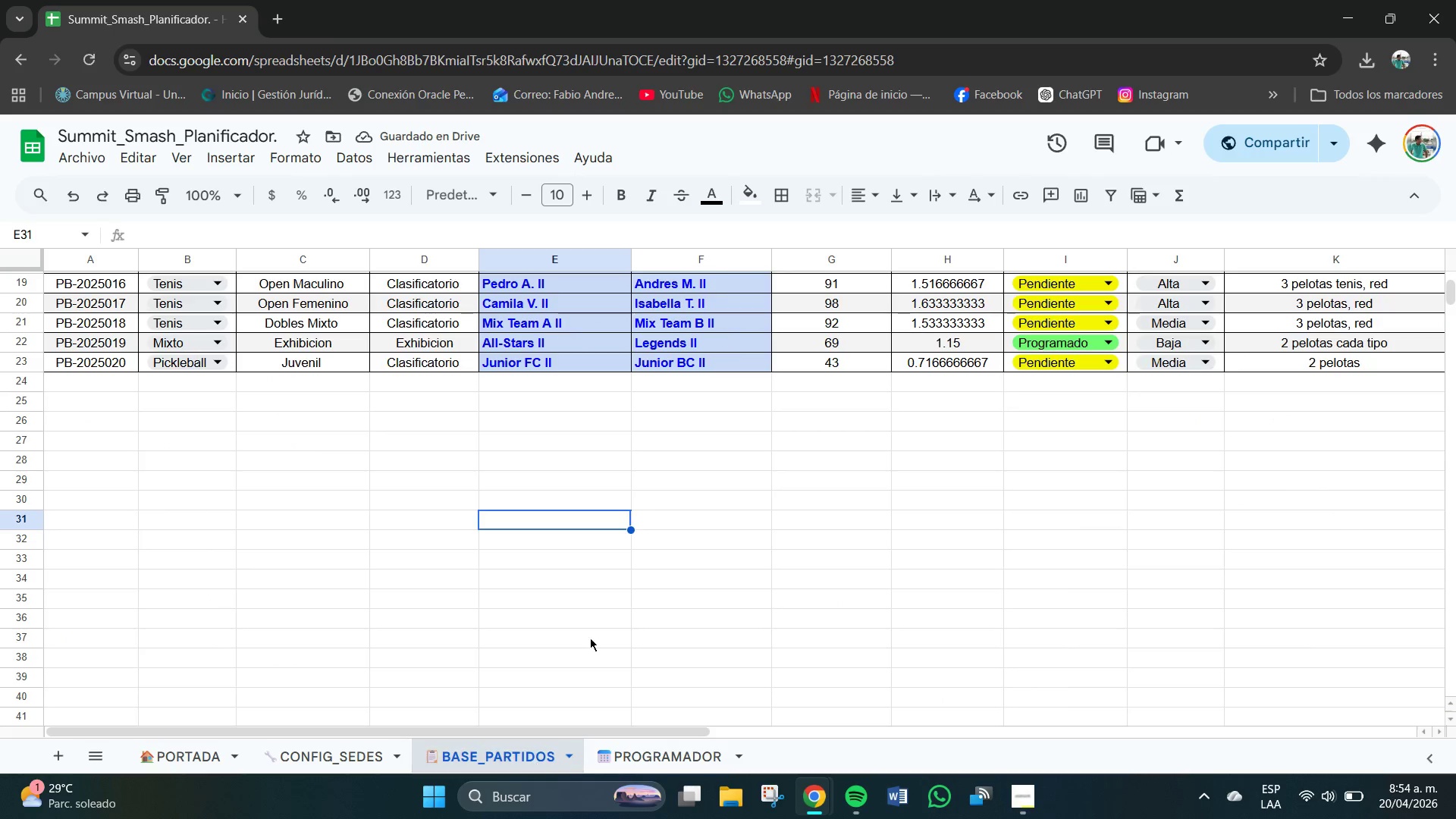 
scroll: coordinate [613, 523], scroll_direction: up, amount: 1.0
 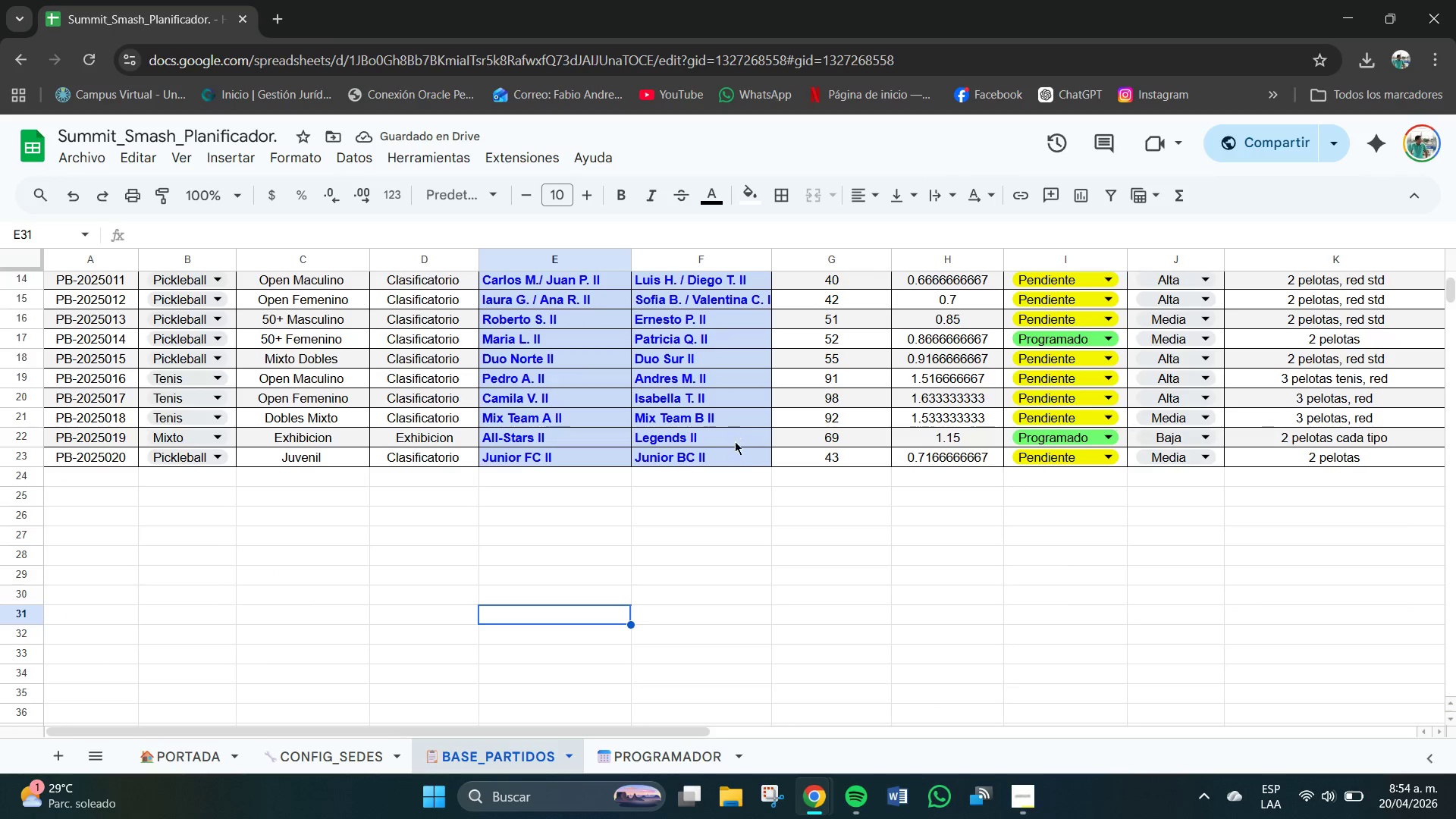 
left_click([740, 460])
 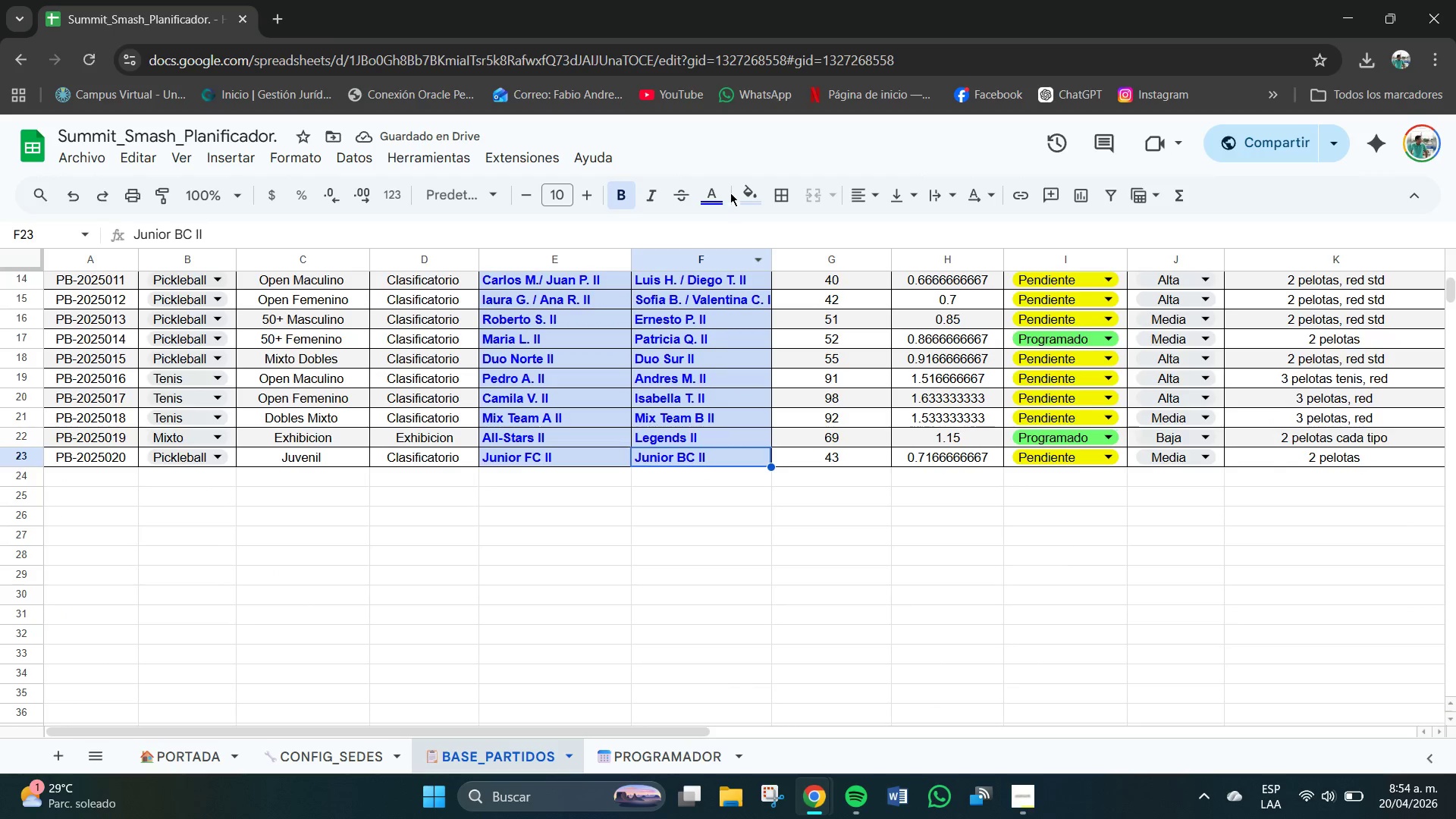 
left_click([752, 192])
 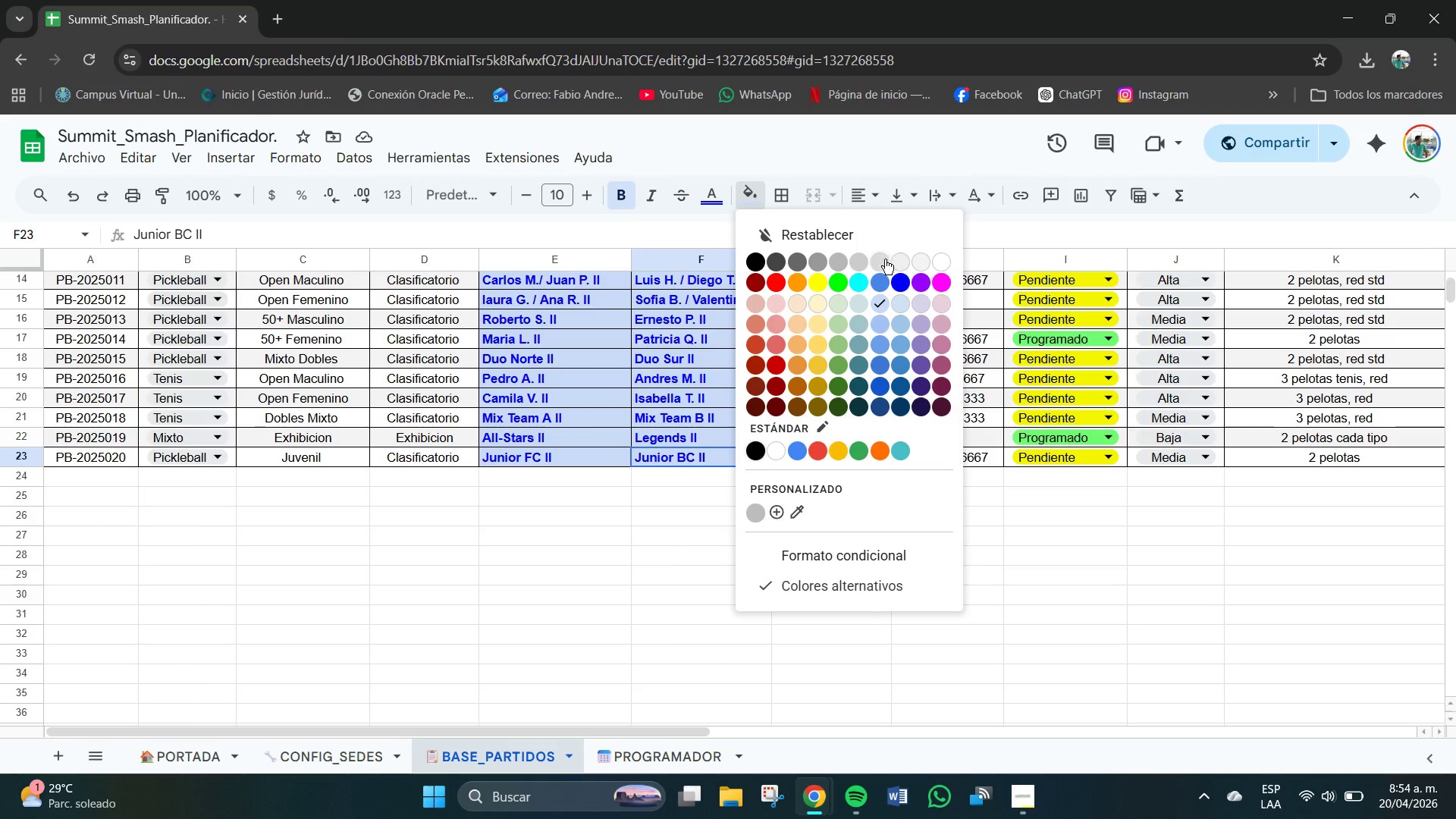 
left_click([607, 651])
 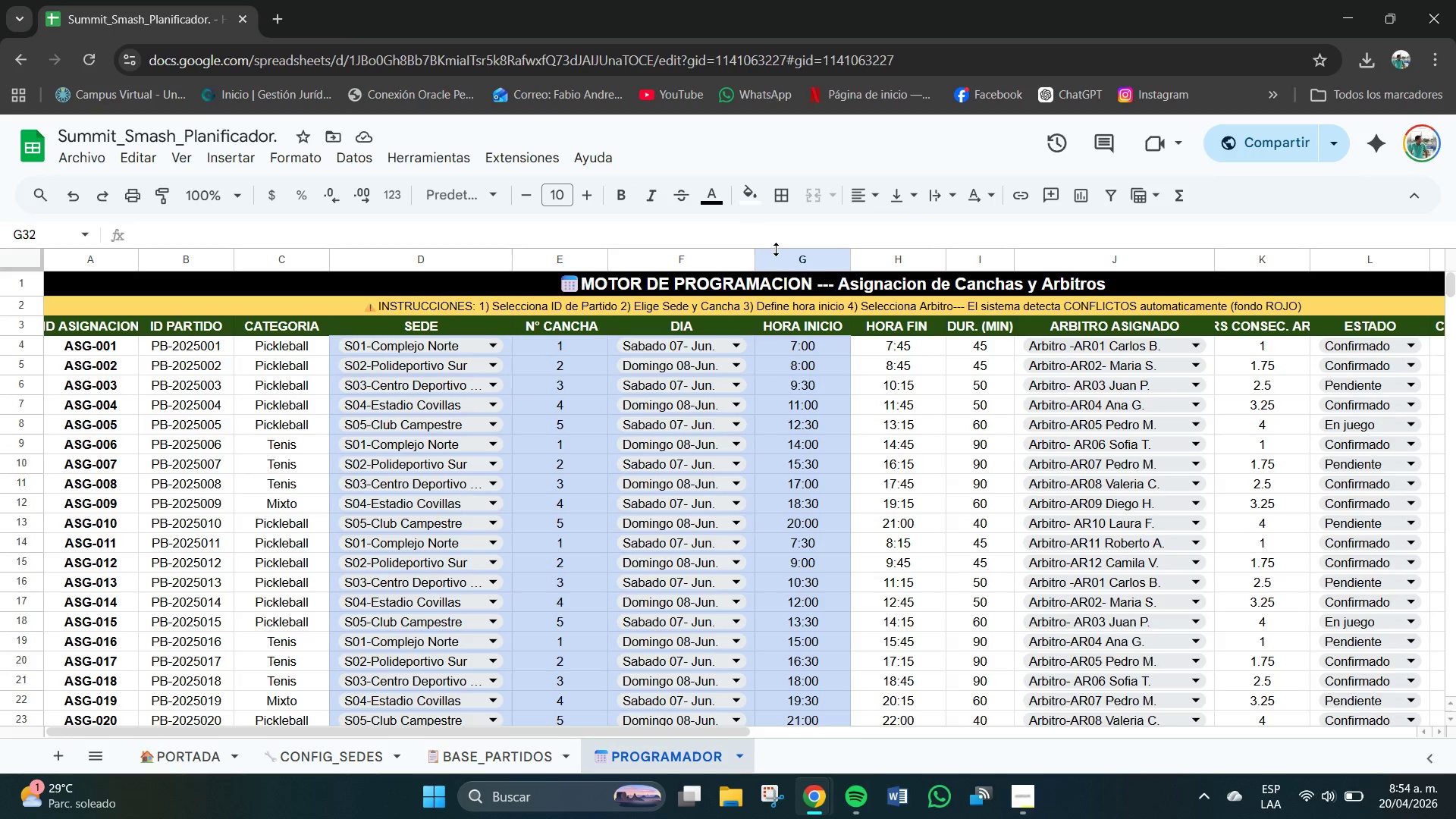 
left_click([762, 195])
 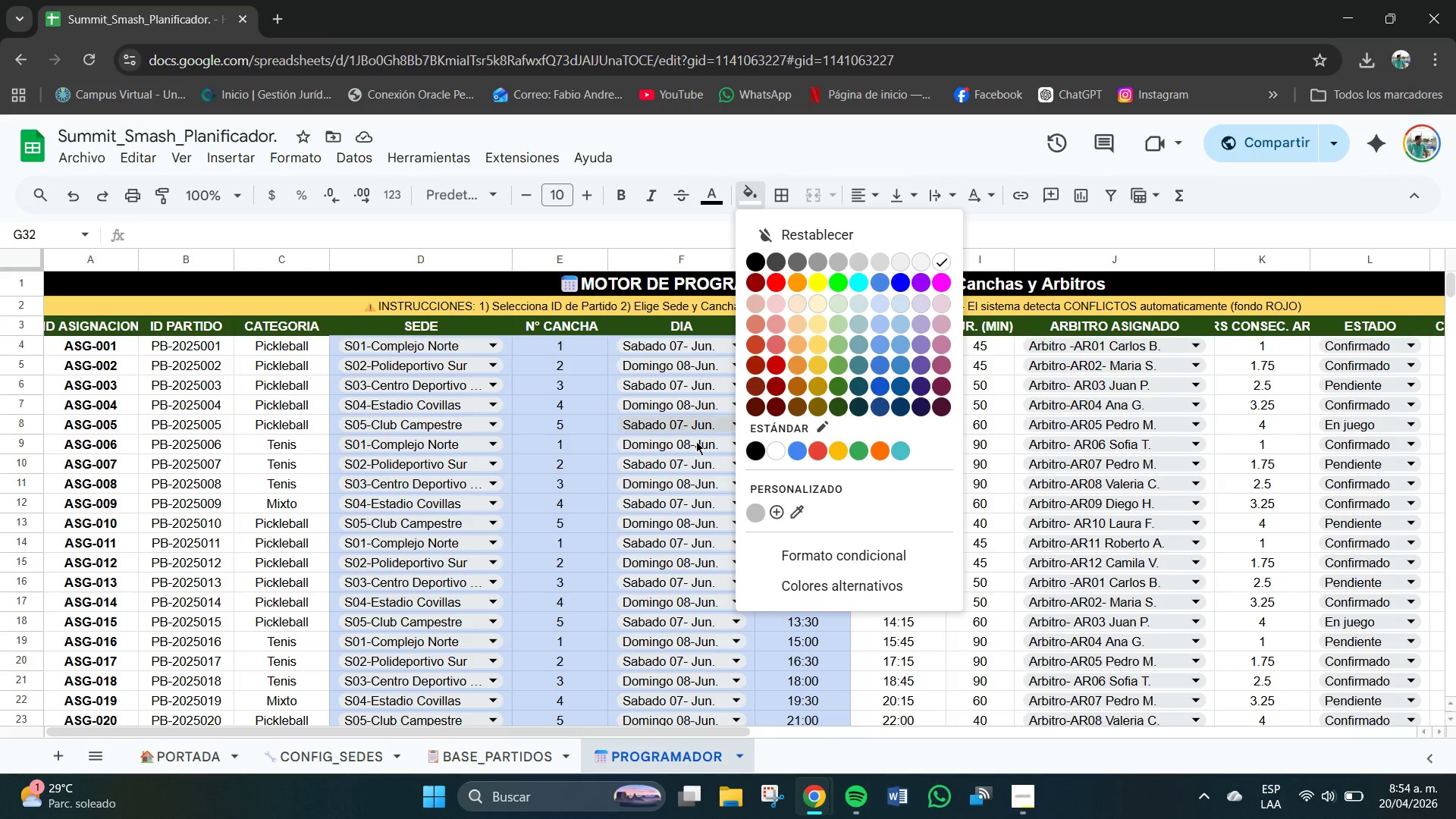 
left_click([574, 419])
 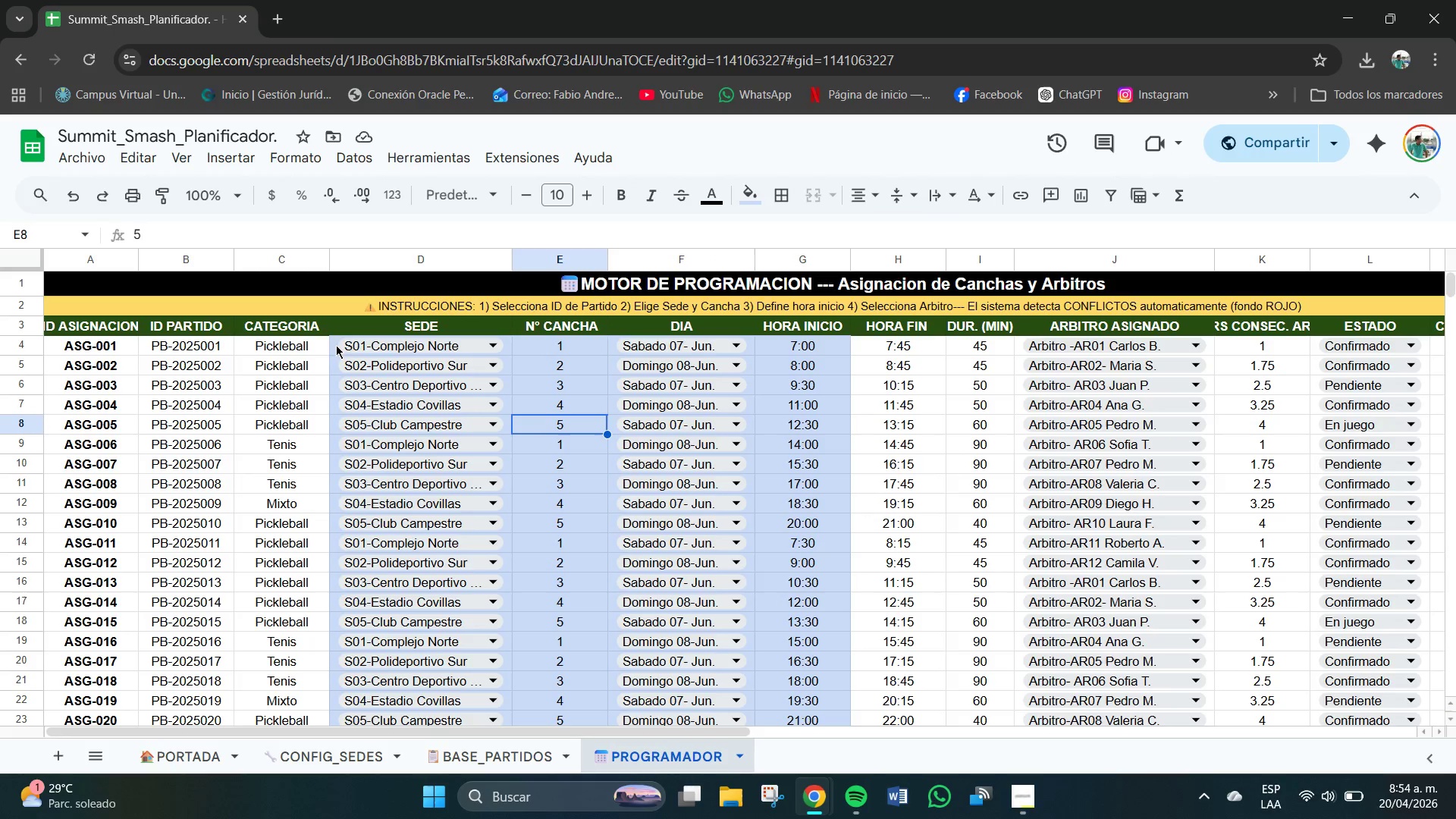 
left_click_drag(start_coordinate=[334, 344], to_coordinate=[814, 437])
 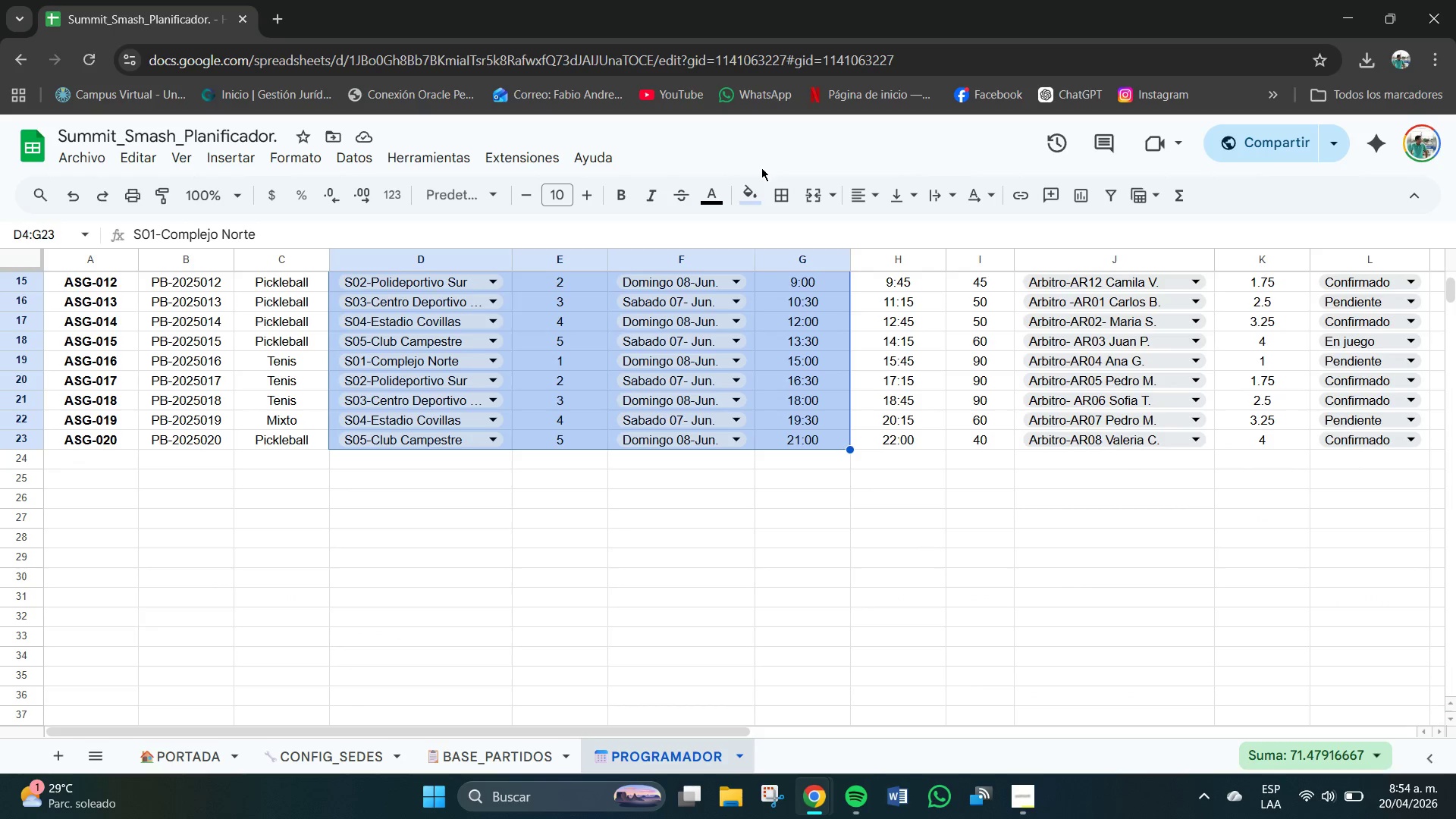 
left_click([755, 188])
 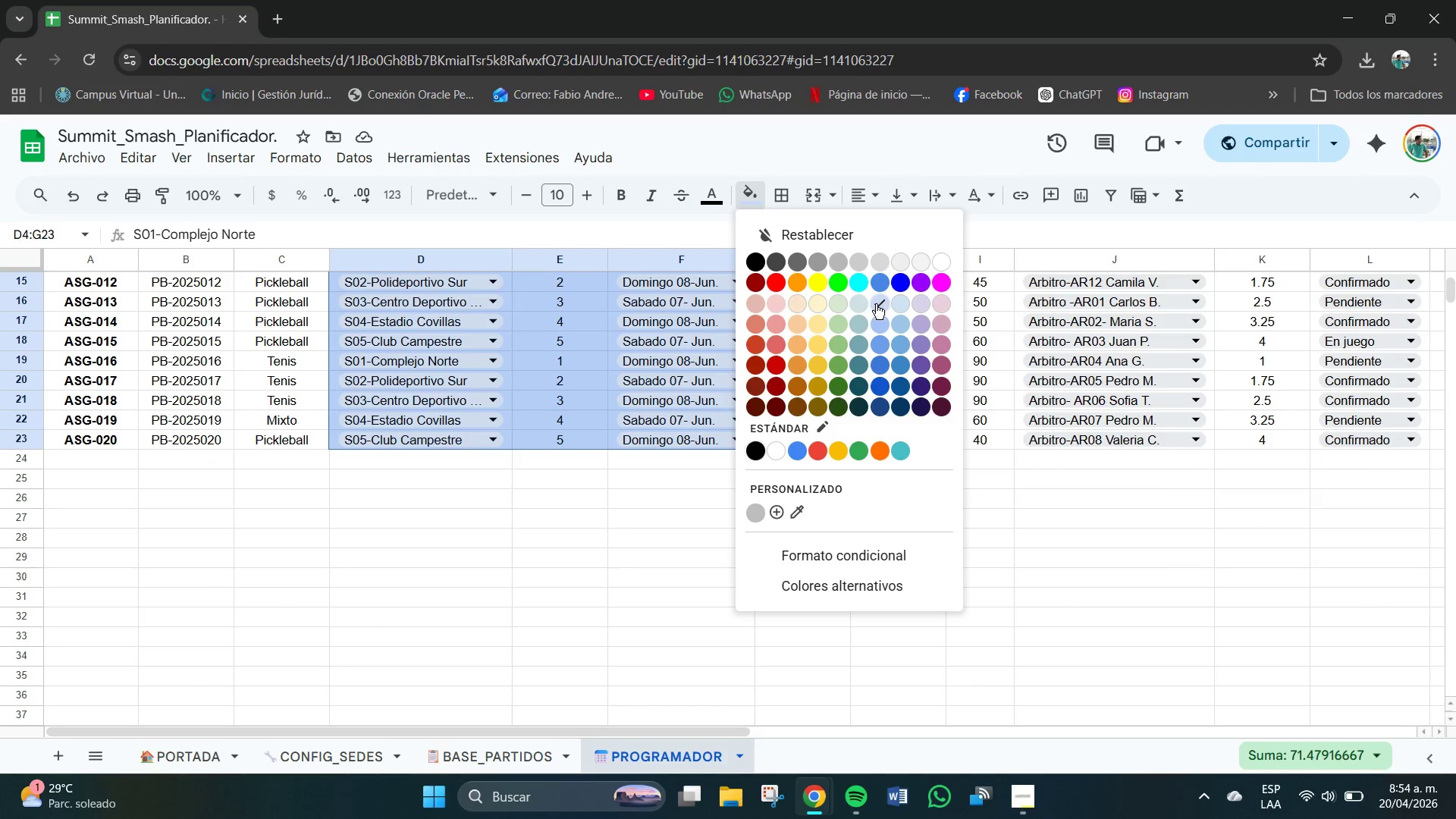 
scroll: coordinate [671, 526], scroll_direction: up, amount: 3.0
 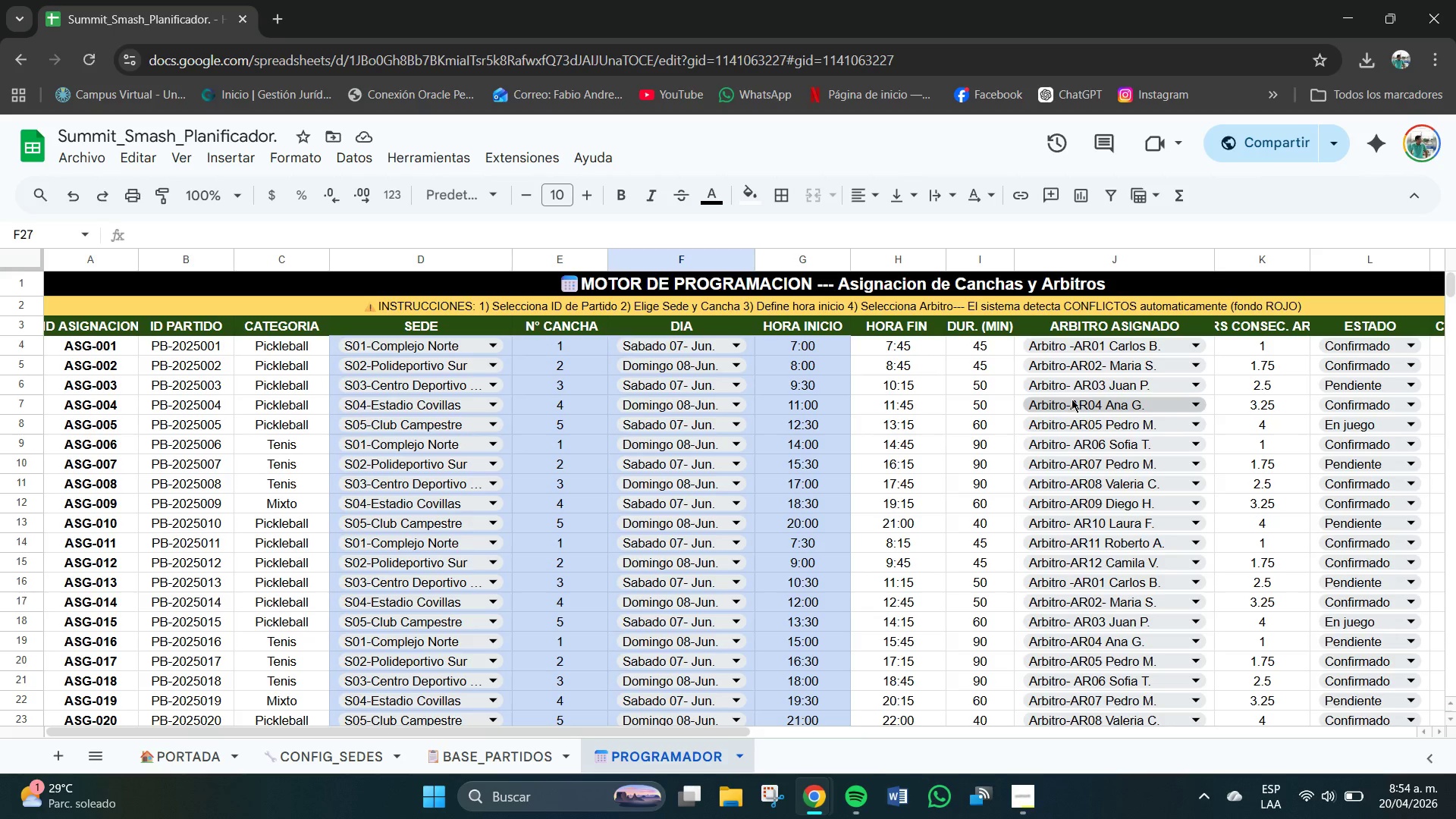 
left_click_drag(start_coordinate=[1019, 339], to_coordinate=[1050, 538])
 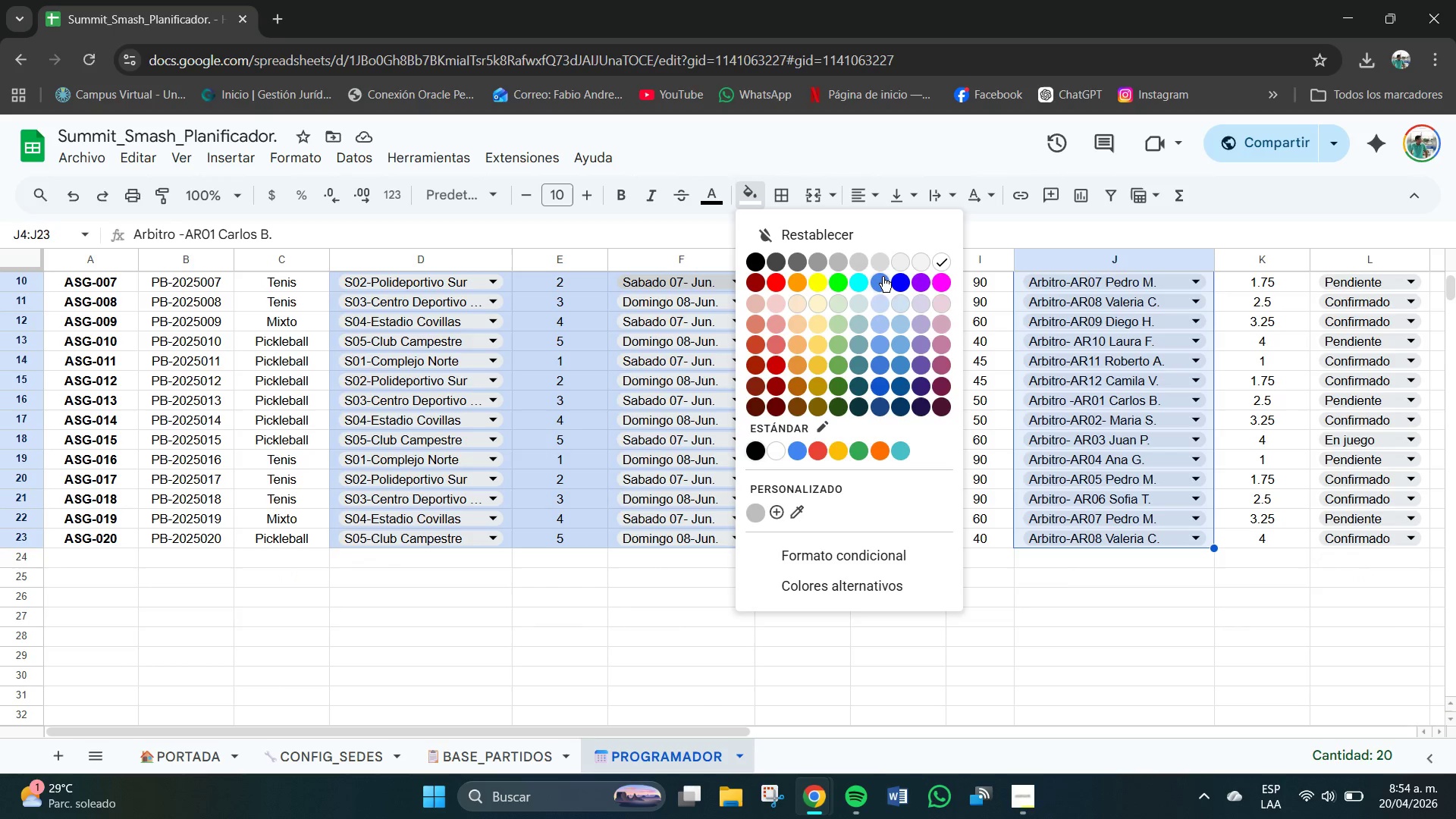 
wait(5.22)
 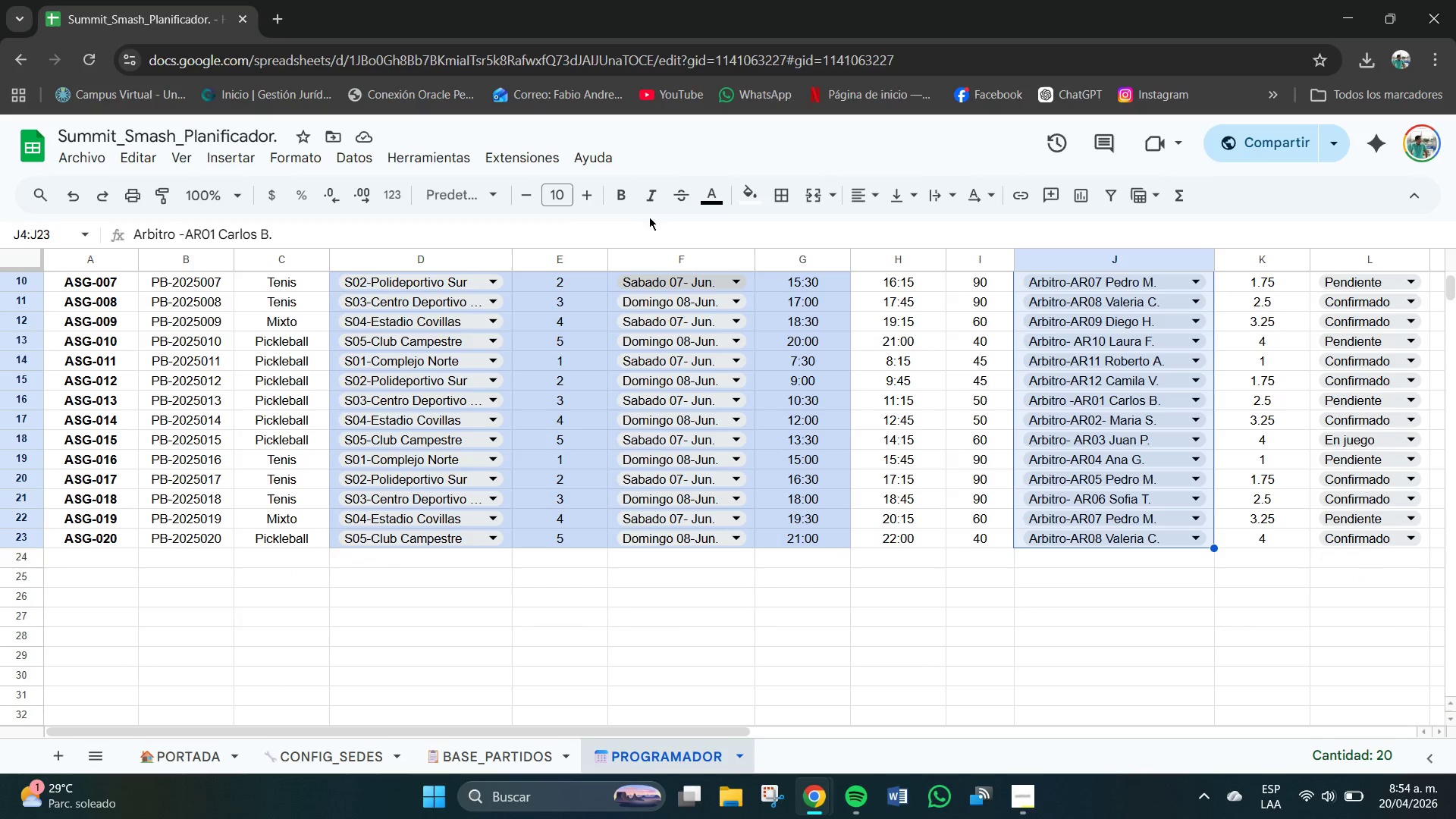 
left_click([1060, 644])
 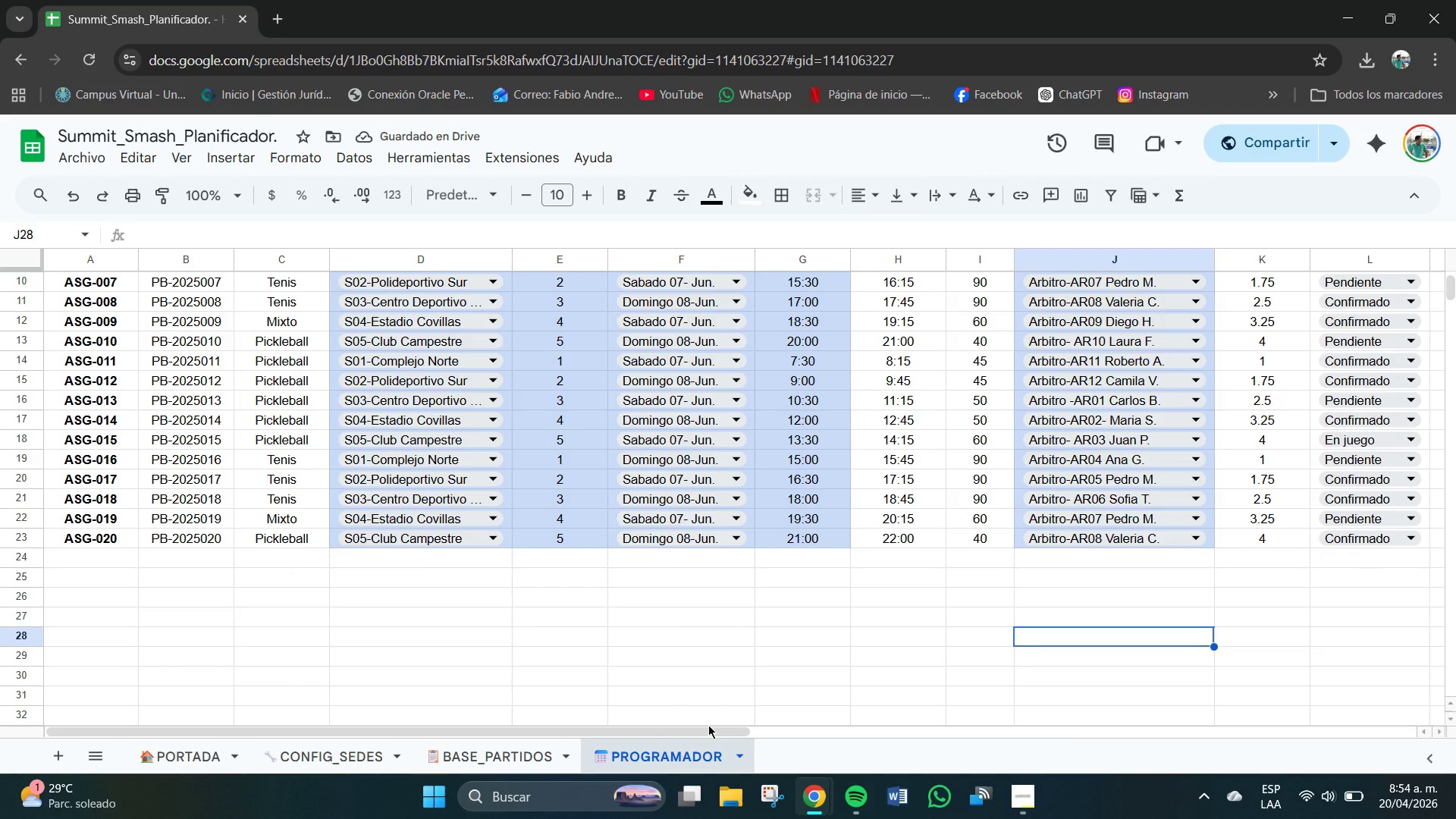 
left_click_drag(start_coordinate=[668, 730], to_coordinate=[939, 704])
 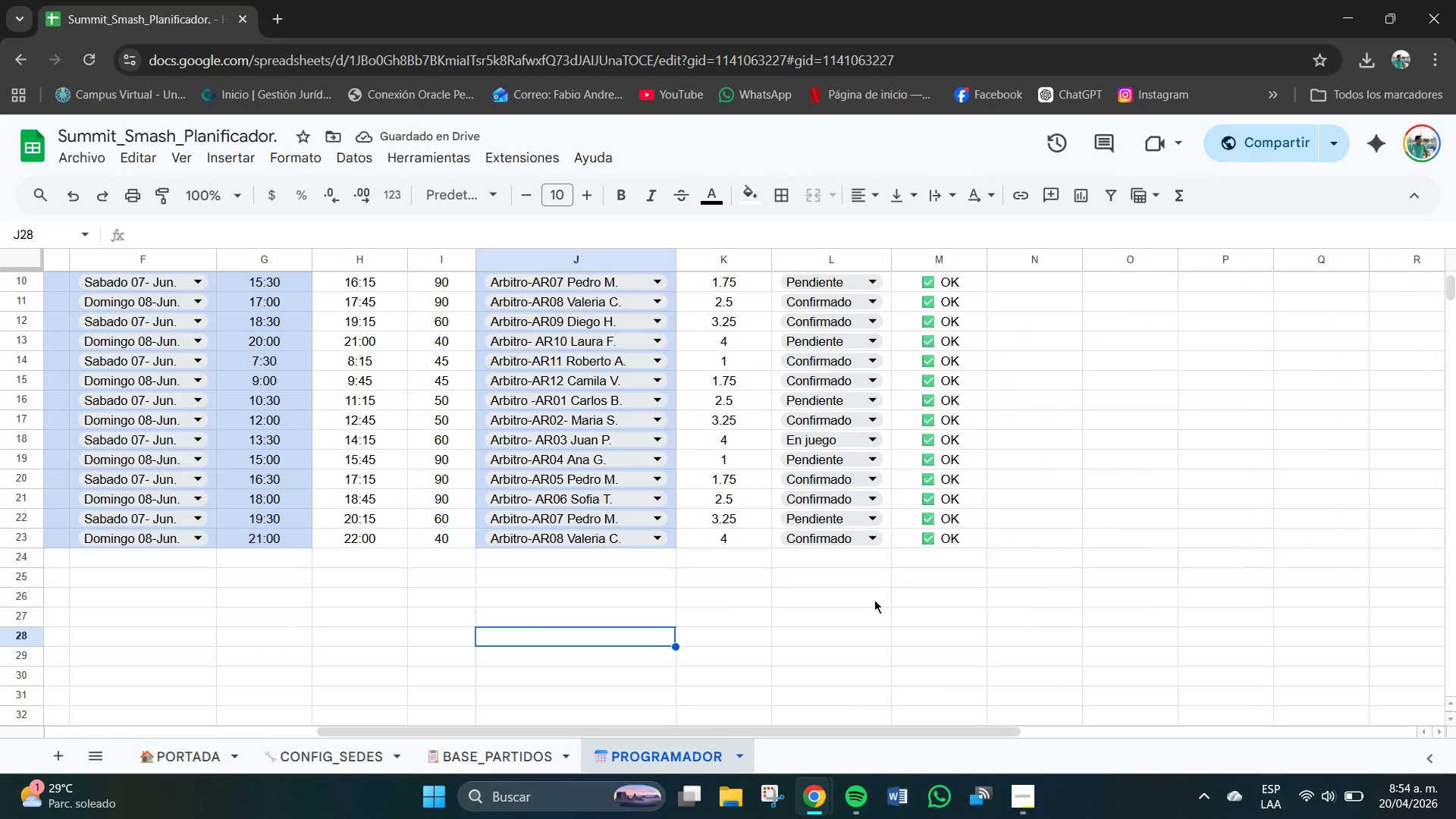 
scroll: coordinate [795, 542], scroll_direction: up, amount: 2.0
 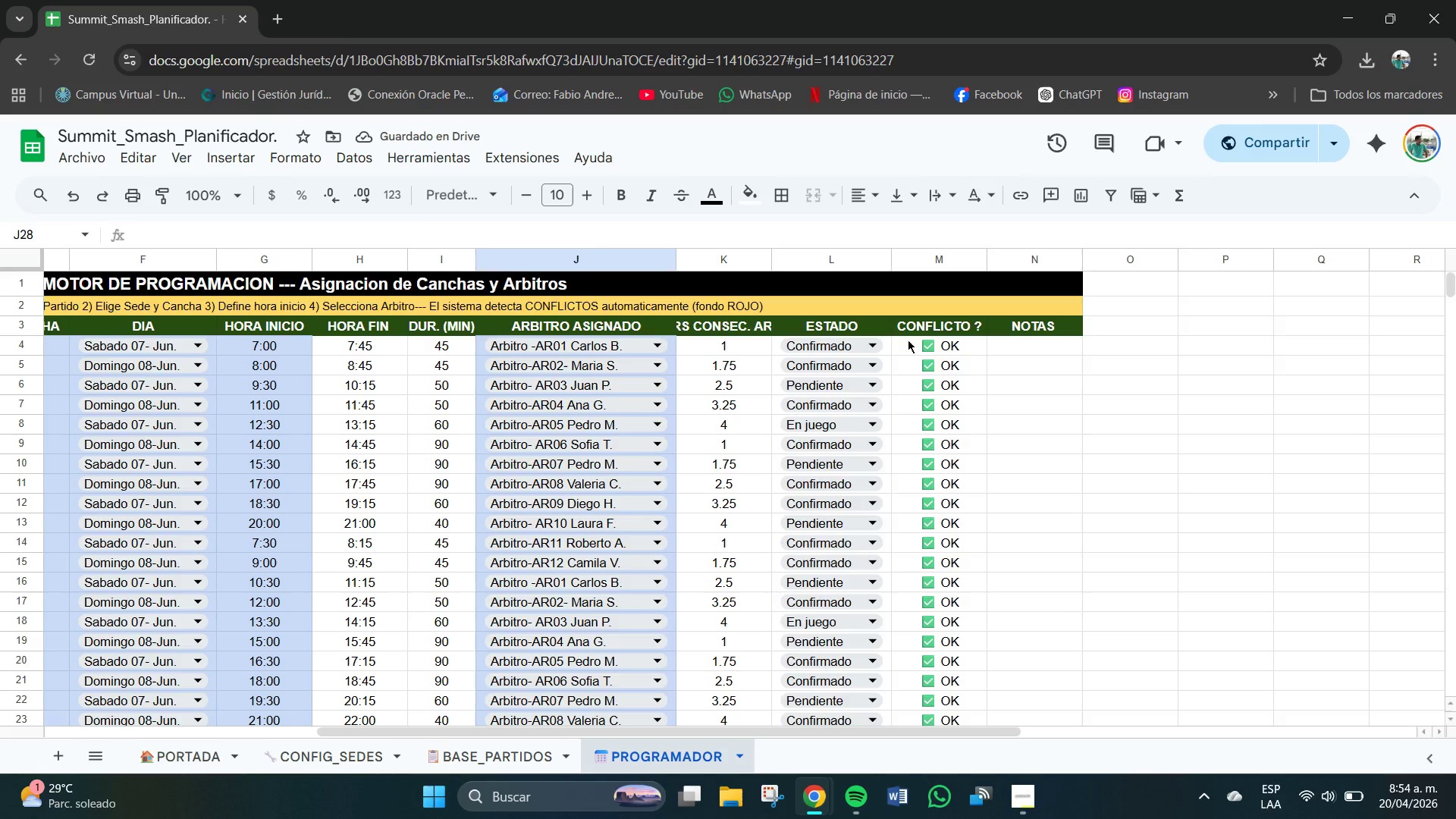 
left_click_drag(start_coordinate=[905, 346], to_coordinate=[948, 666])
 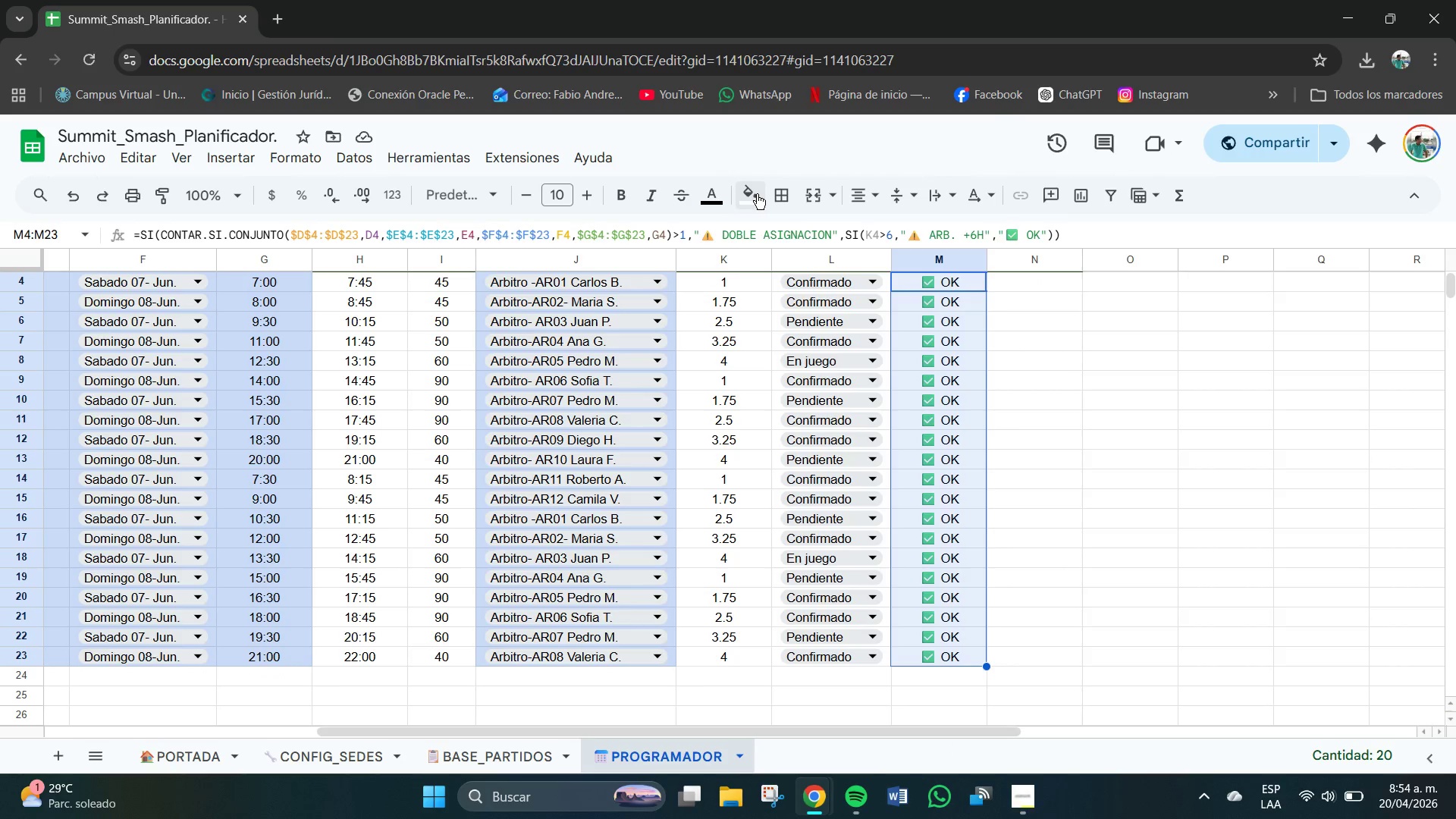 
left_click([757, 192])
 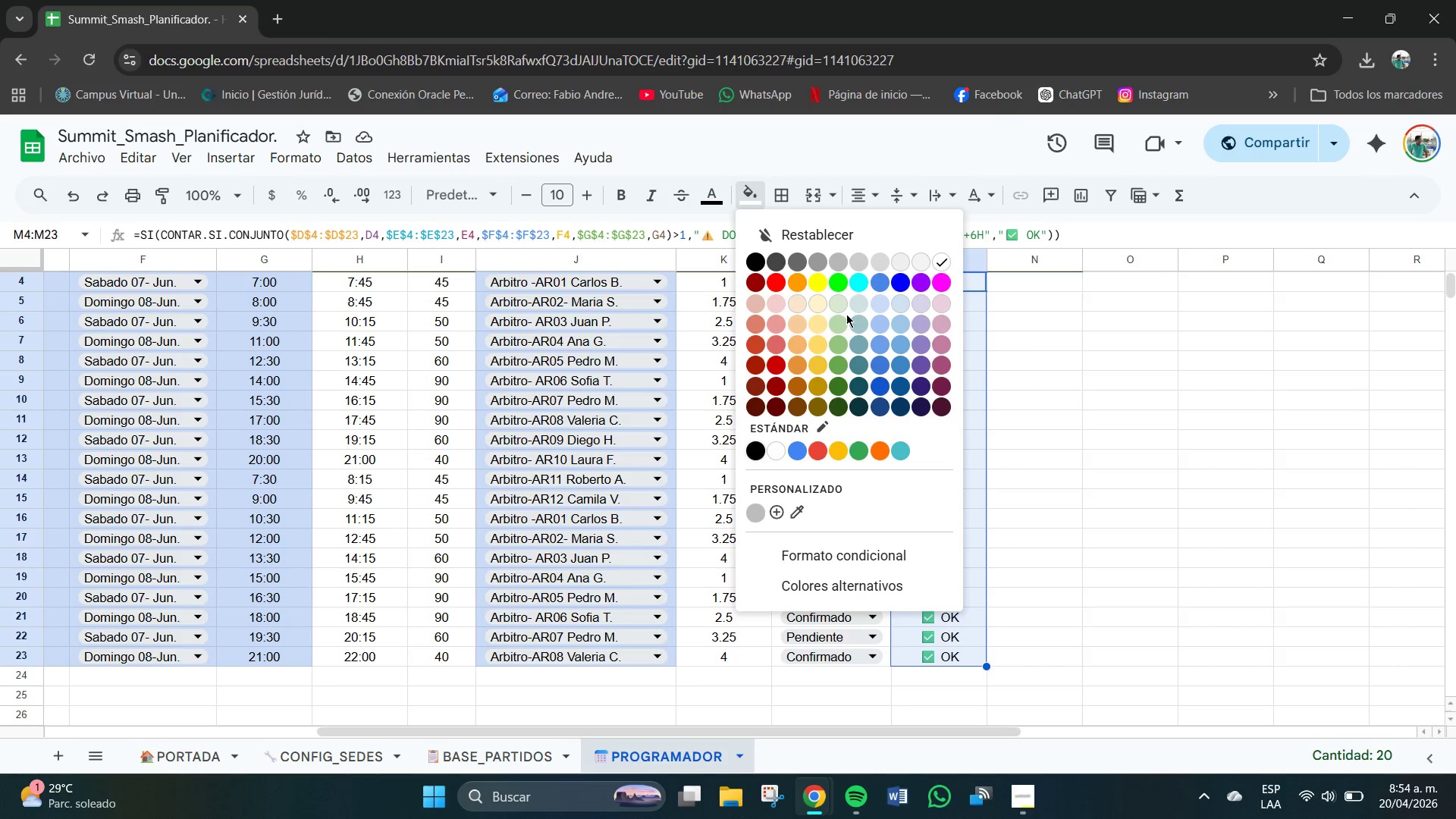 
left_click([837, 306])
 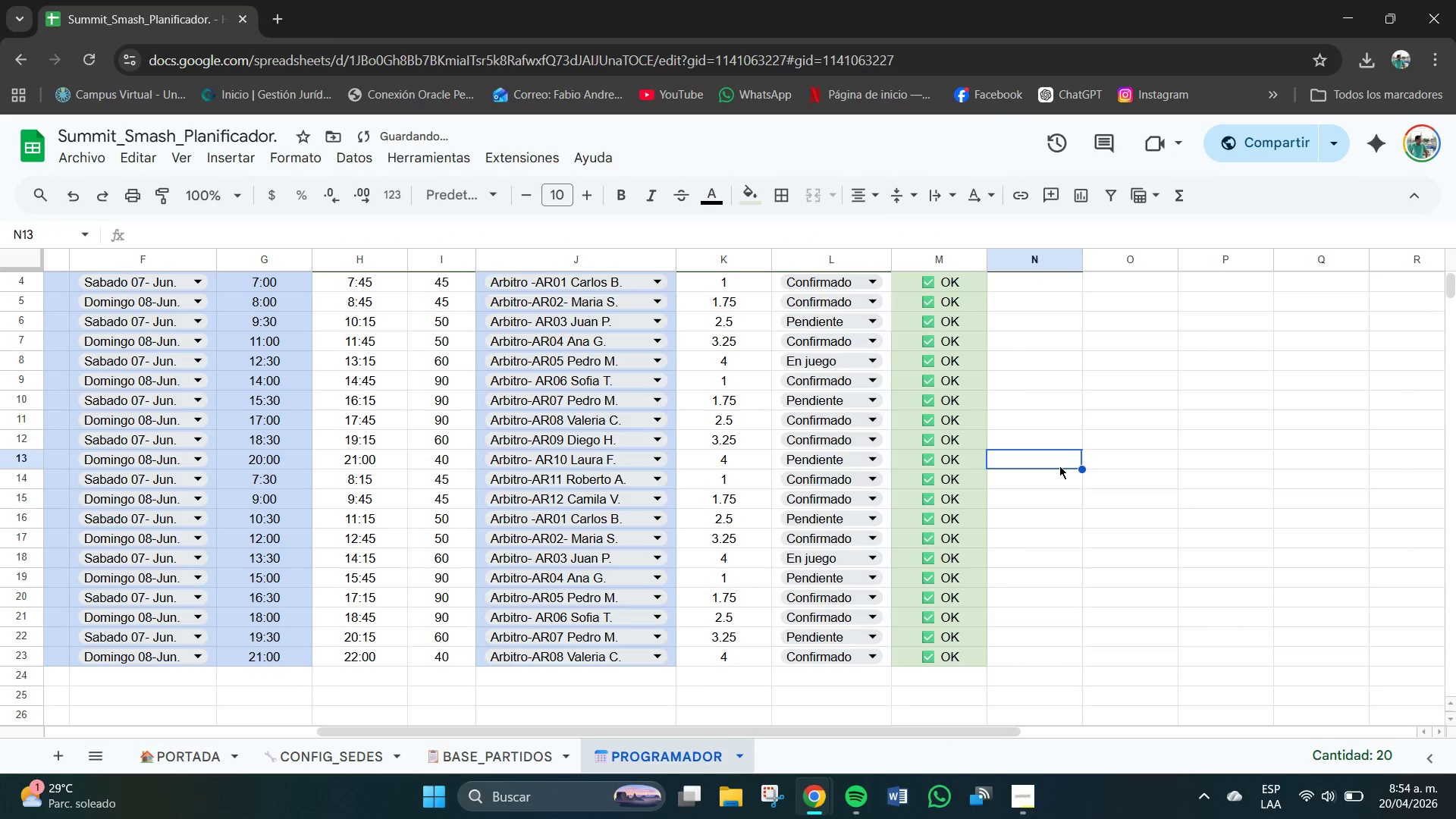 
scroll: coordinate [1059, 466], scroll_direction: up, amount: 1.0
 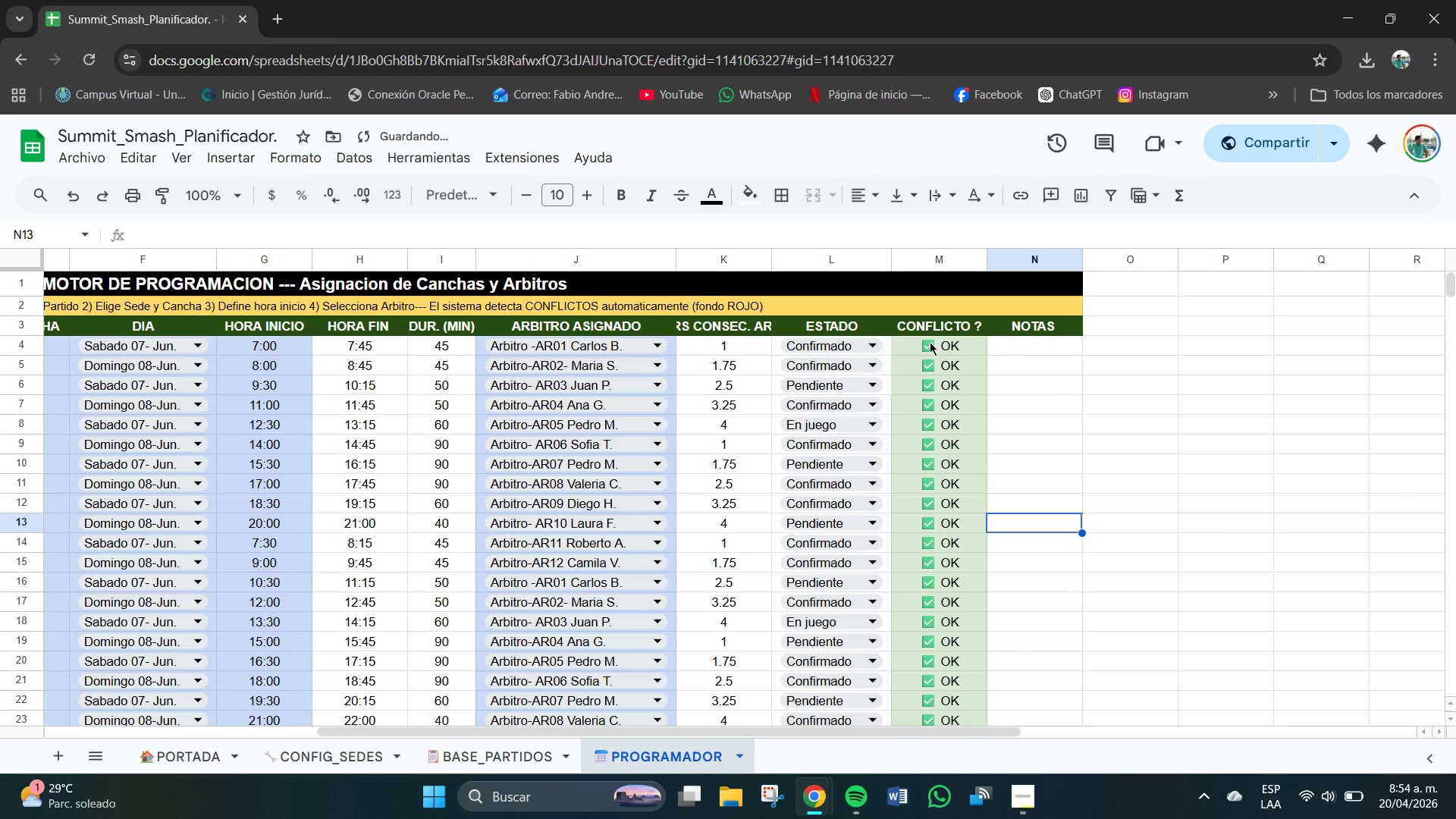 
left_click_drag(start_coordinate=[914, 344], to_coordinate=[957, 651])
 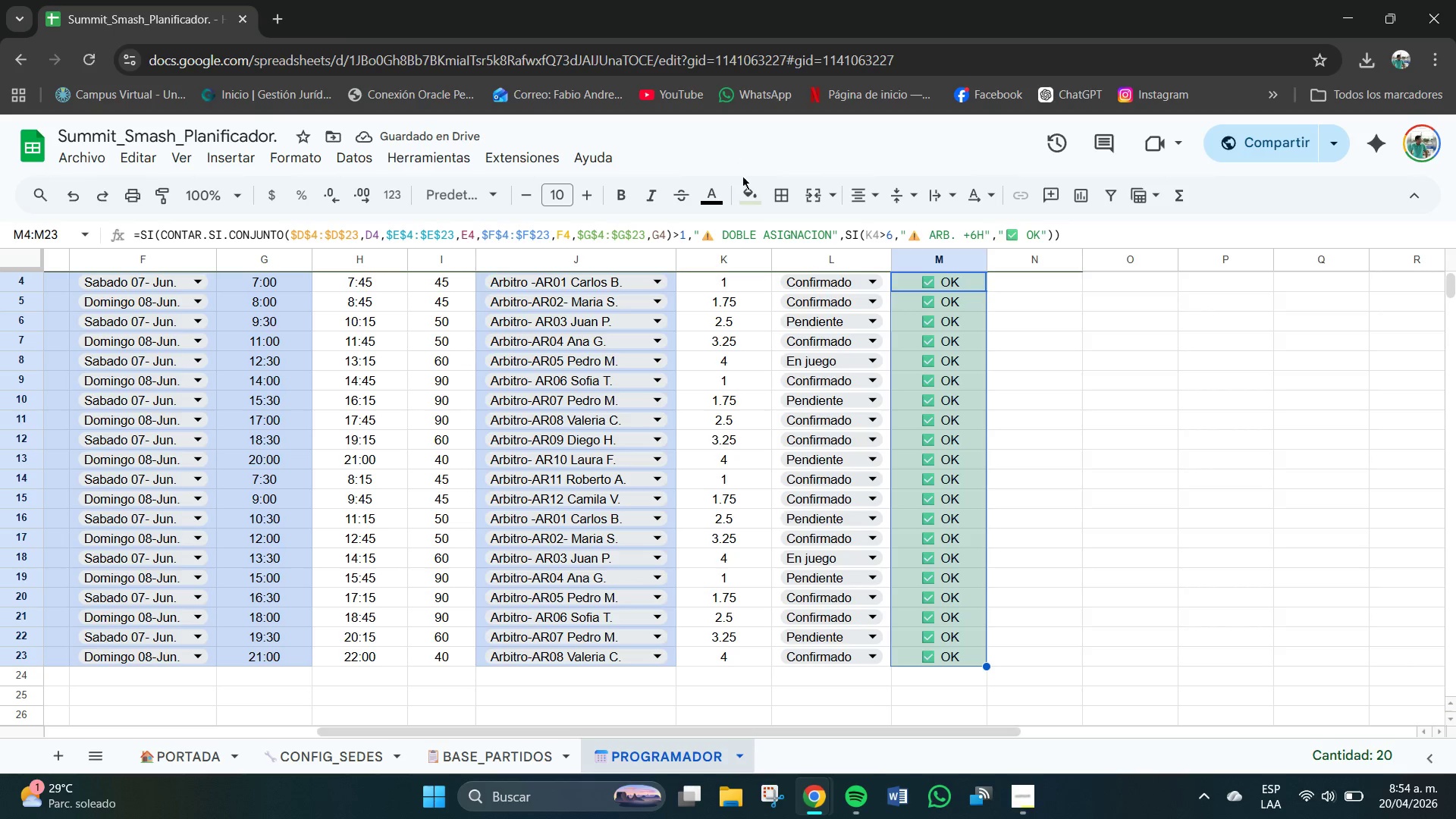 
left_click([753, 199])
 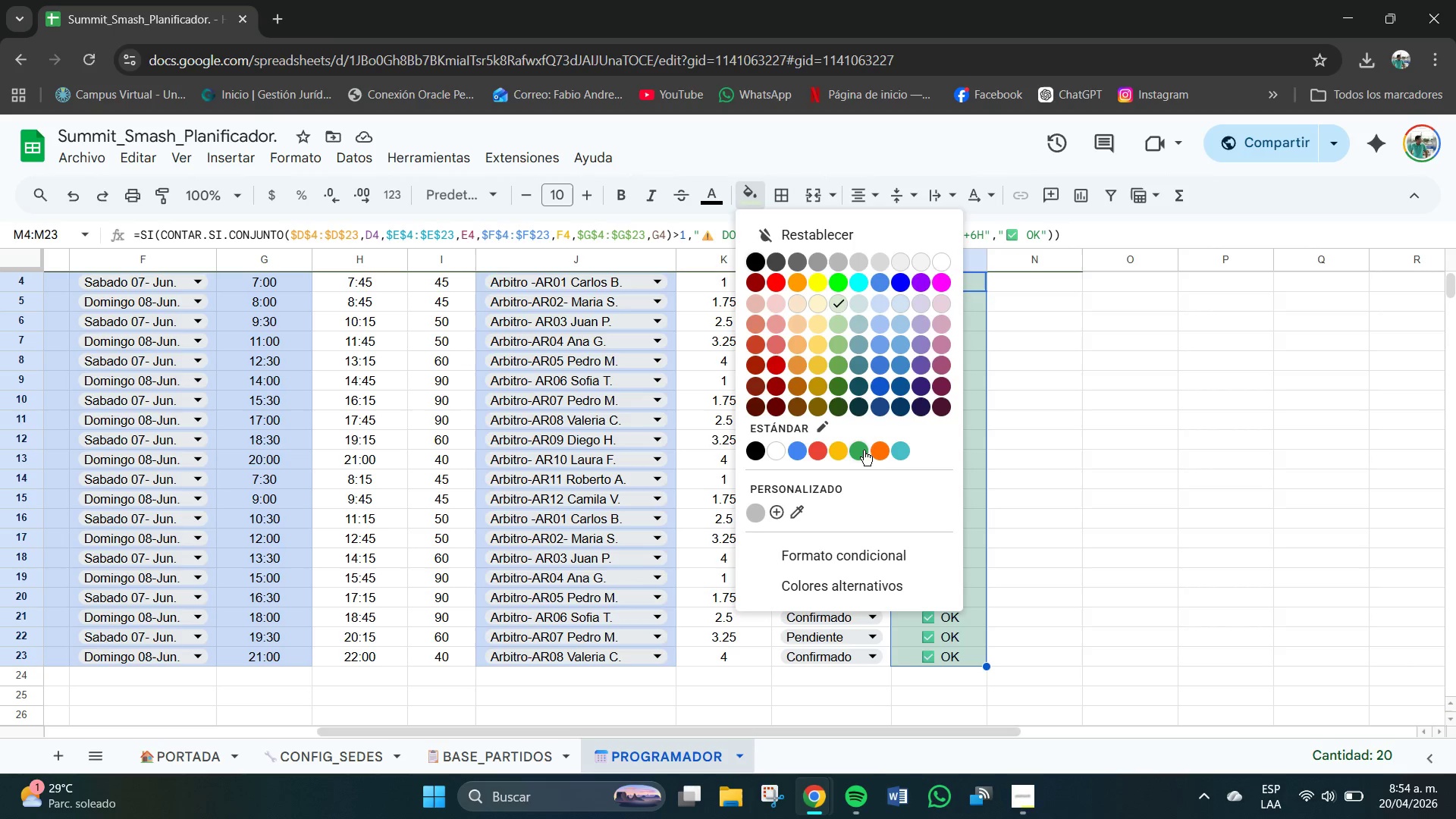 
left_click([856, 450])
 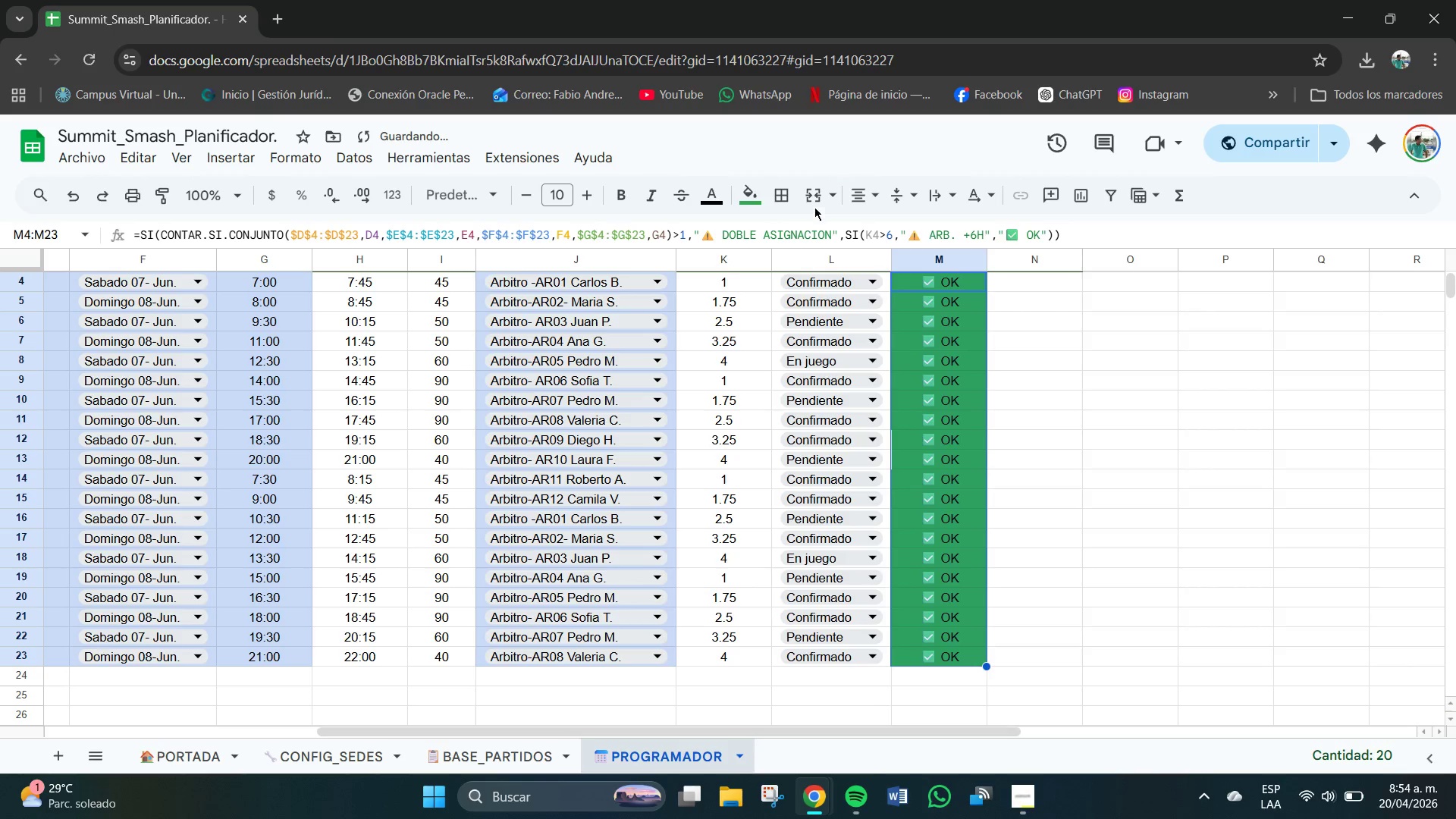 
left_click([752, 189])
 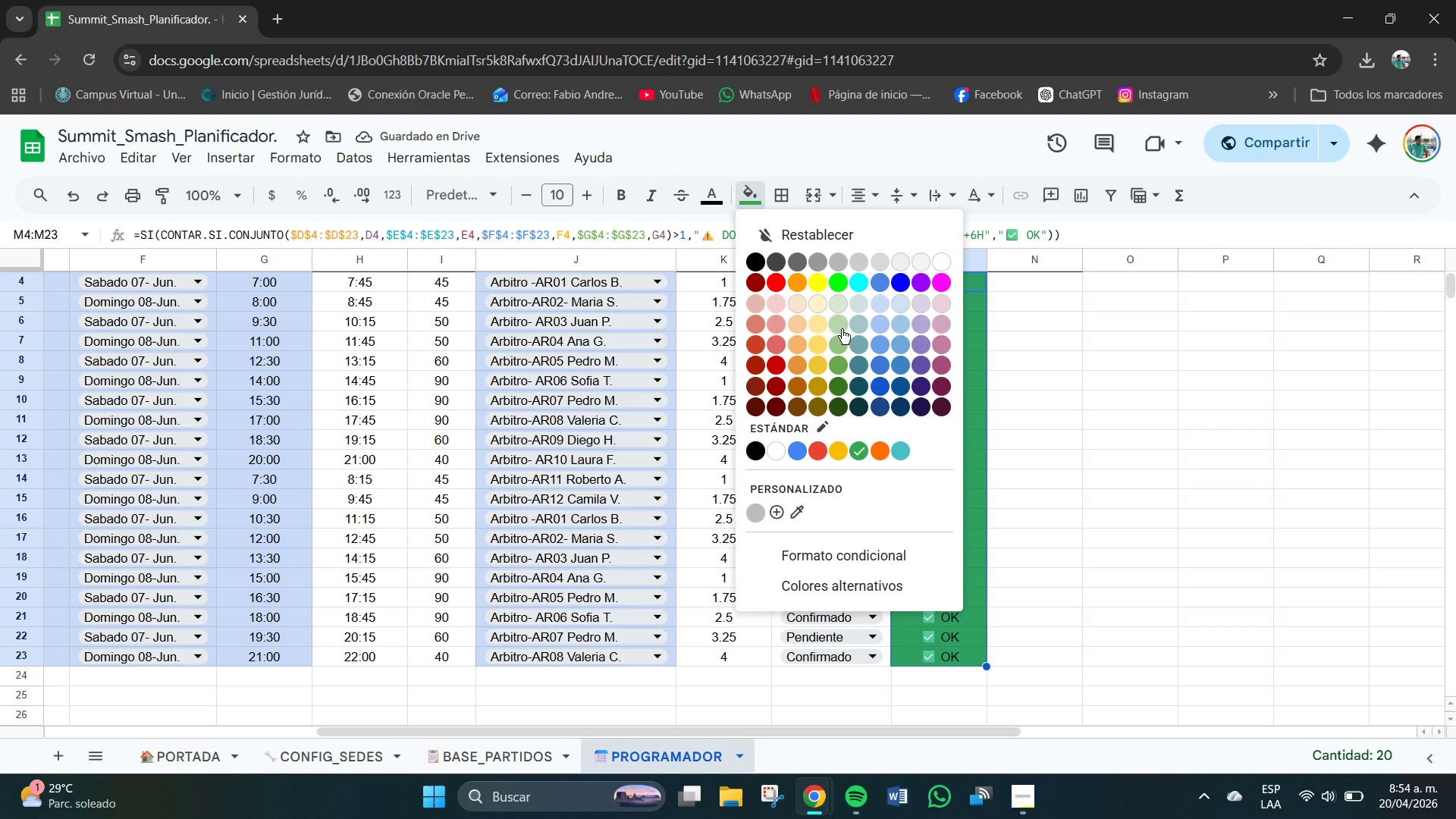 
left_click([836, 304])
 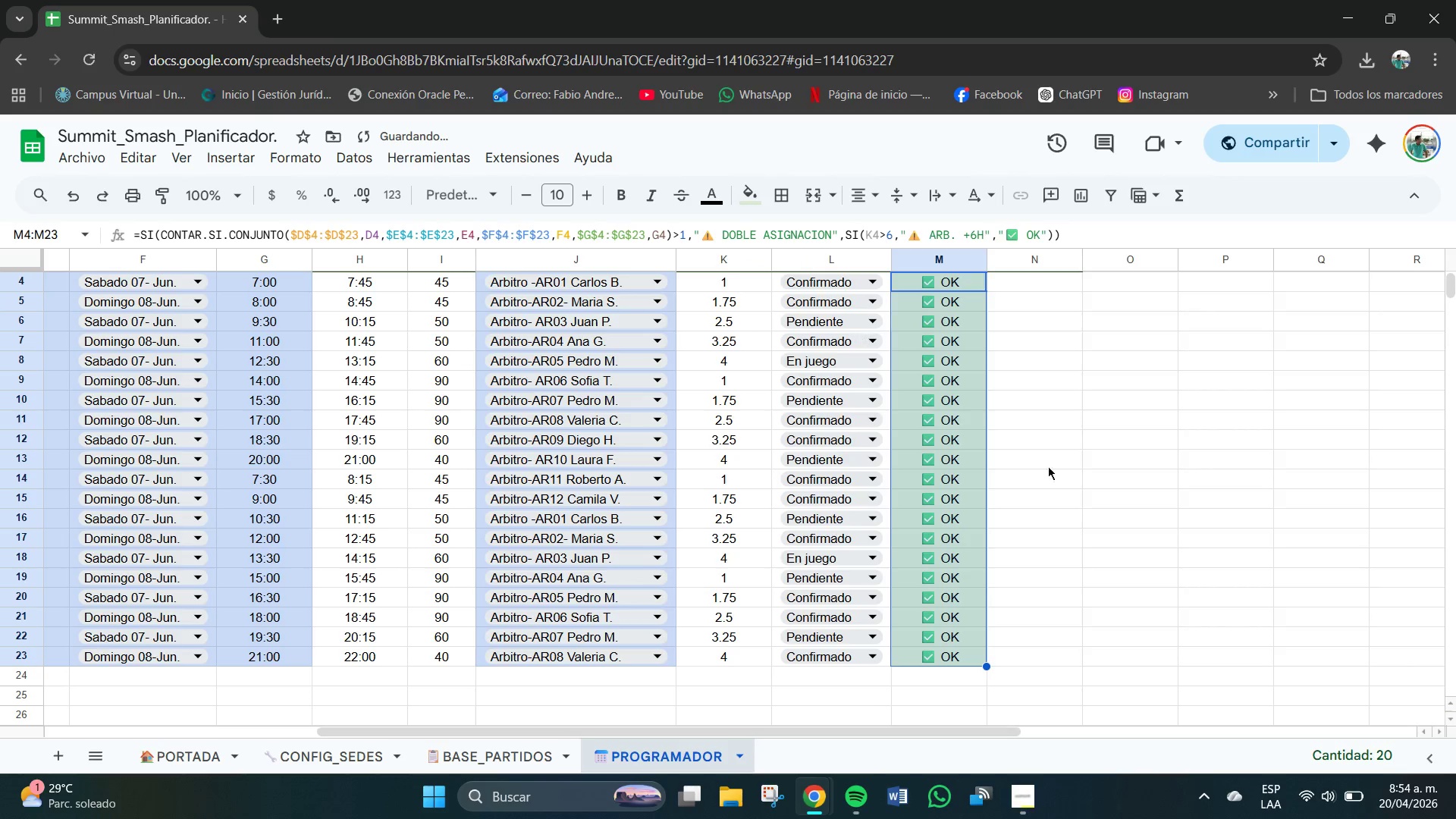 
left_click([1071, 476])
 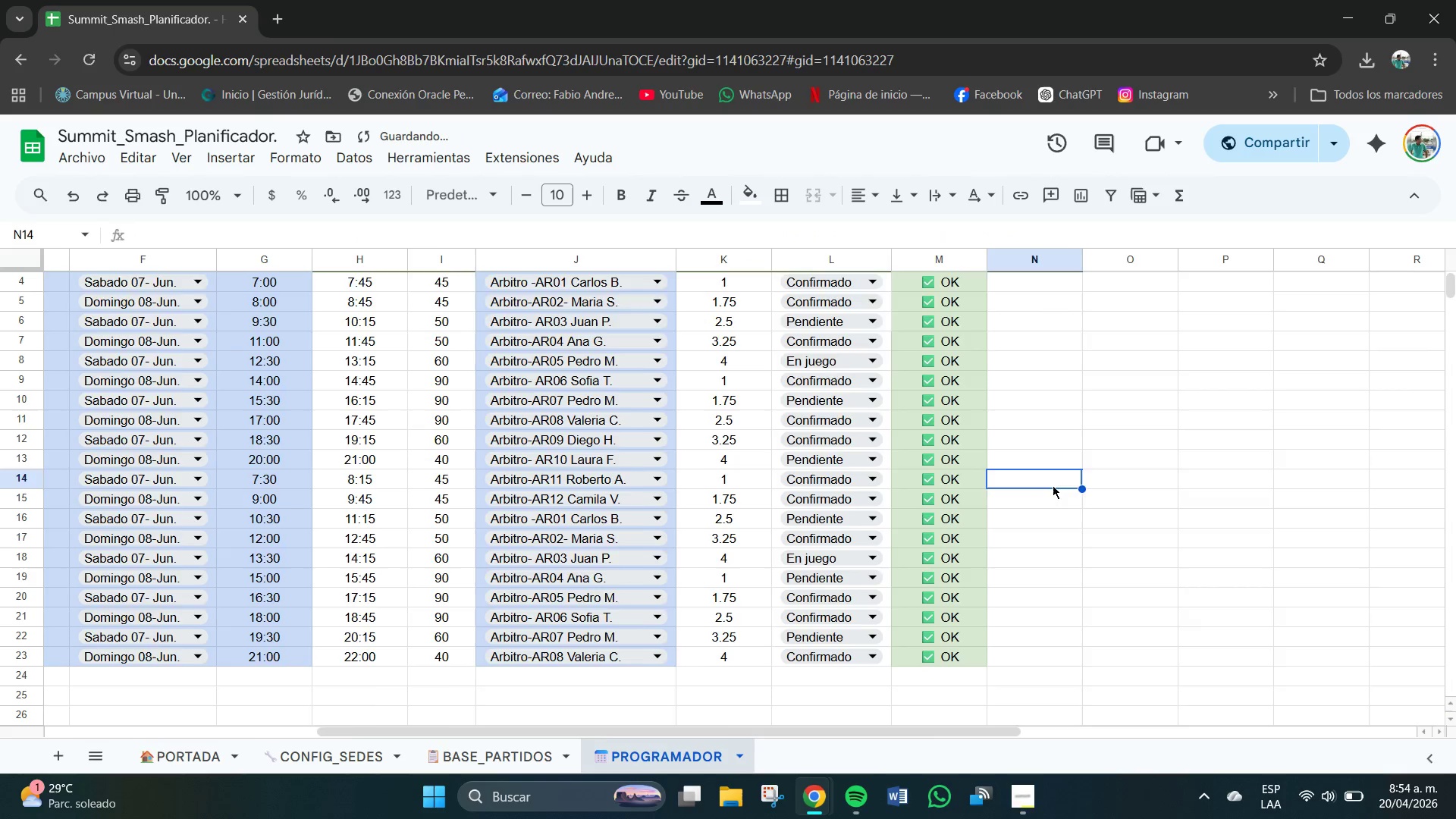 
scroll: coordinate [1043, 491], scroll_direction: up, amount: 2.0
 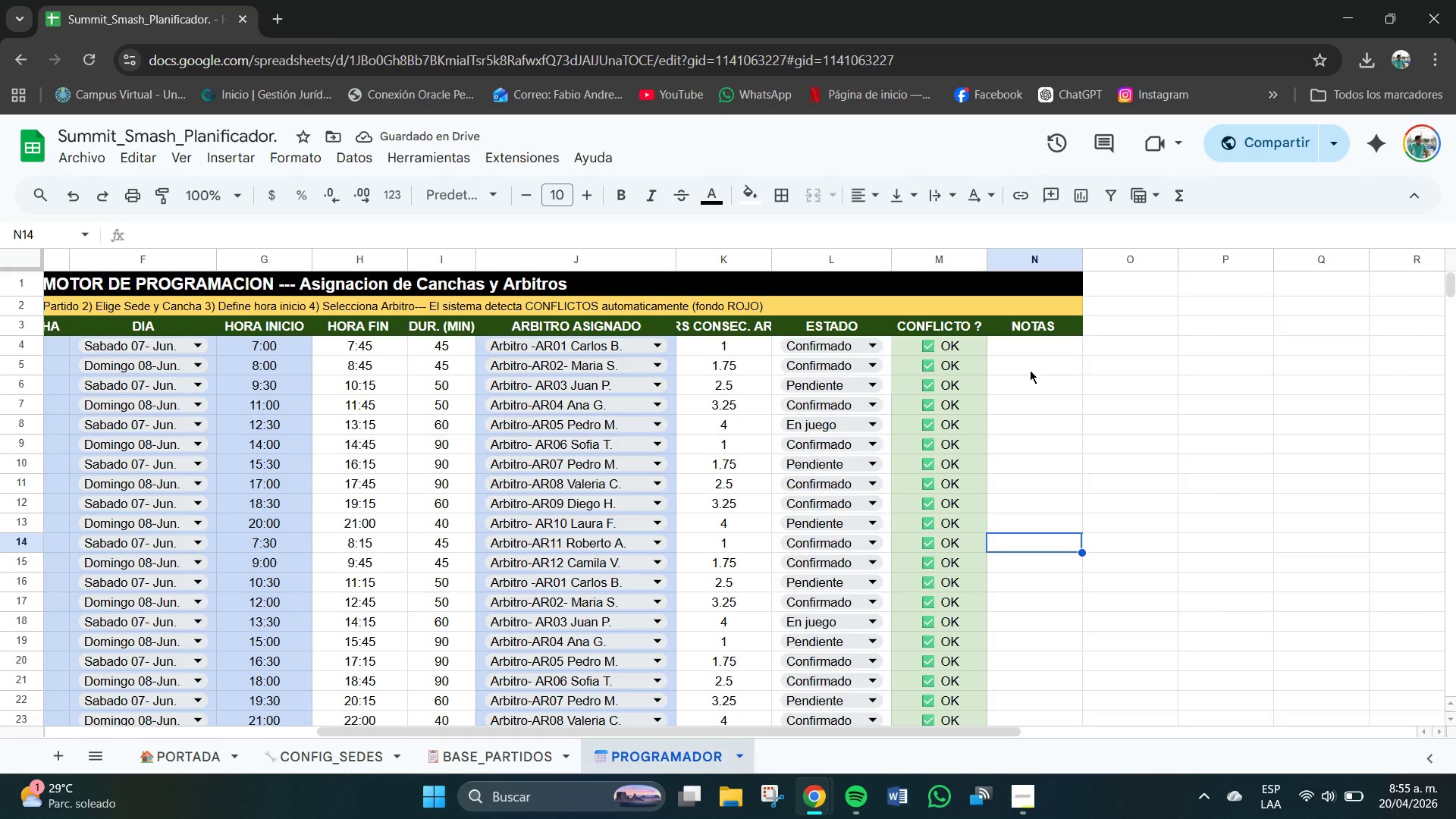 
left_click_drag(start_coordinate=[1027, 347], to_coordinate=[1046, 670])
 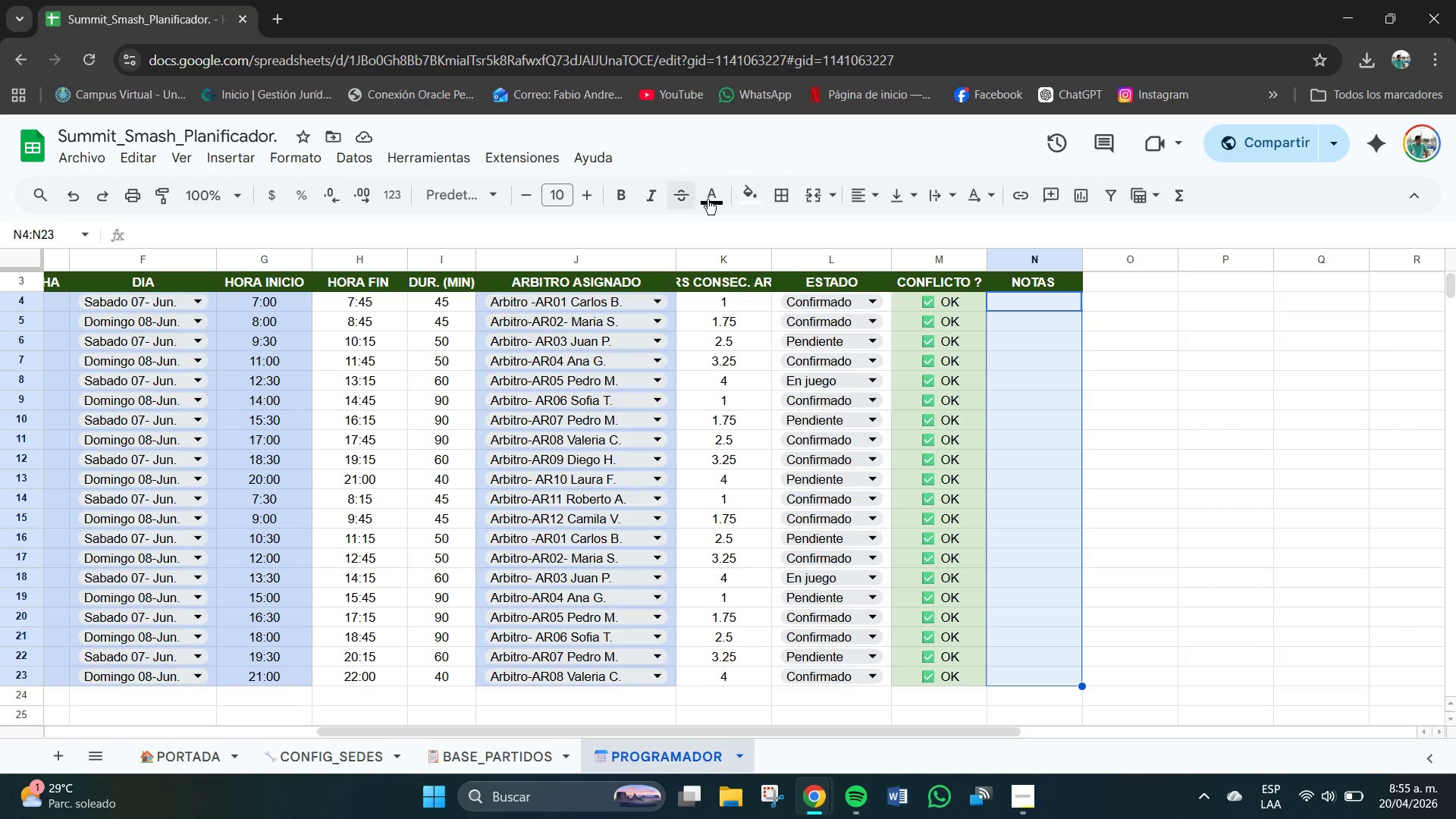 
left_click([740, 196])
 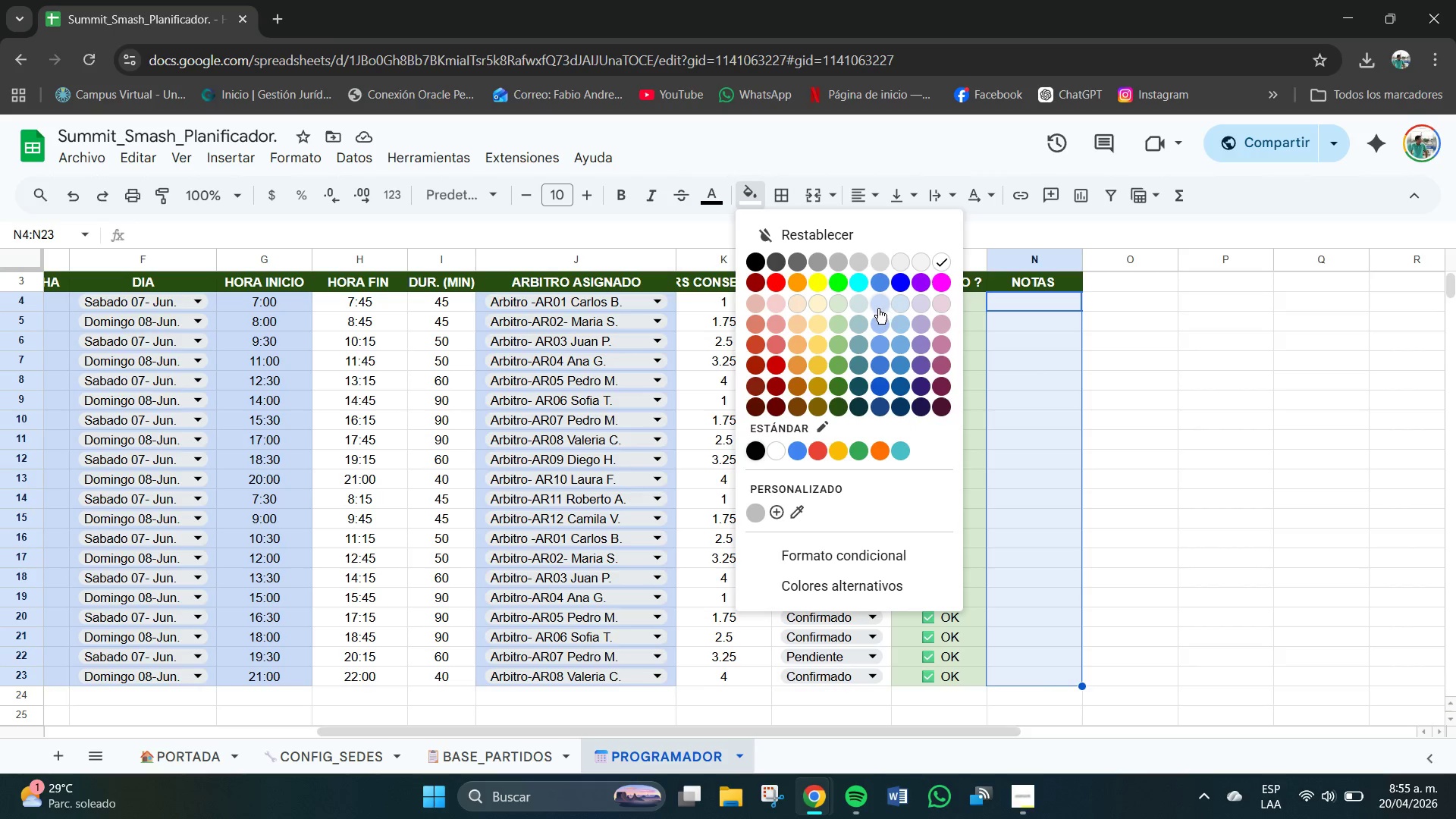 
double_click([1110, 390])
 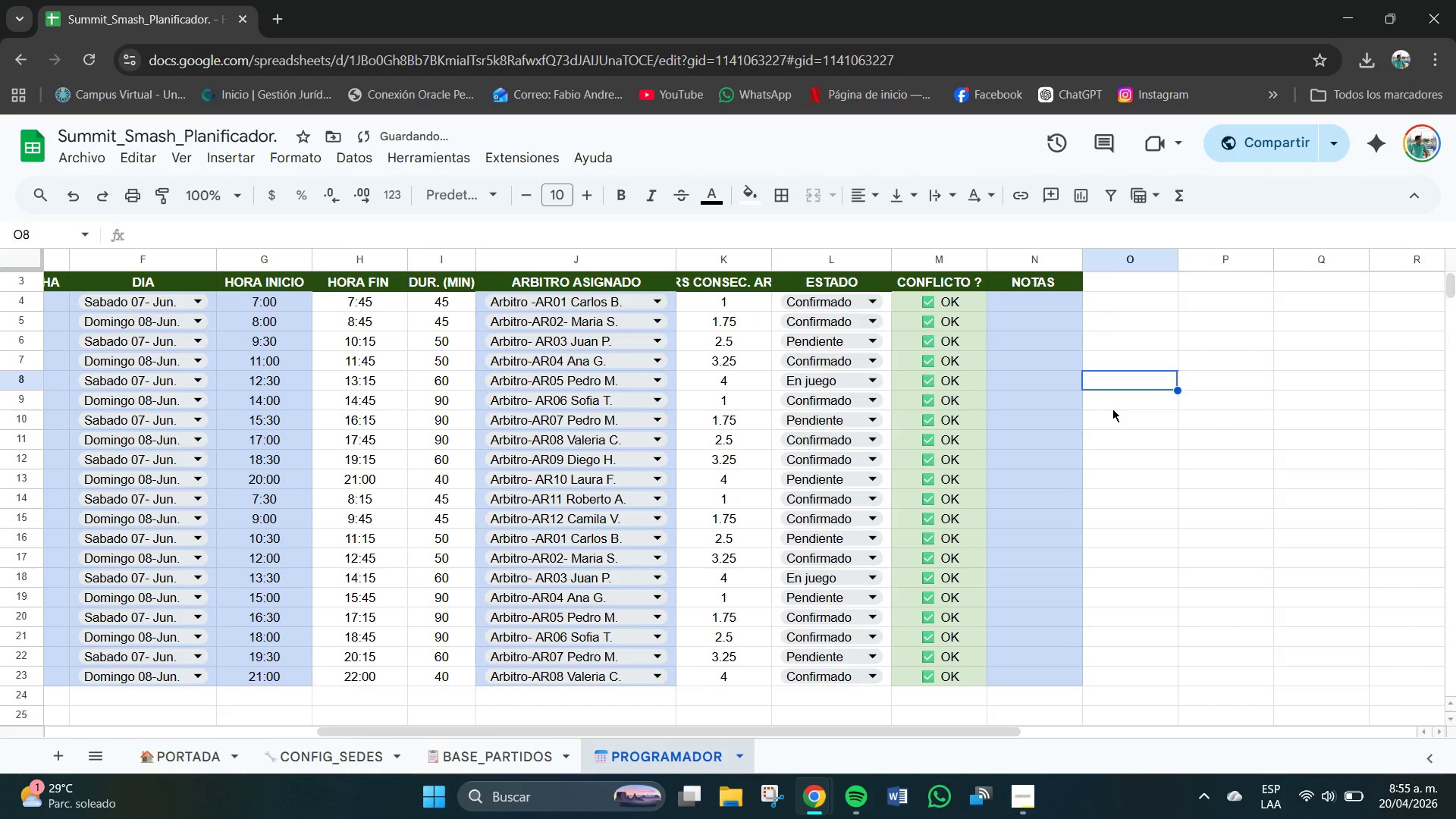 
scroll: coordinate [1079, 391], scroll_direction: up, amount: 2.0
 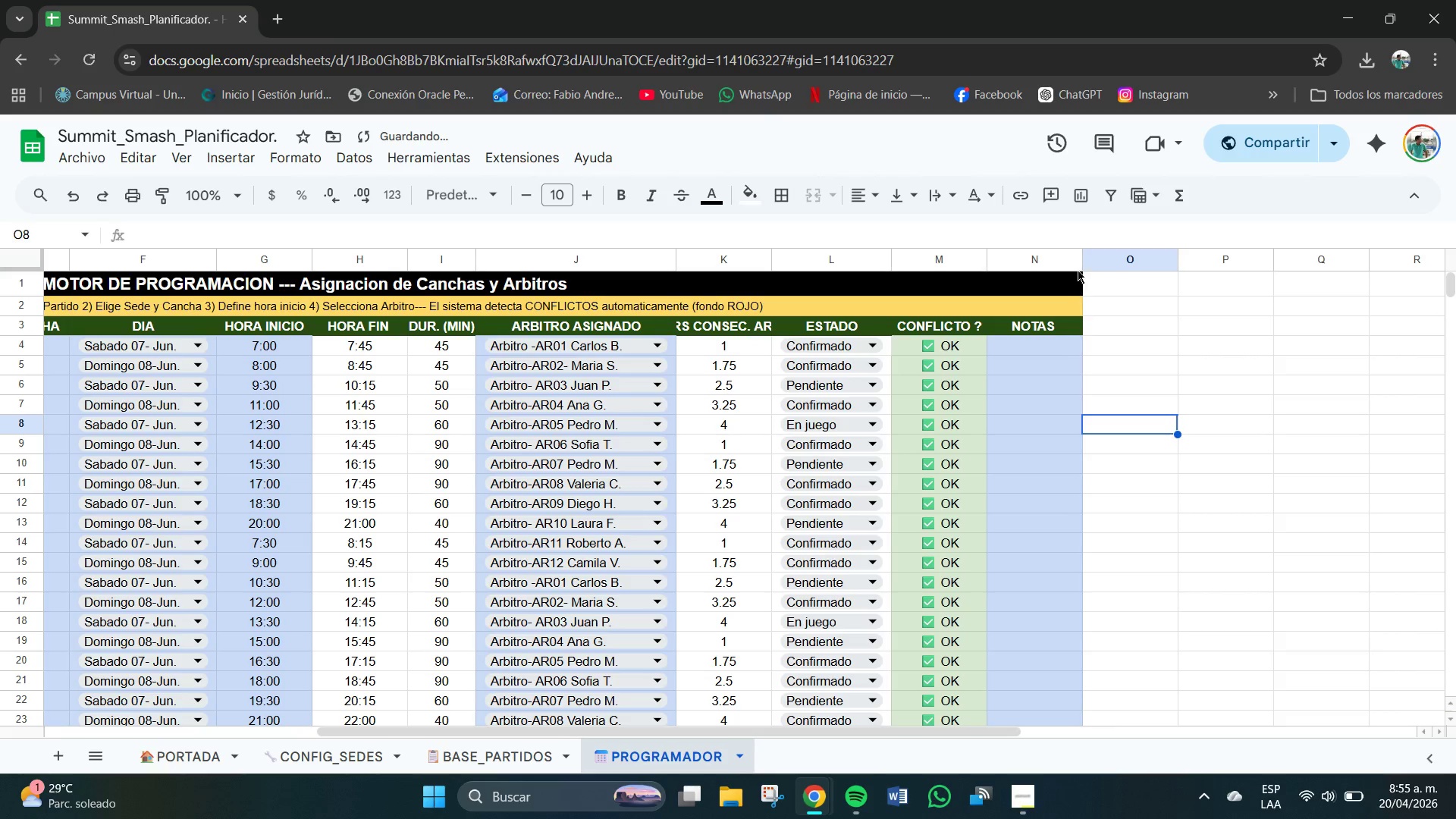 
left_click_drag(start_coordinate=[1084, 262], to_coordinate=[1123, 263])
 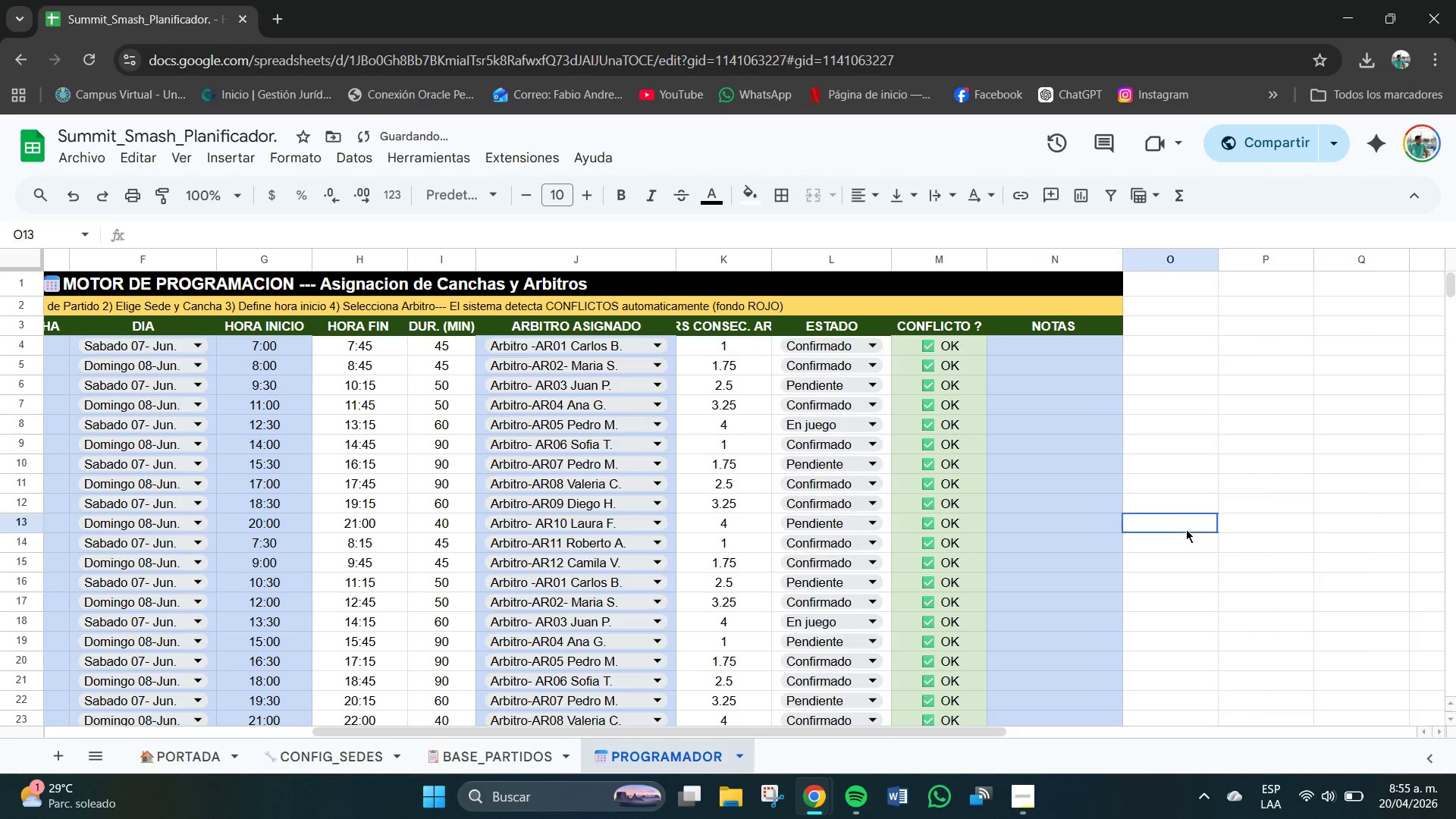 
left_click([505, 660])
 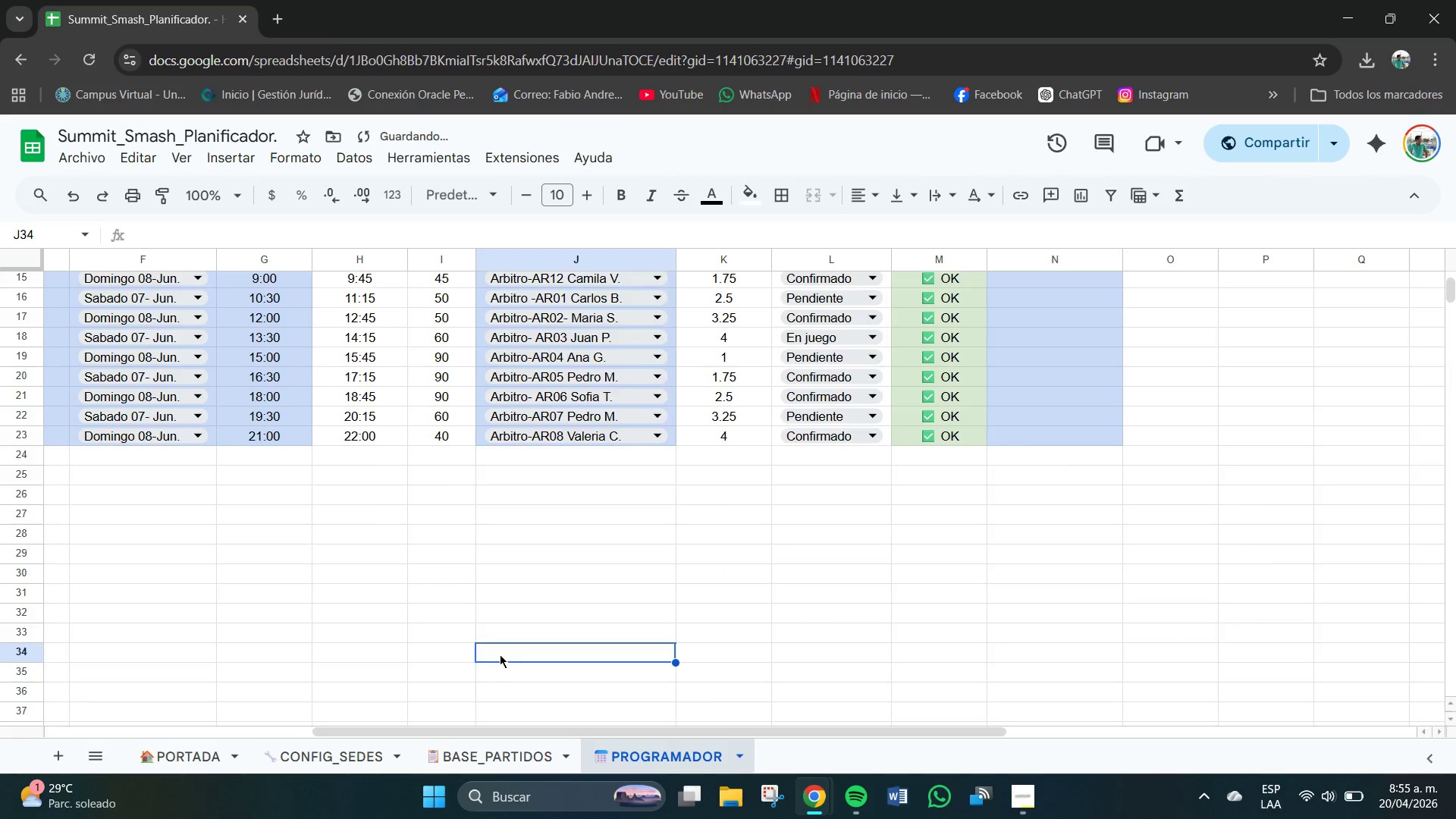 
scroll: coordinate [1181, 529], scroll_direction: down, amount: 3.0
 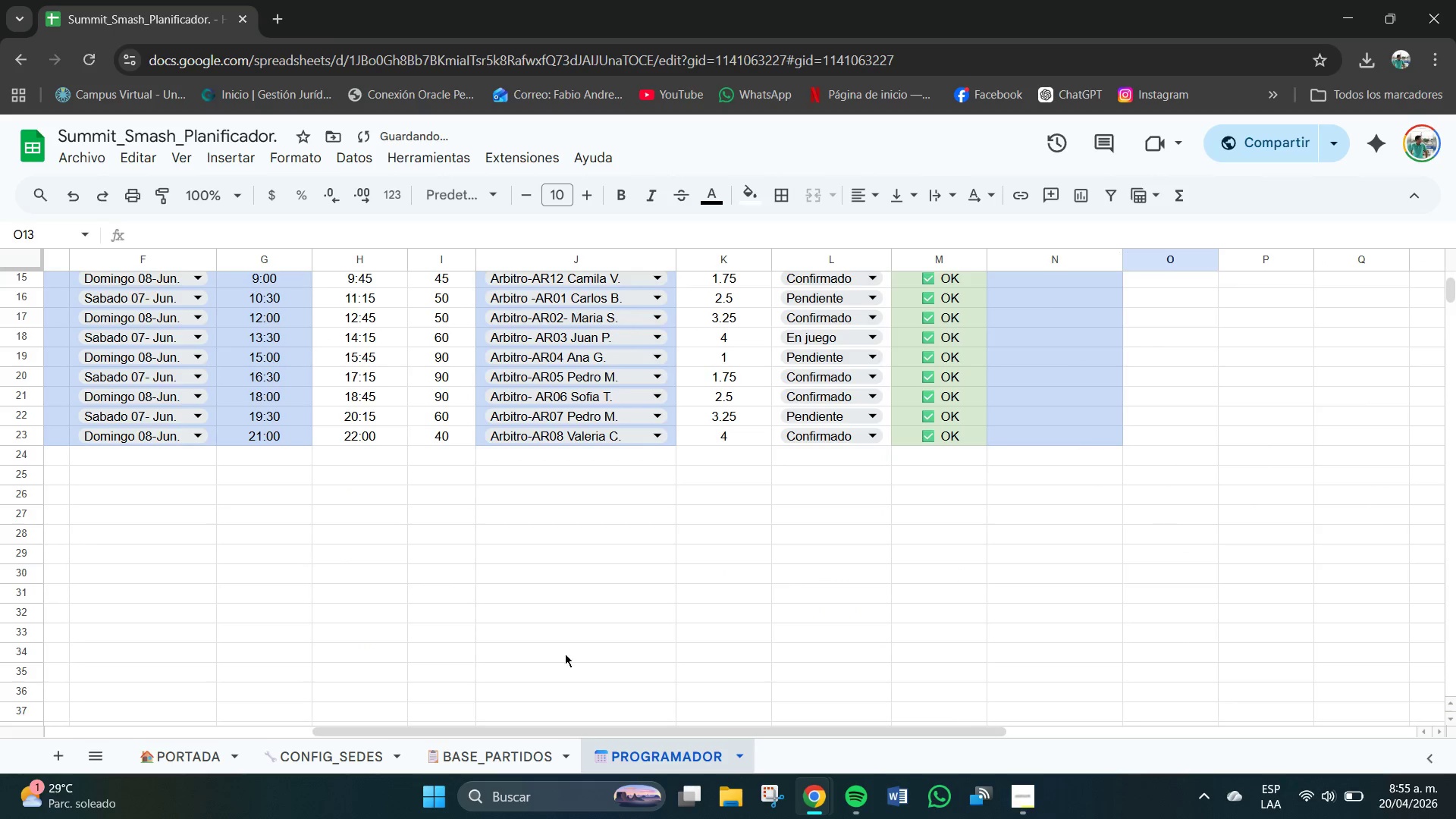 
scroll: coordinate [161, 545], scroll_direction: up, amount: 3.0
 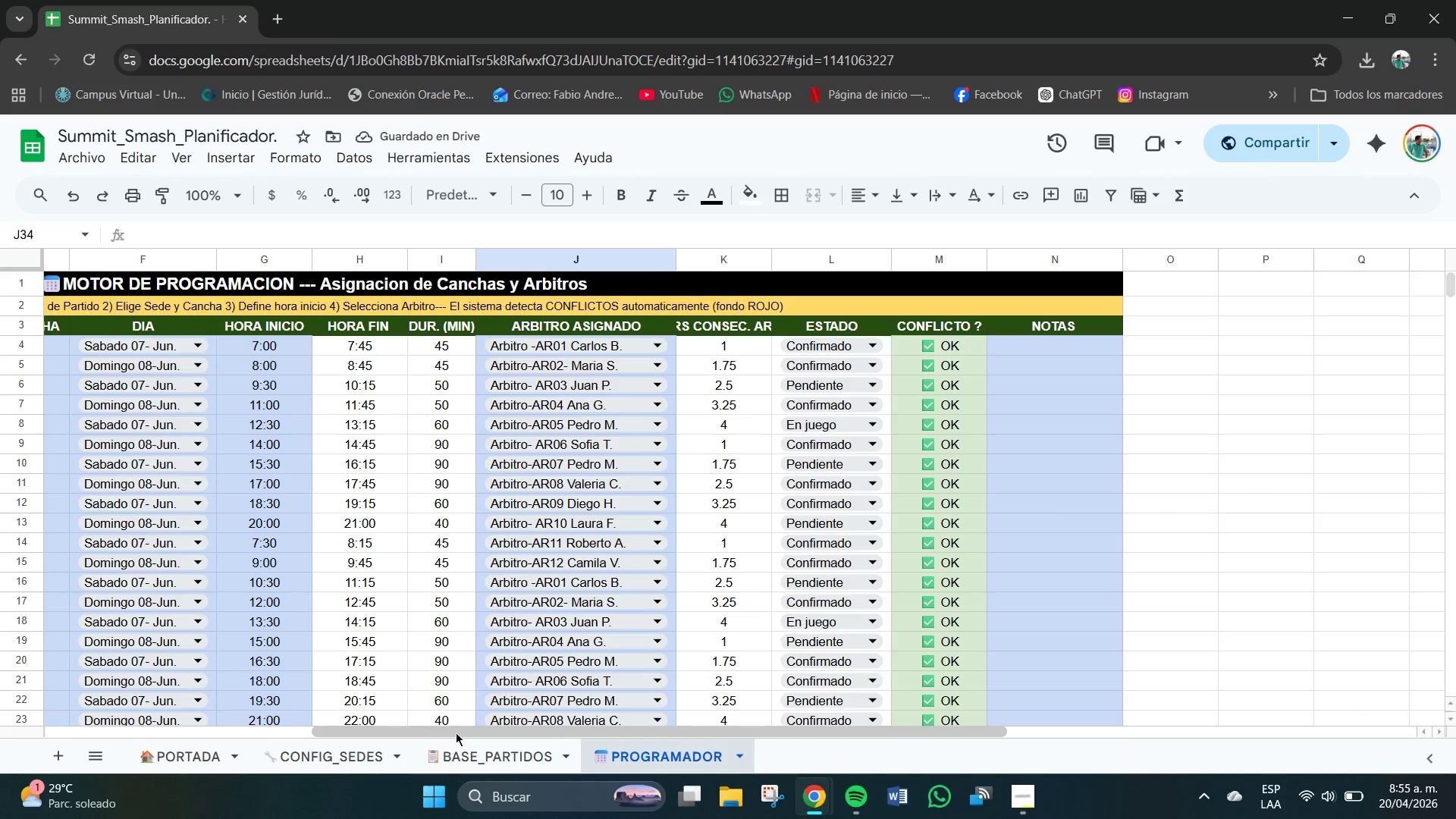 
left_click_drag(start_coordinate=[450, 730], to_coordinate=[136, 728])
 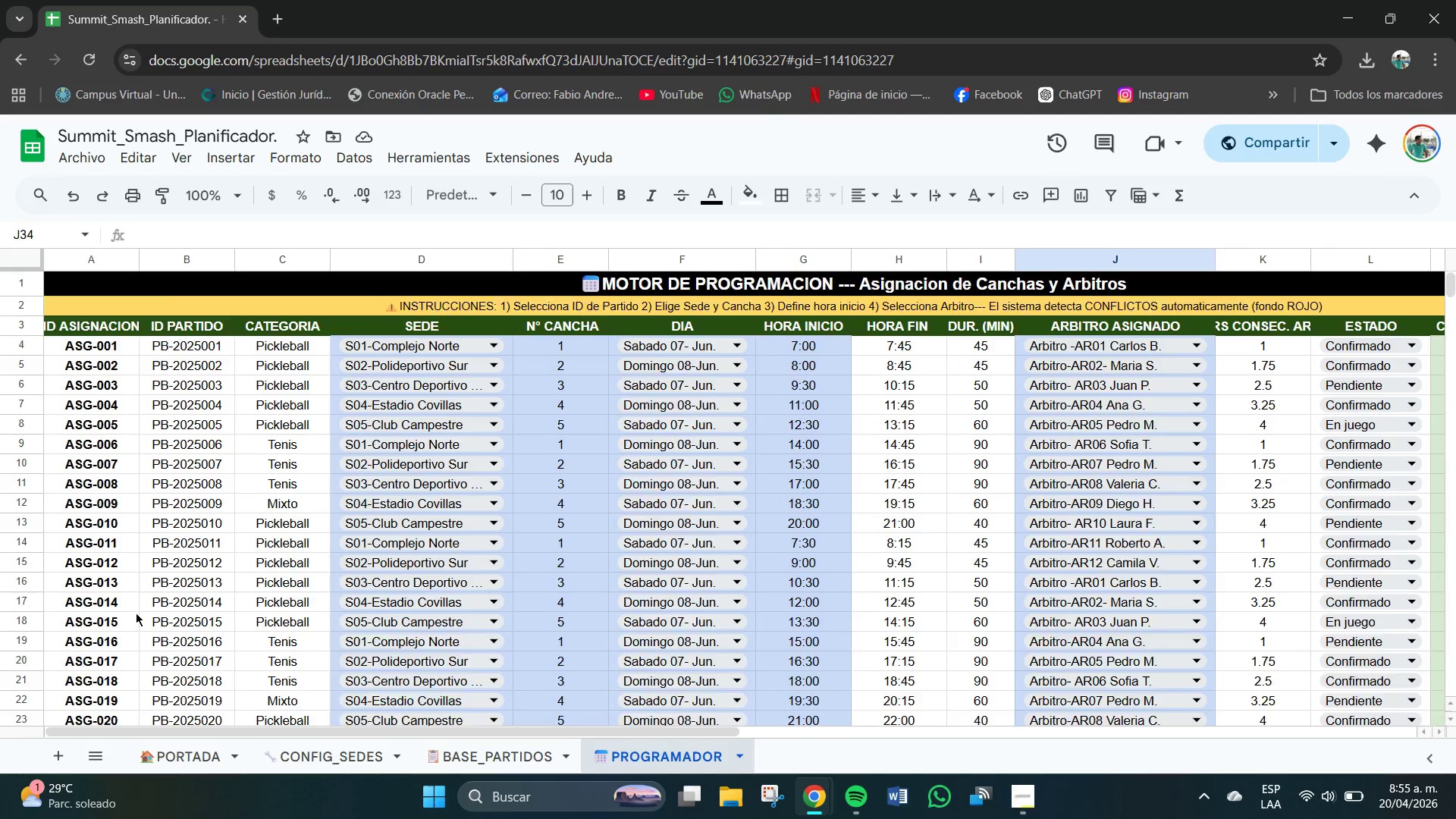 
scroll: coordinate [66, 374], scroll_direction: none, amount: 0.0
 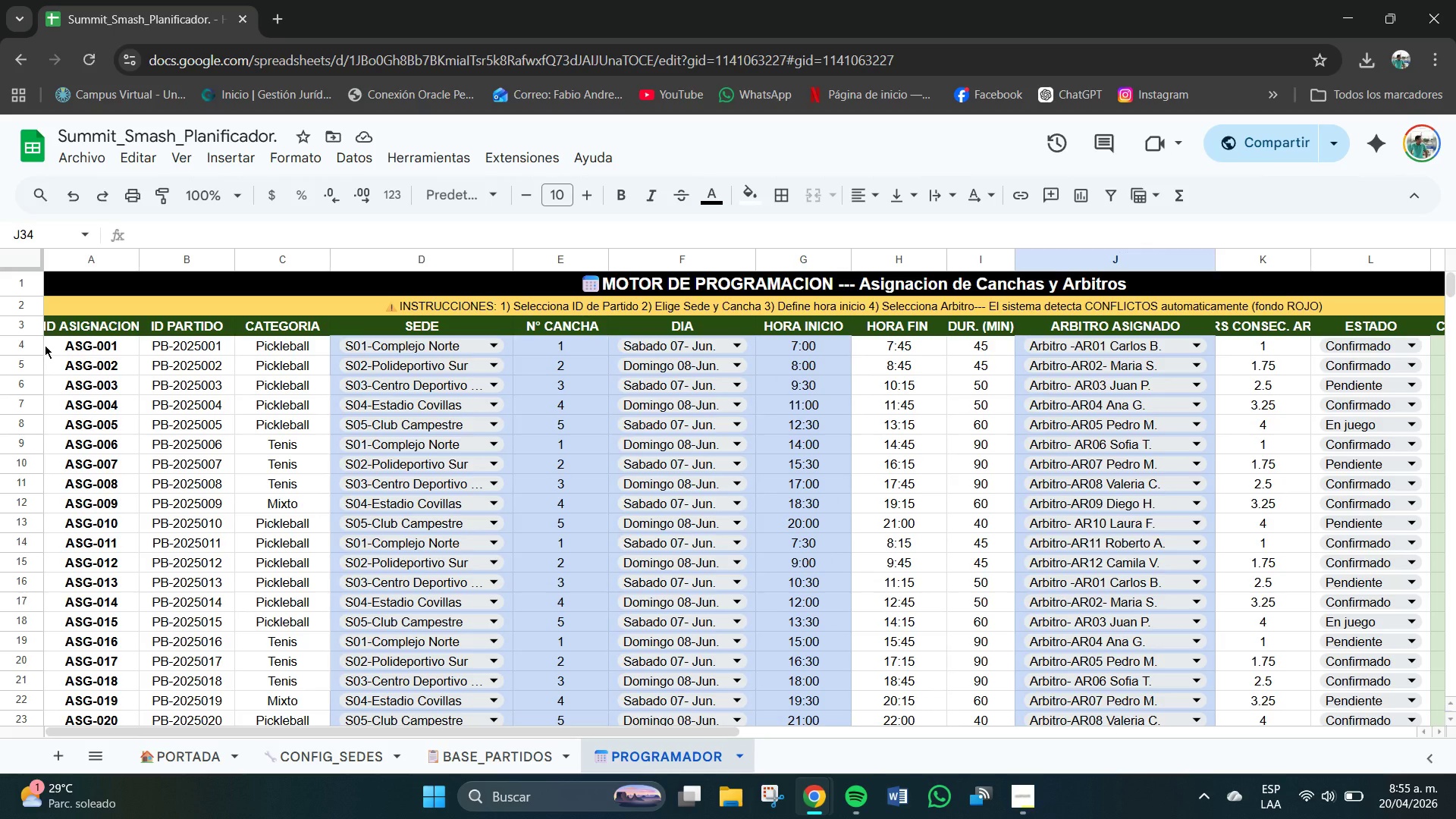 
left_click_drag(start_coordinate=[47, 345], to_coordinate=[1323, 518])
 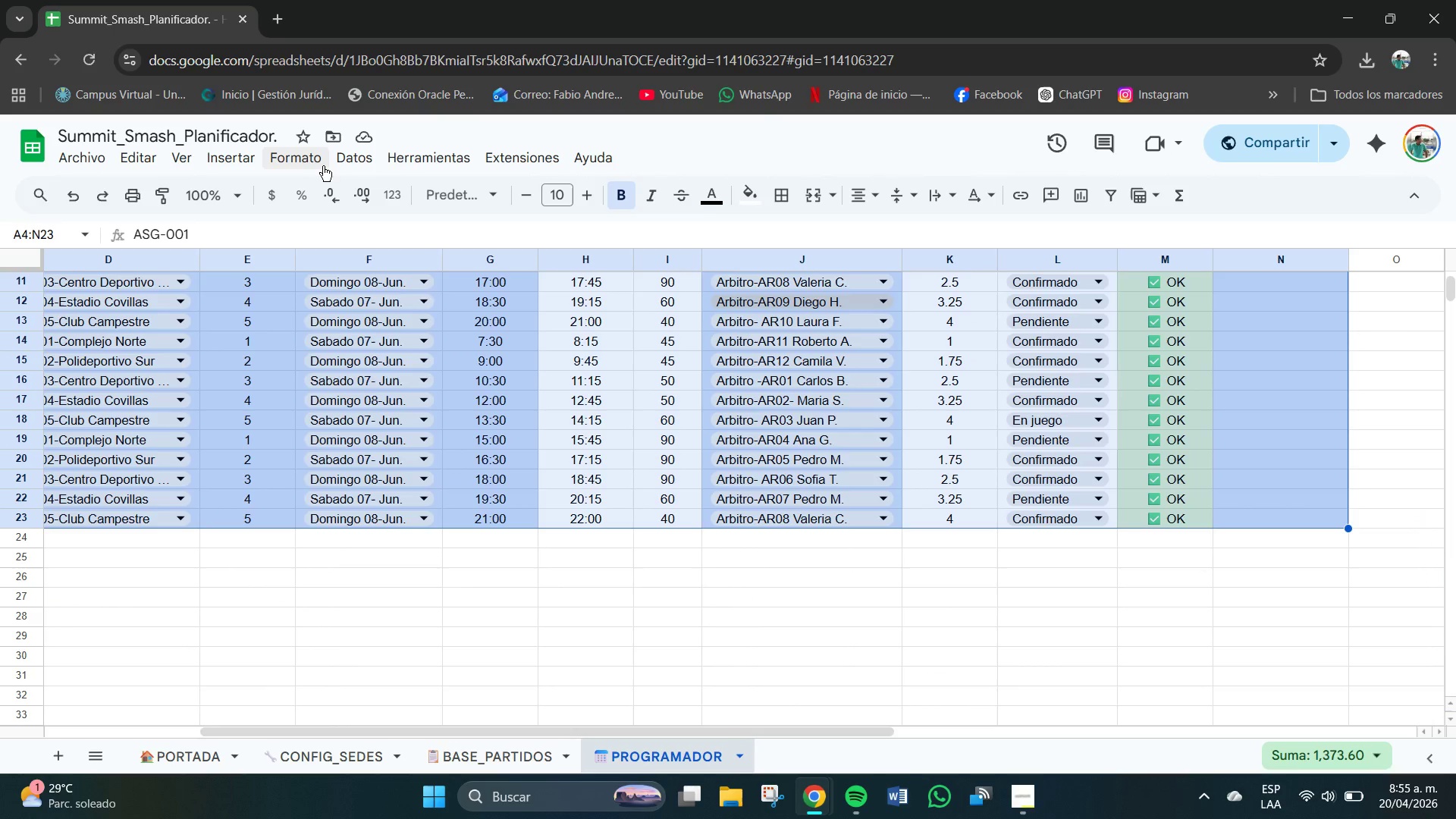 
left_click([308, 161])
 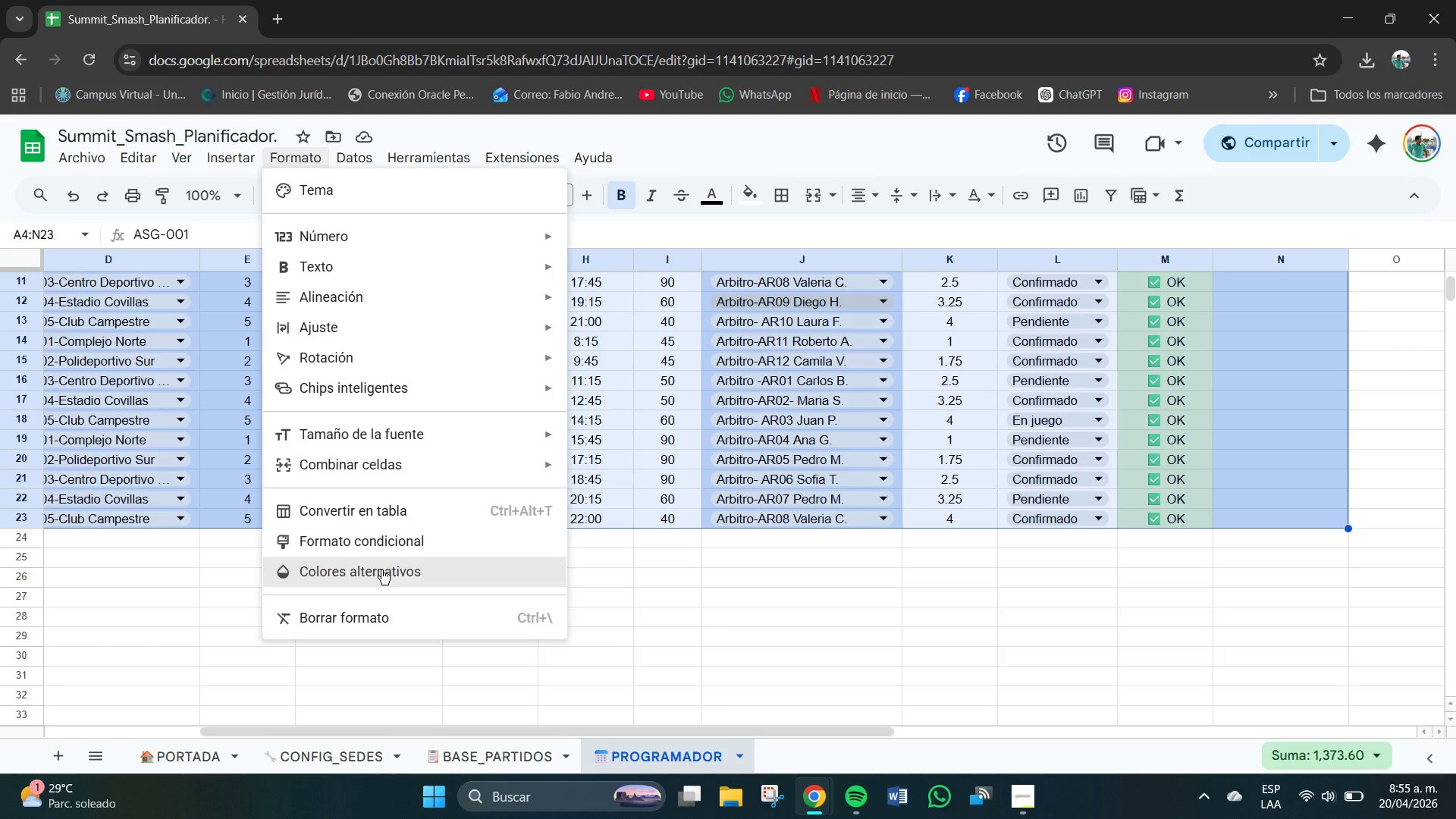 
left_click([381, 570])
 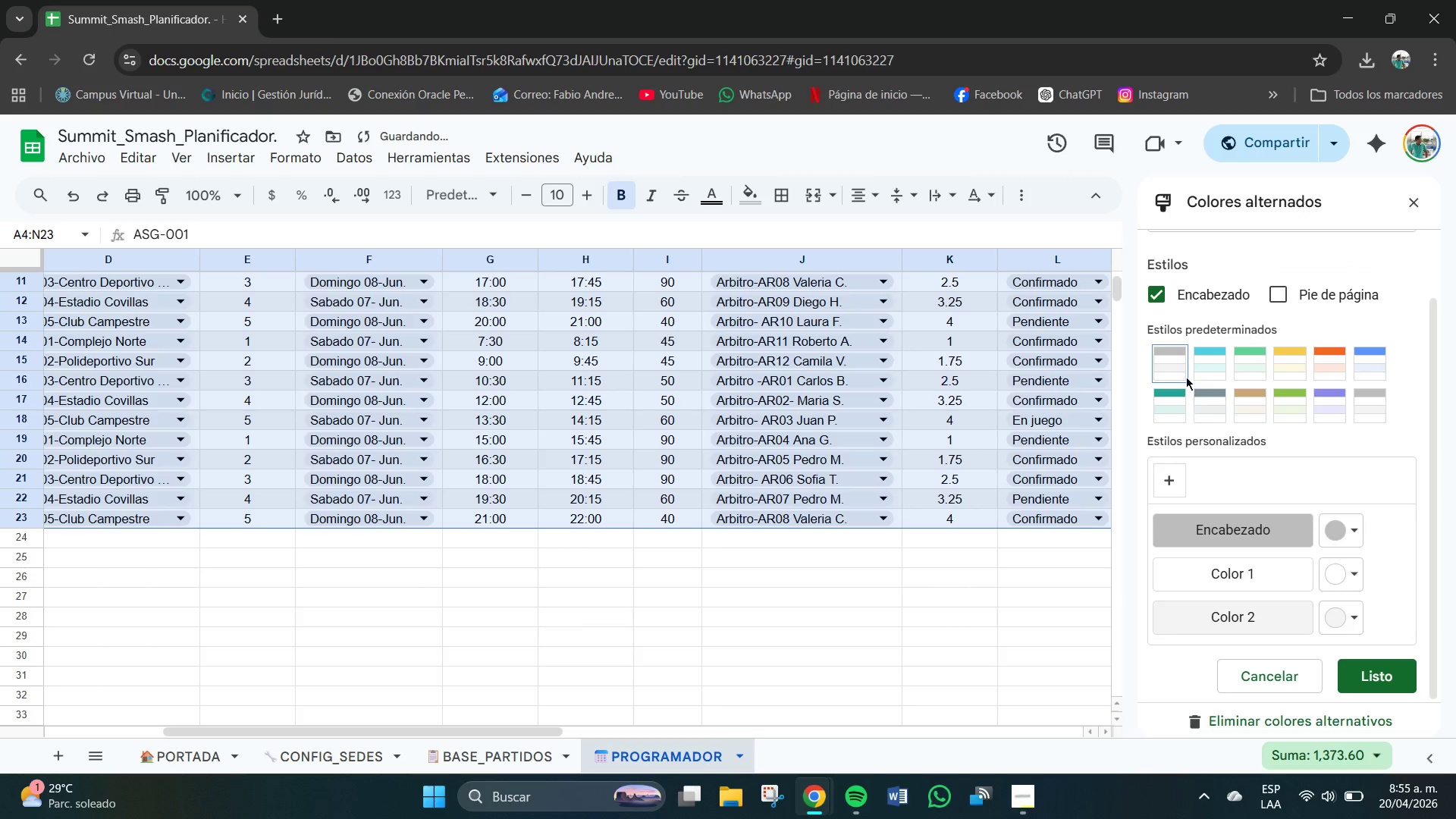 
left_click([1176, 366])
 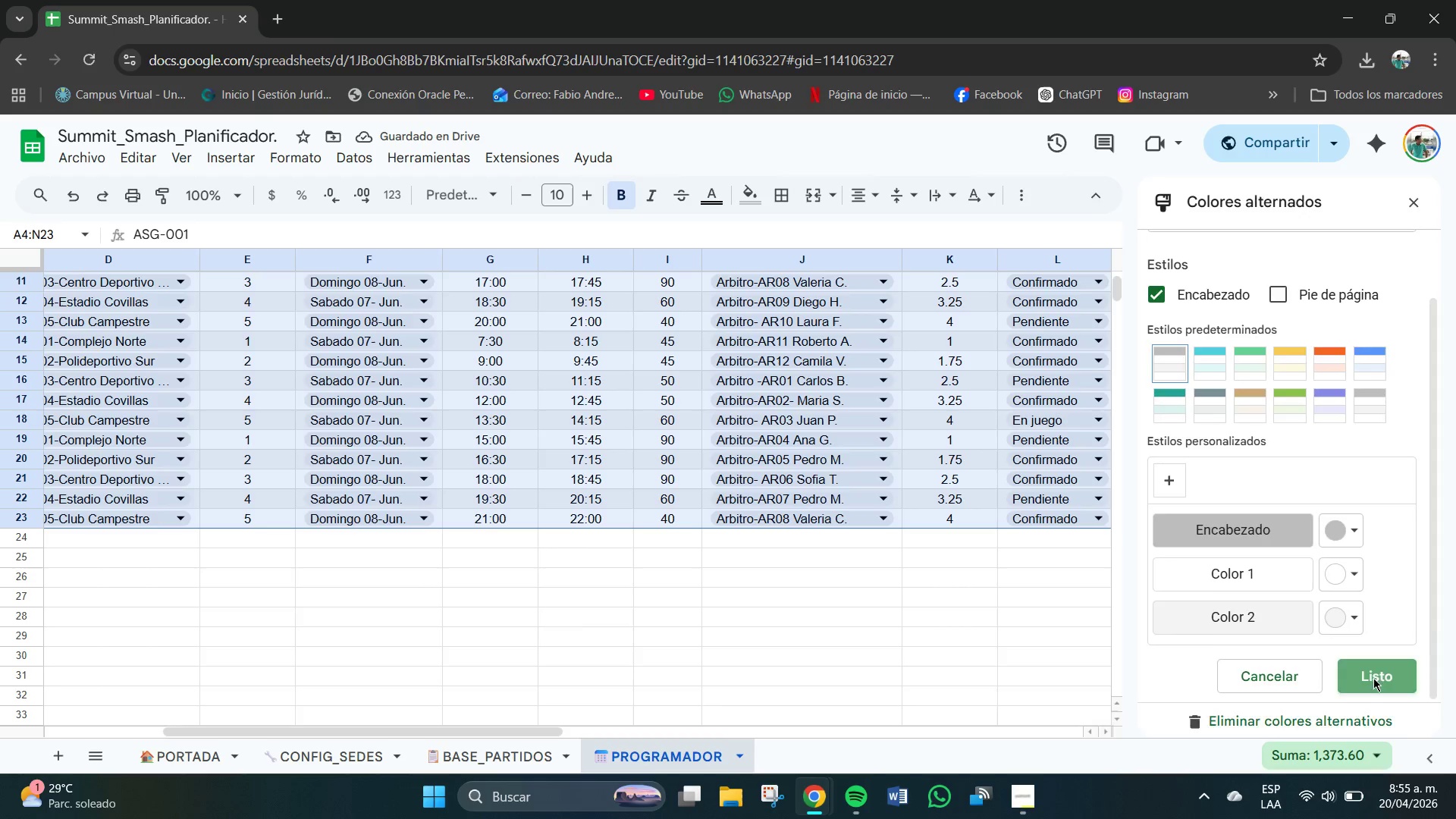 
double_click([773, 671])
 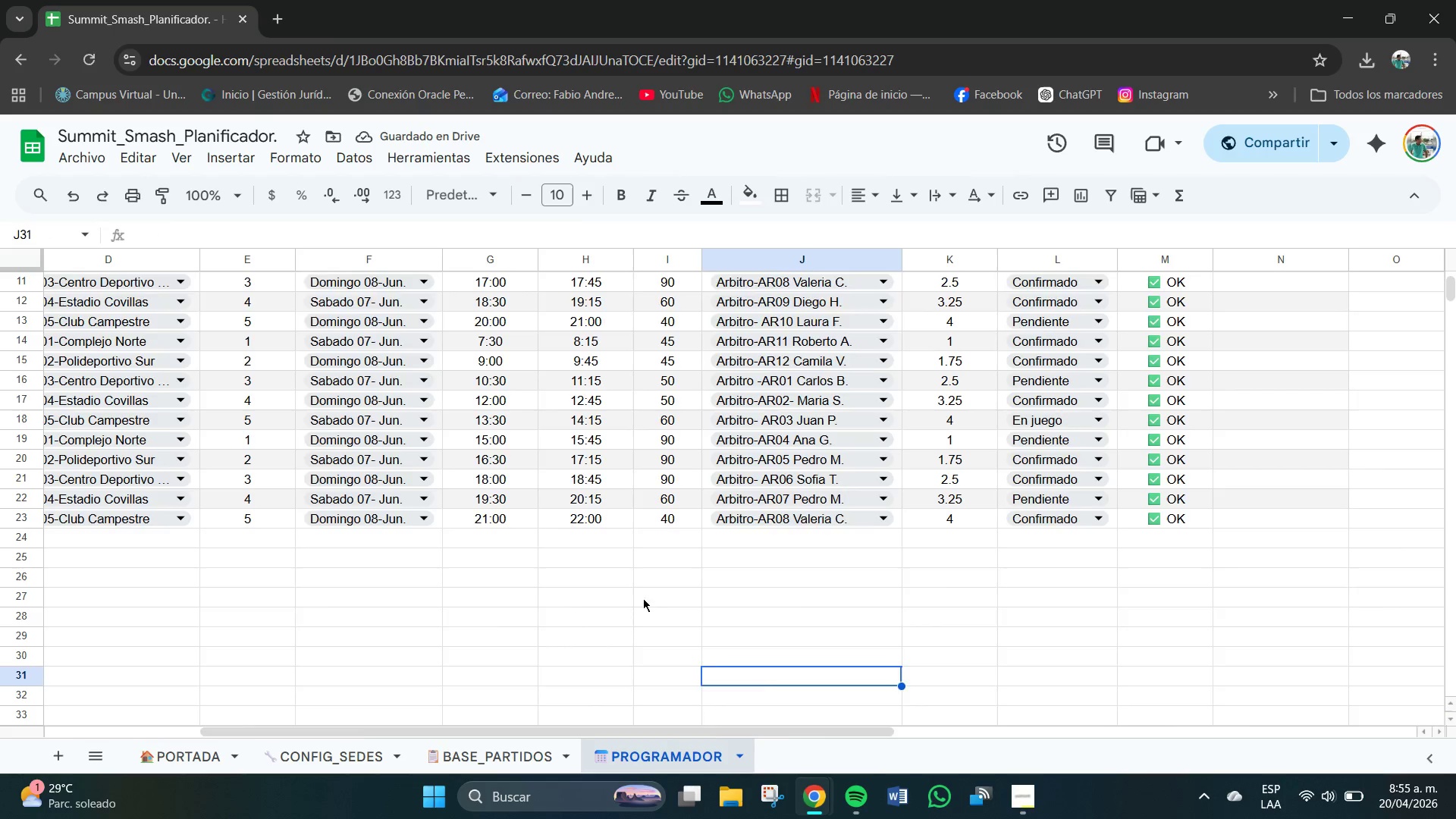 
scroll: coordinate [634, 597], scroll_direction: up, amount: 4.0
 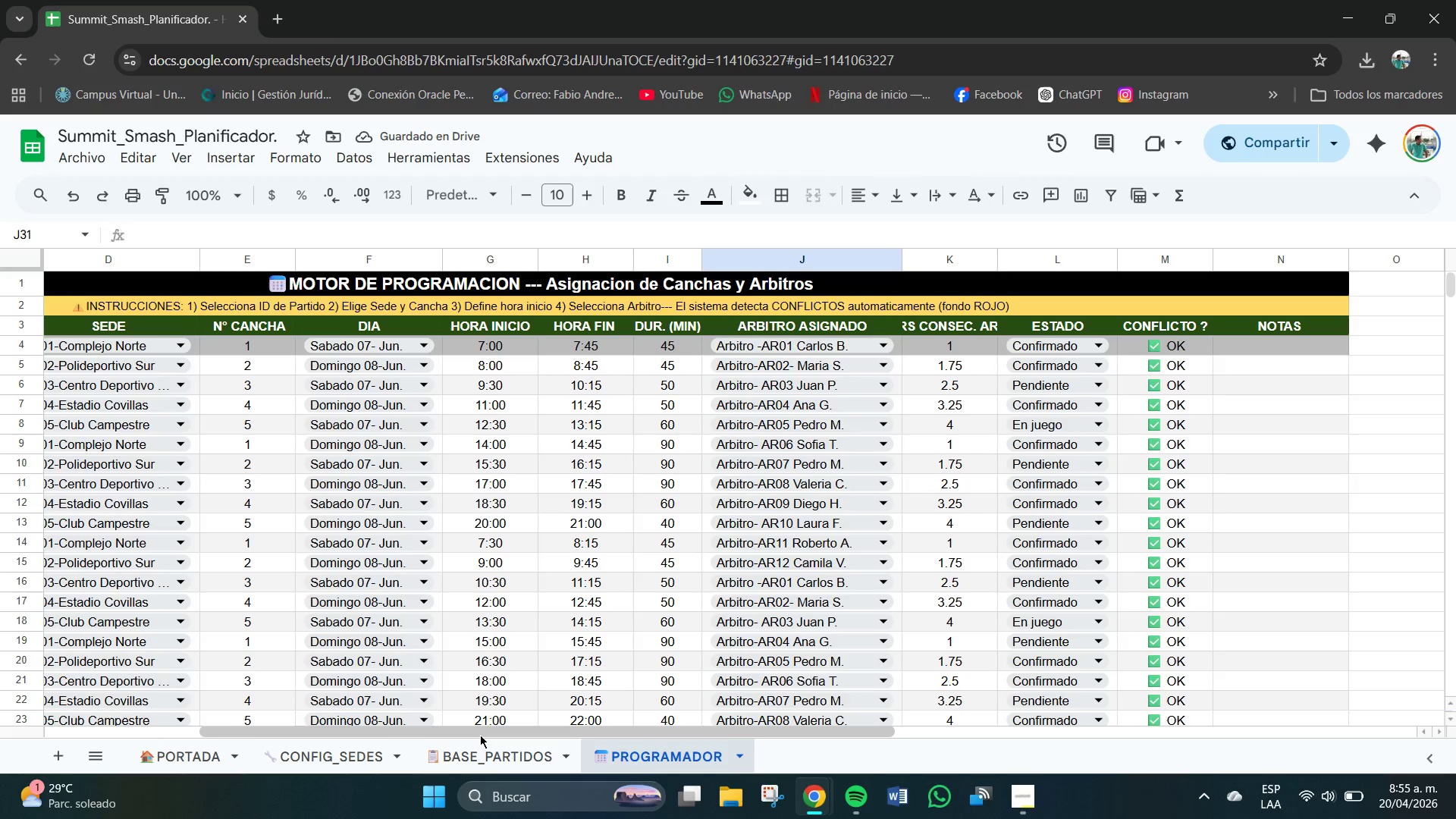 
left_click_drag(start_coordinate=[478, 731], to_coordinate=[91, 727])
 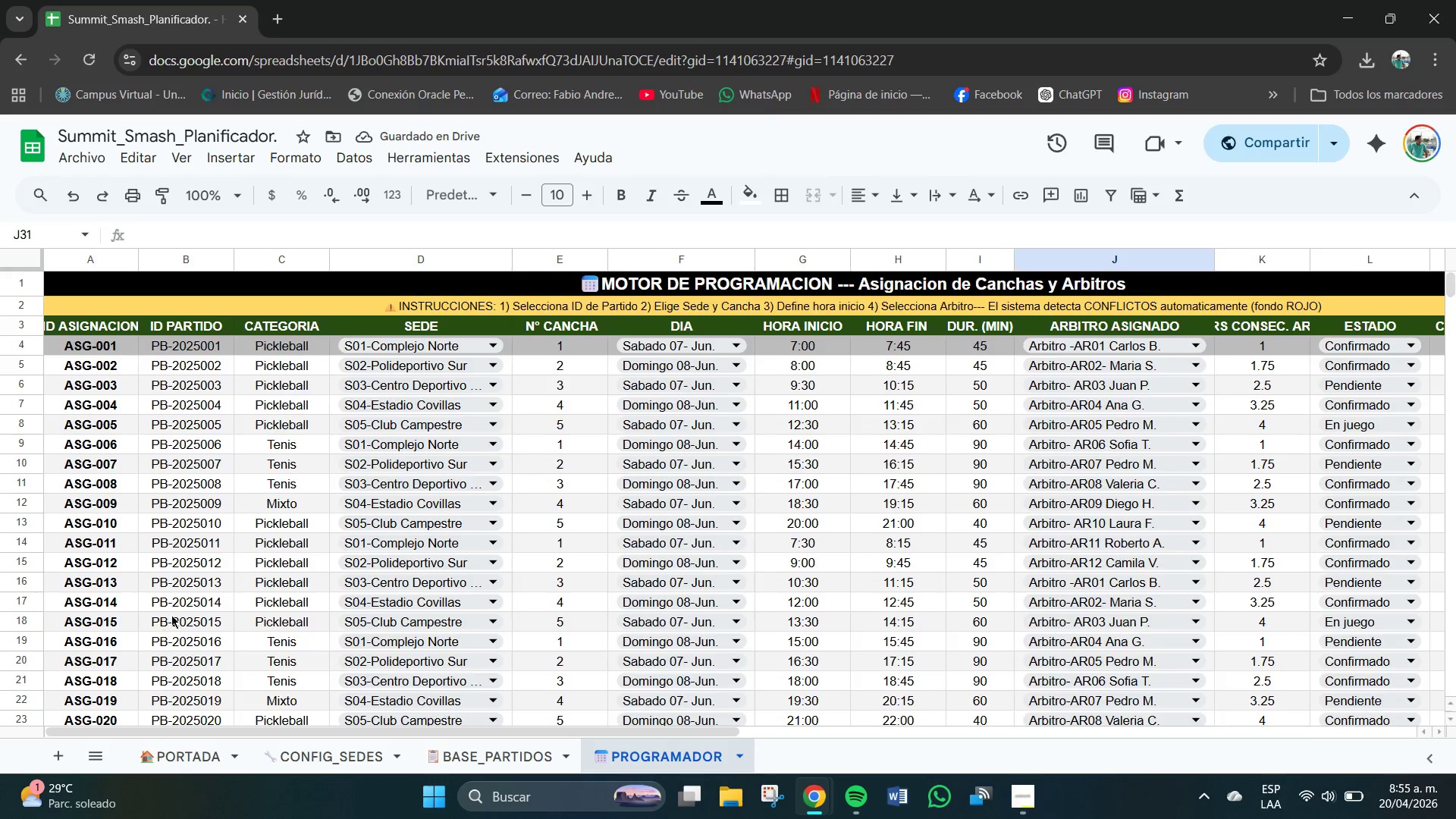 
scroll: coordinate [165, 614], scroll_direction: none, amount: 0.0
 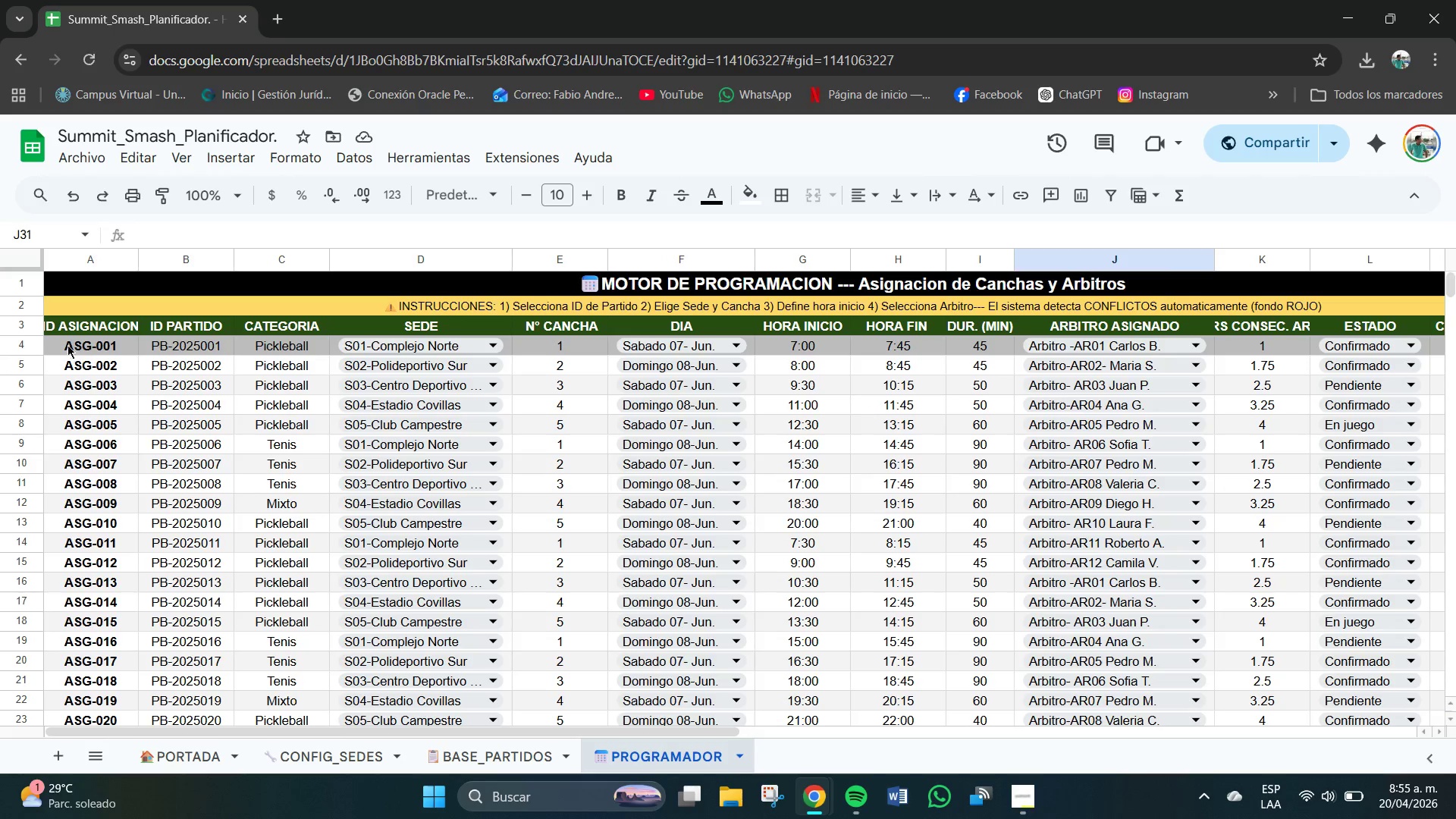 
left_click_drag(start_coordinate=[55, 338], to_coordinate=[1290, 351])
 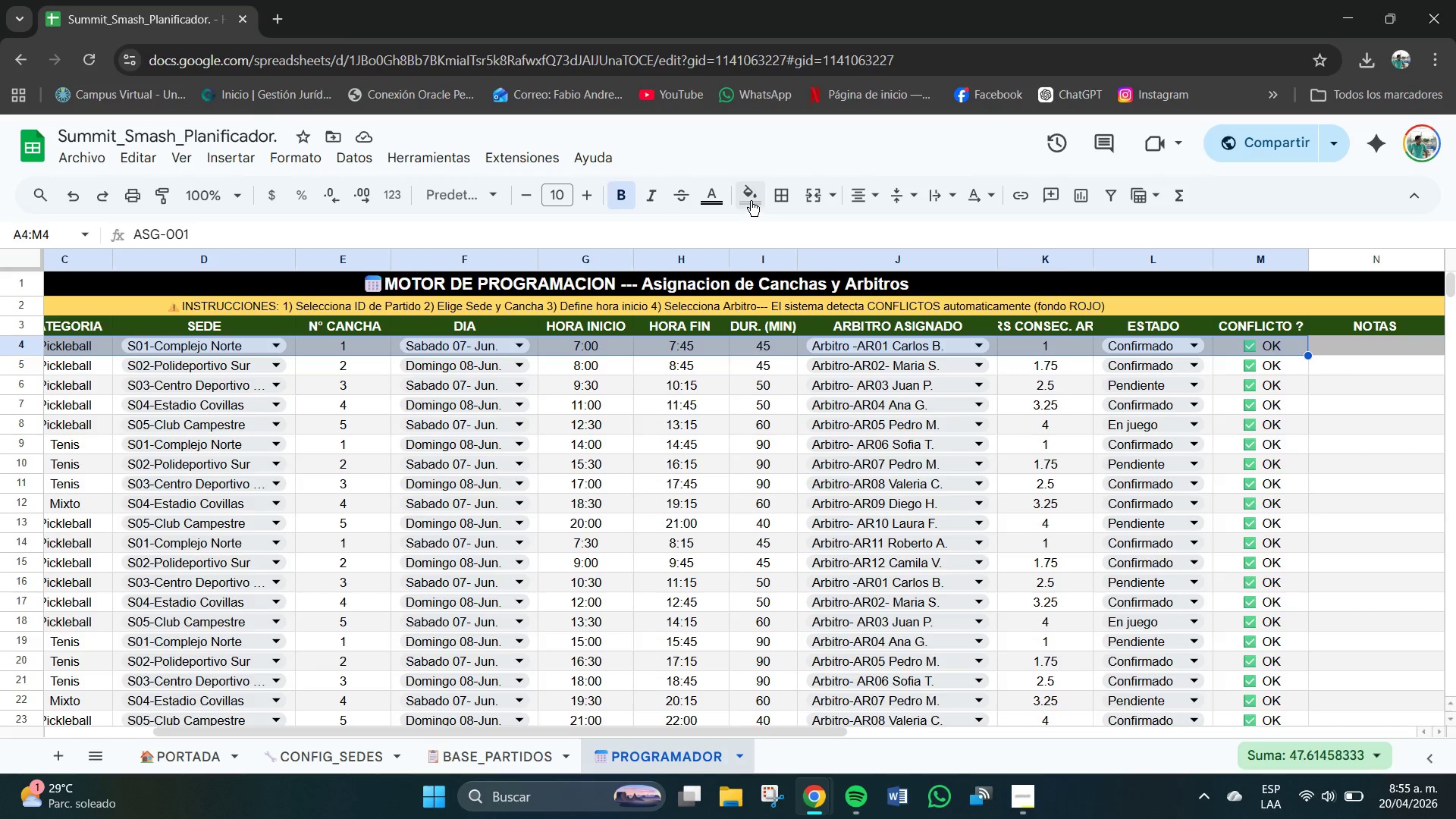 
left_click([752, 200])
 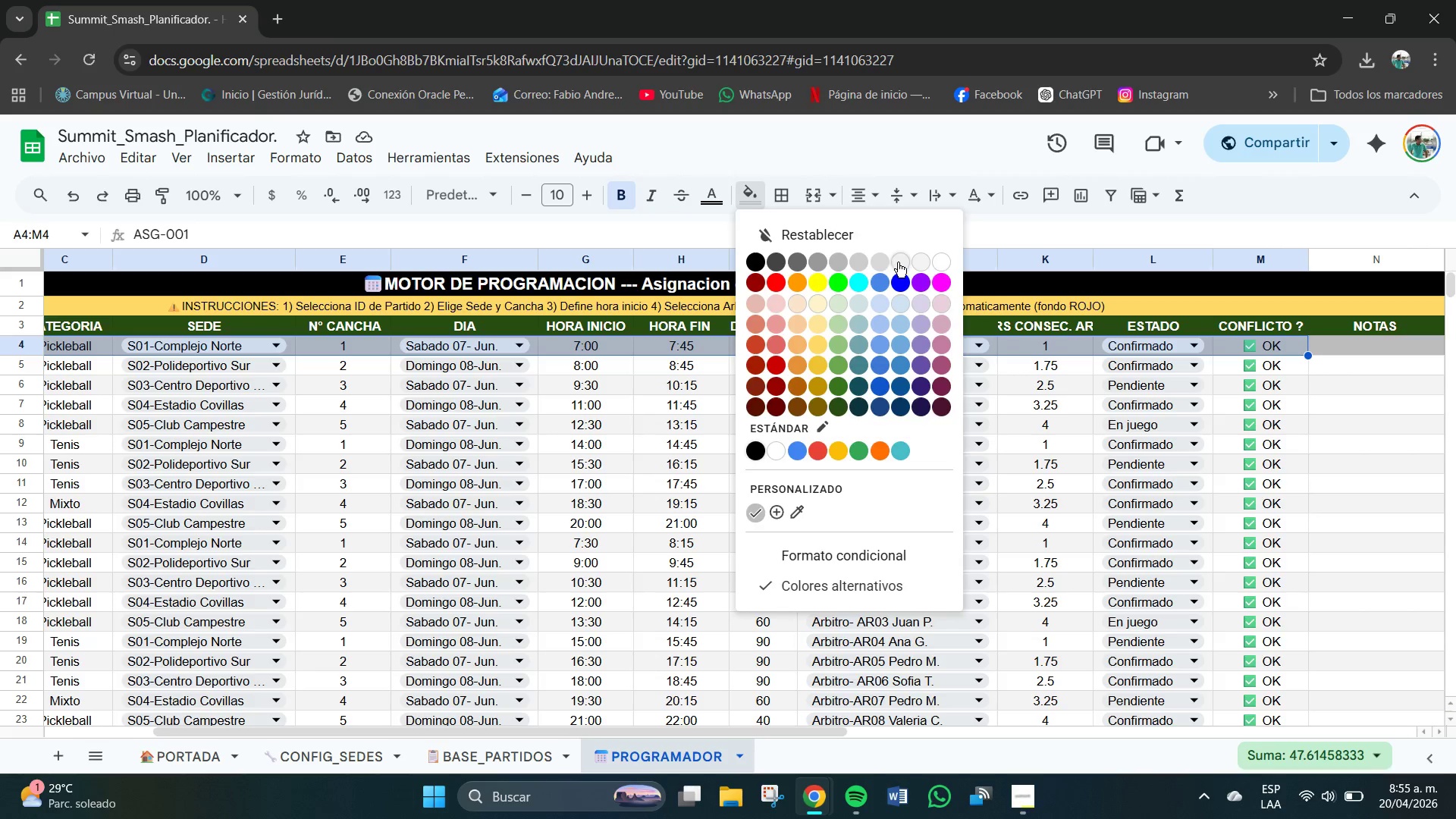 
scroll: coordinate [813, 507], scroll_direction: down, amount: 1.0
 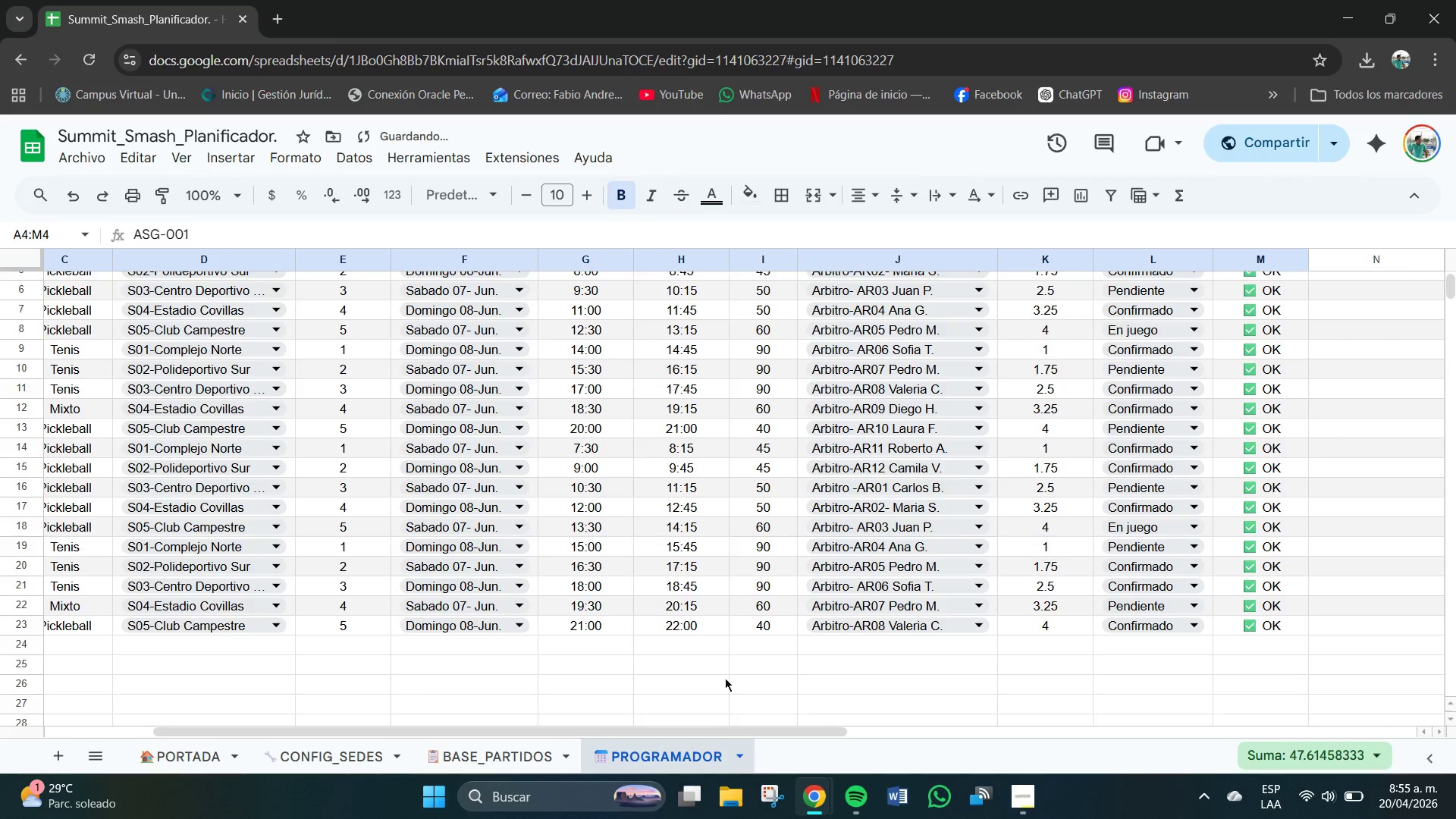 
left_click([715, 692])
 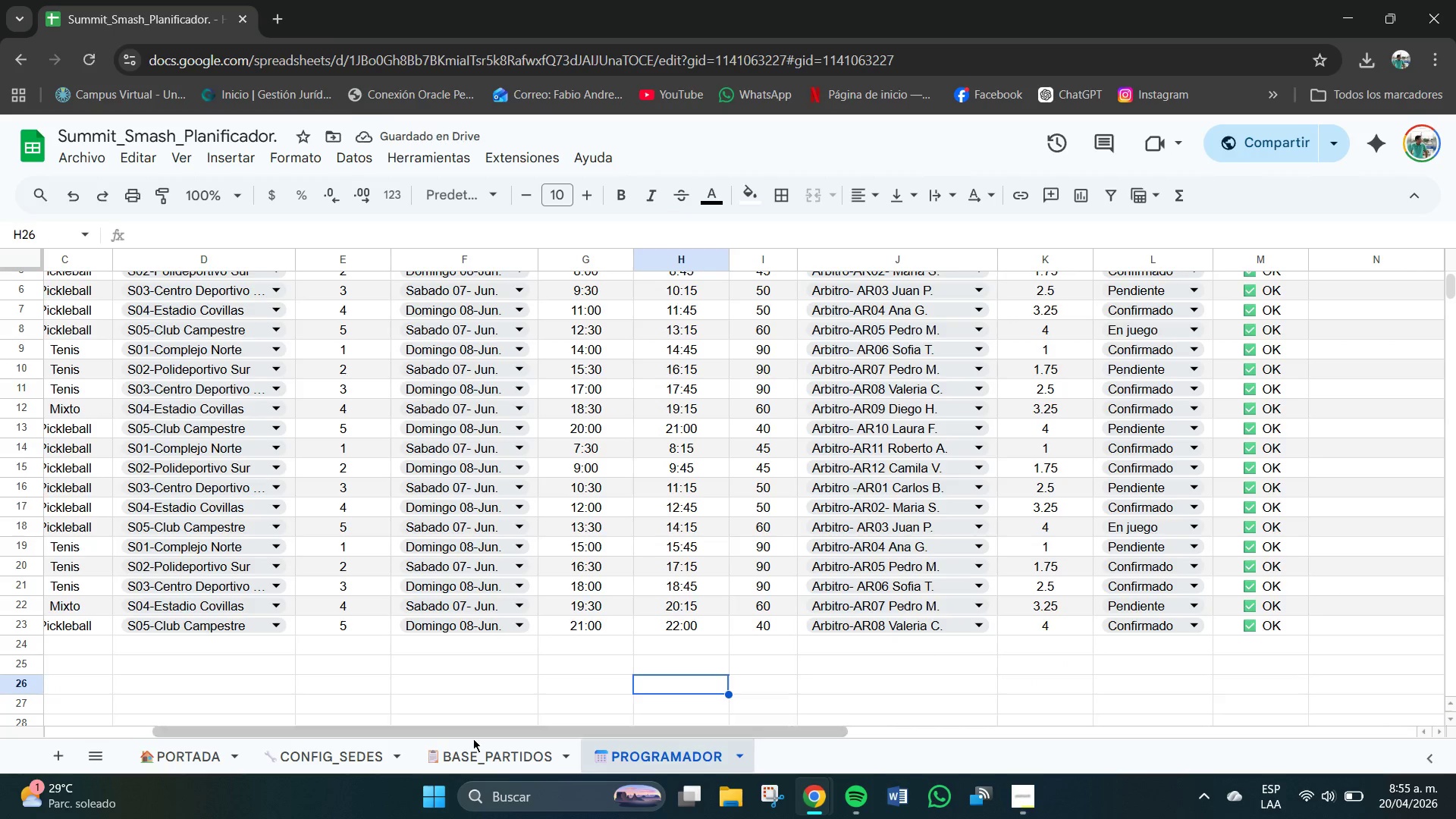 
left_click_drag(start_coordinate=[469, 738], to_coordinate=[326, 731])
 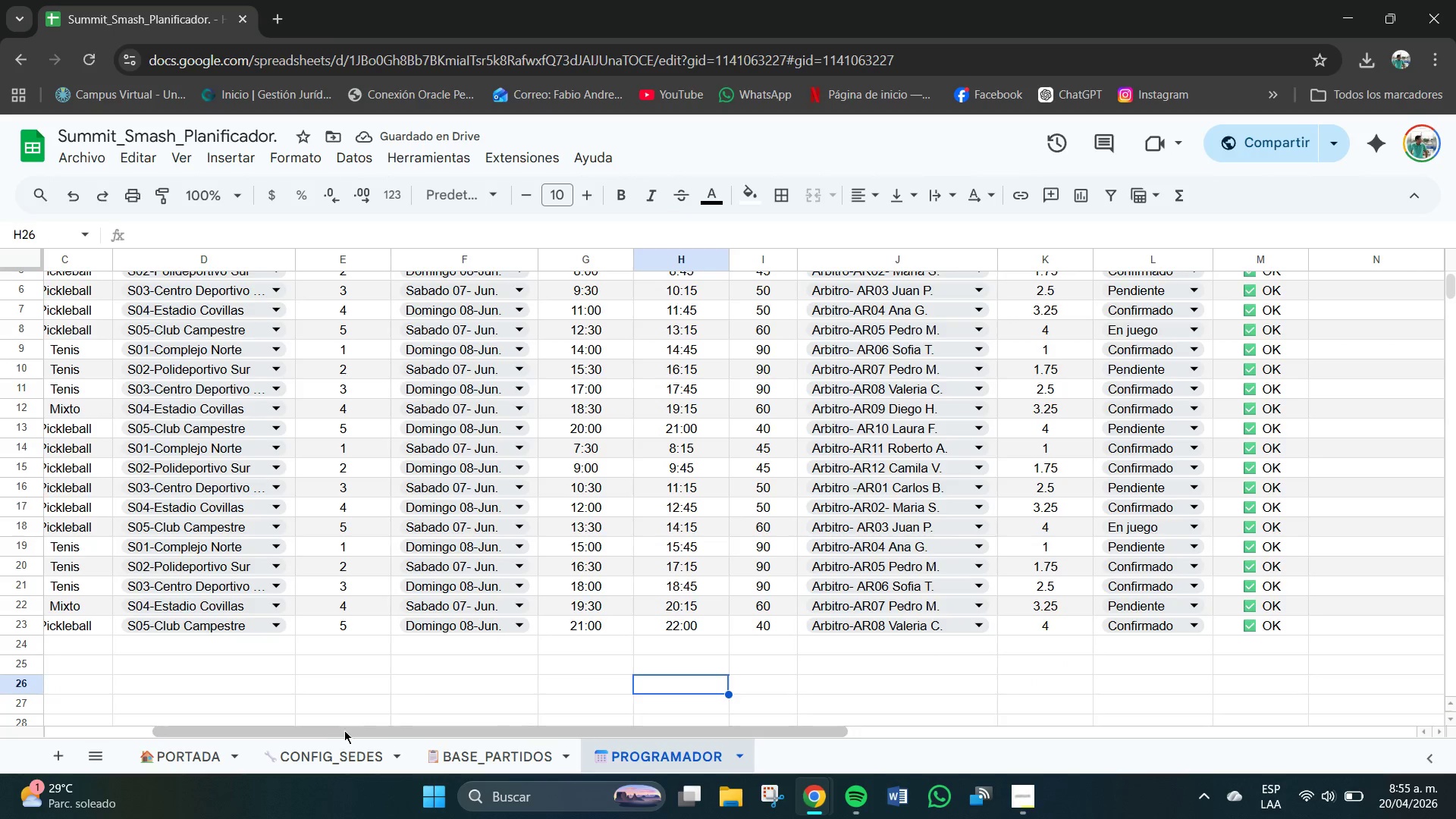 
left_click_drag(start_coordinate=[344, 730], to_coordinate=[153, 730])
 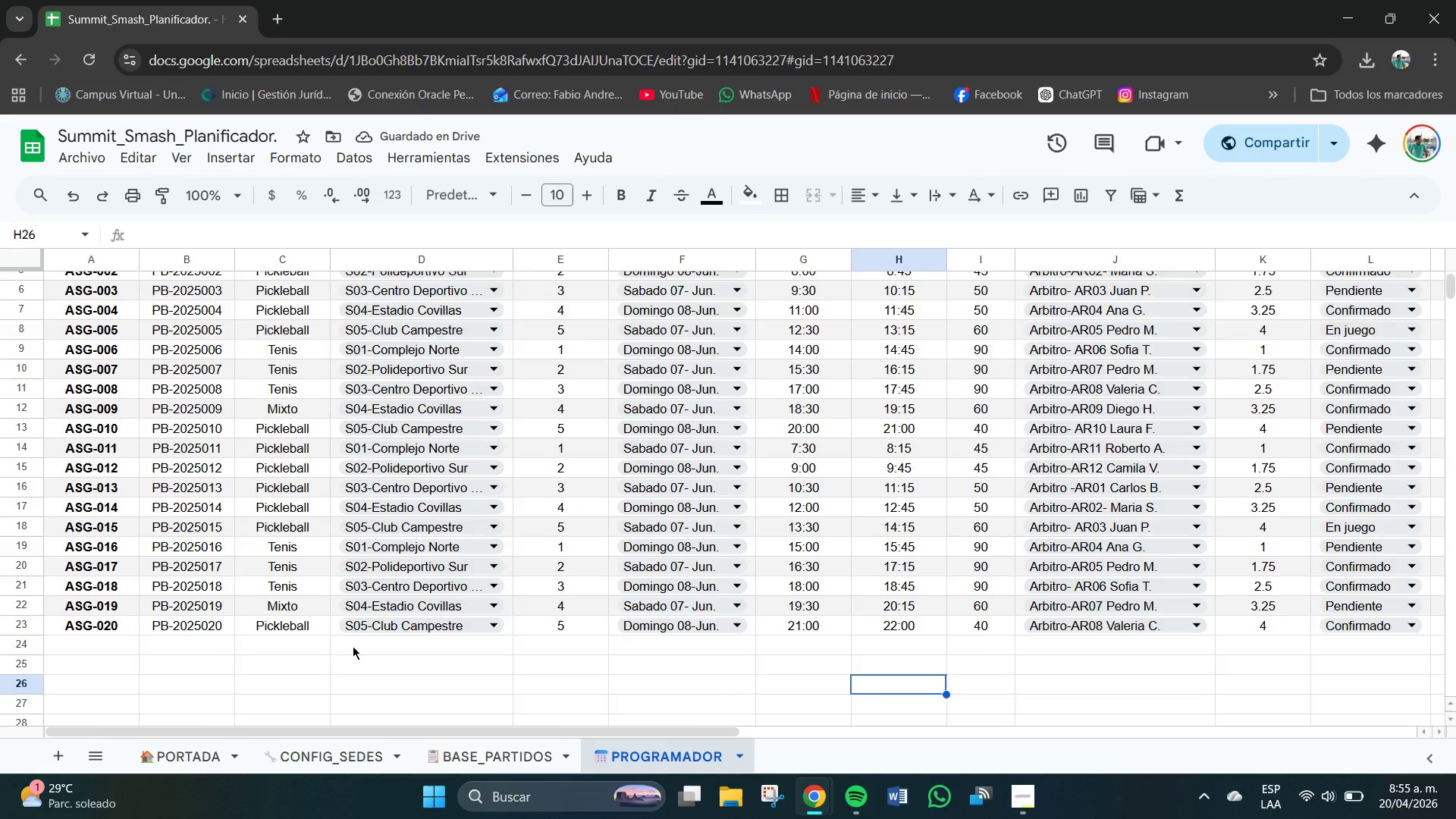 
scroll: coordinate [354, 646], scroll_direction: up, amount: 2.0
 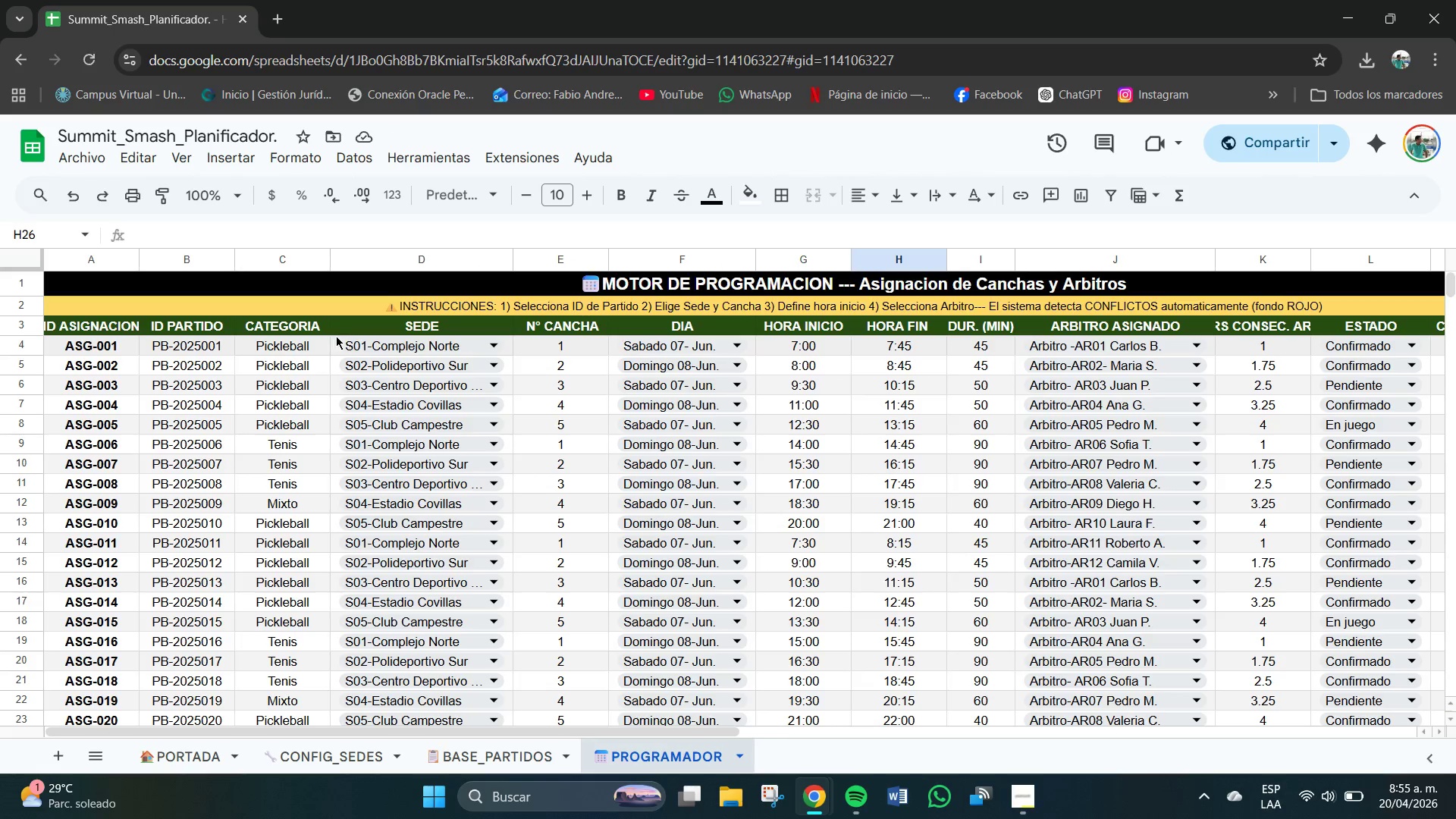 
left_click_drag(start_coordinate=[335, 336], to_coordinate=[836, 515])
 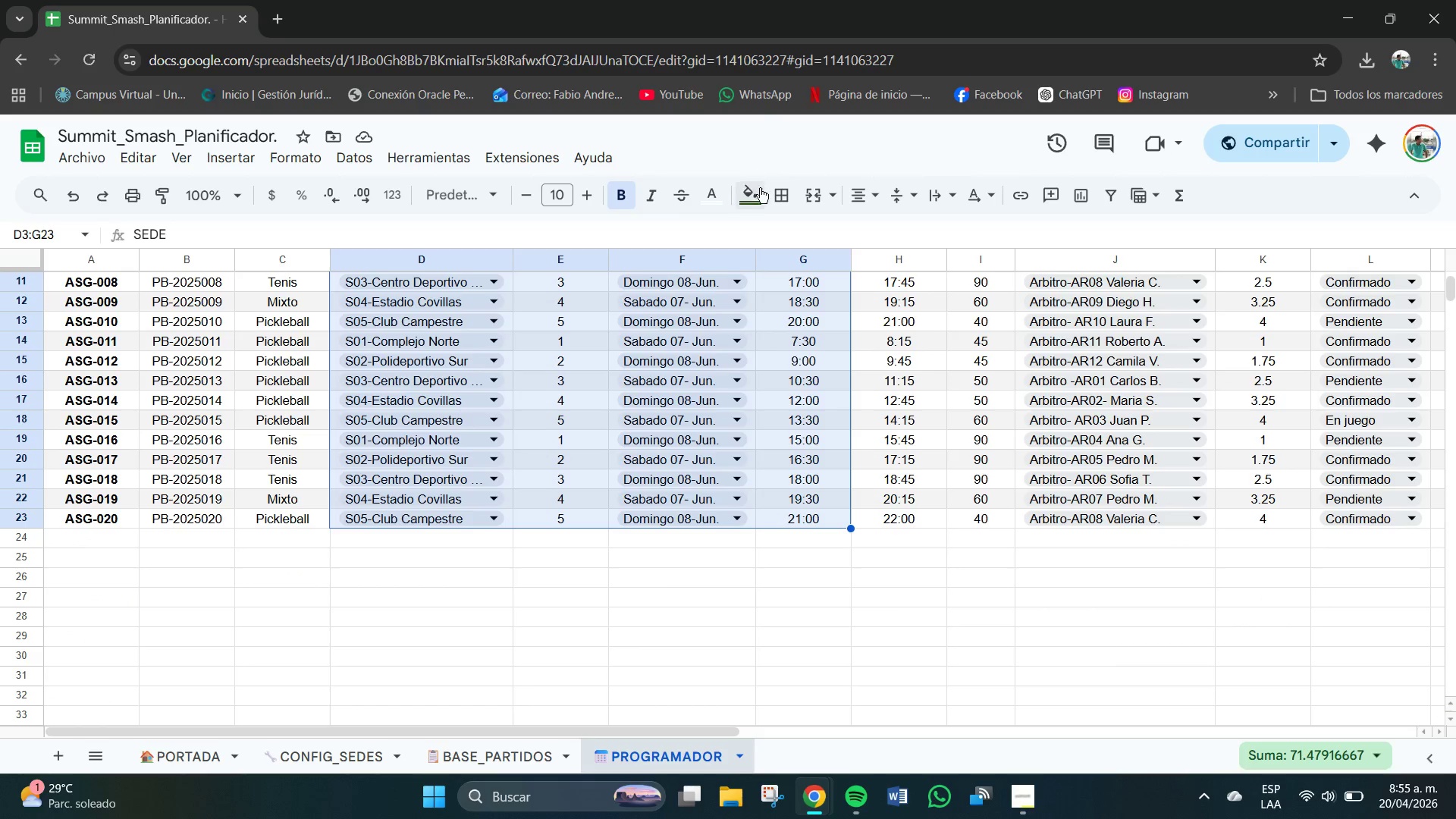 
left_click([751, 199])
 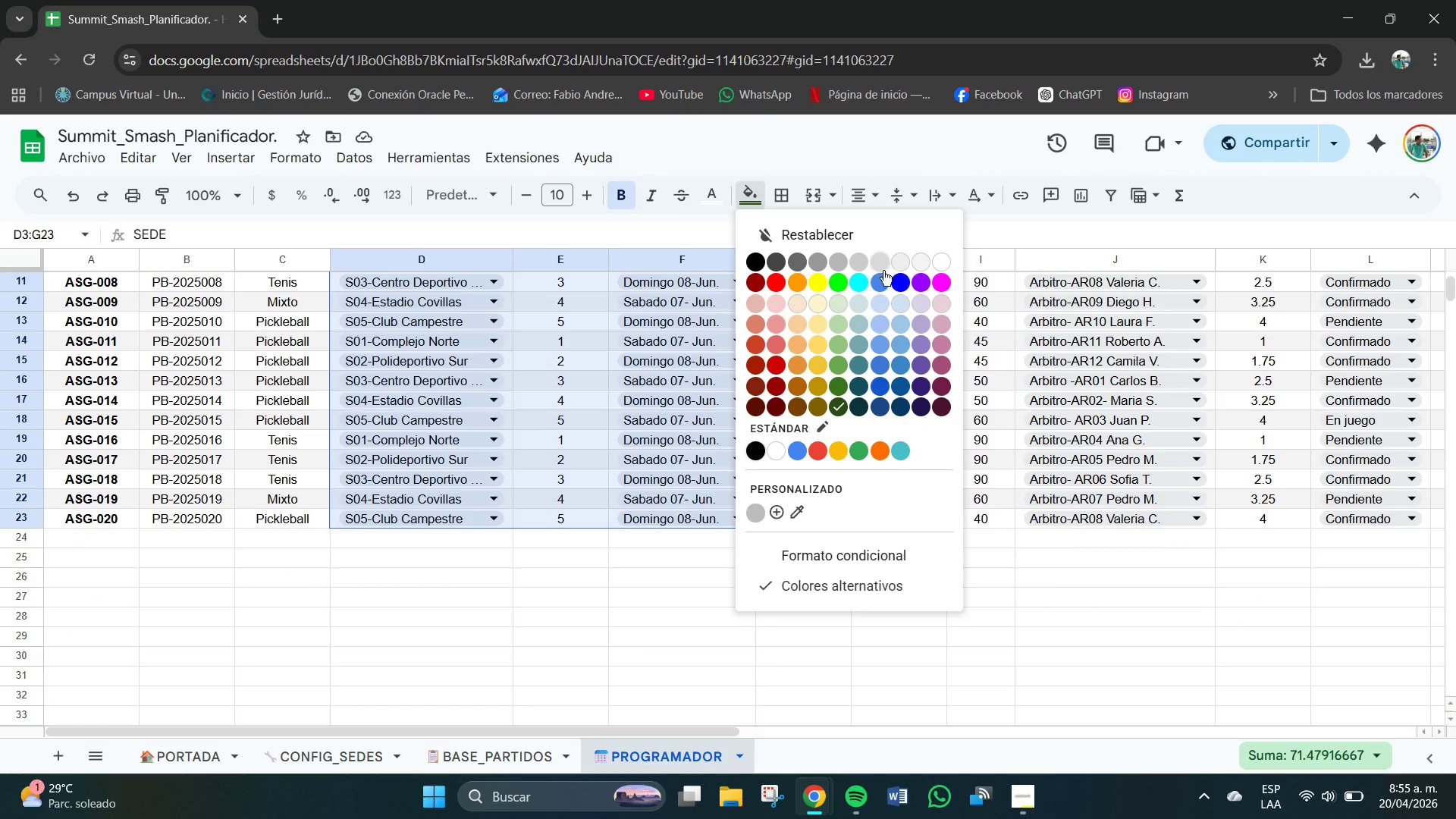 
left_click([882, 299])
 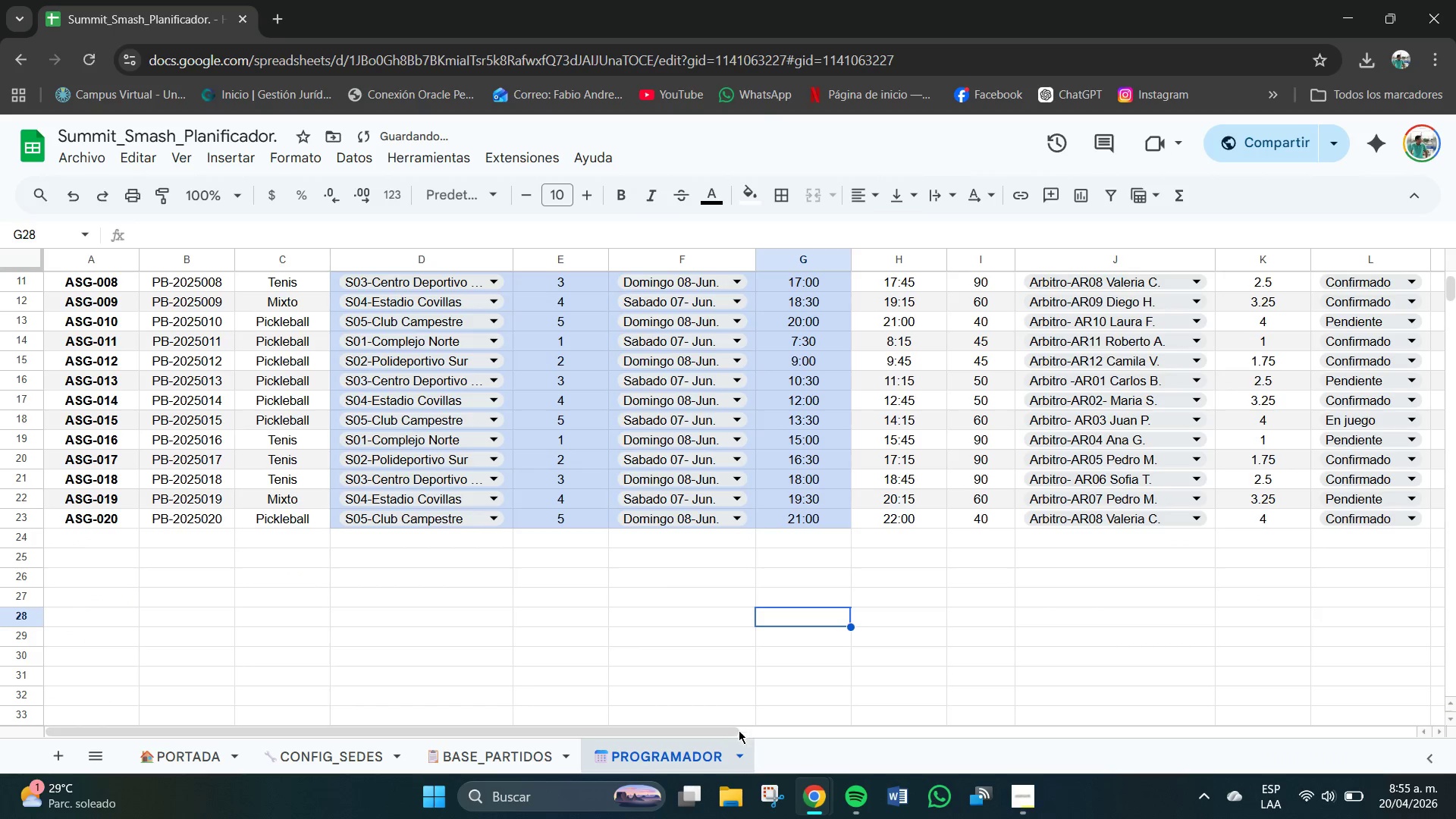 
left_click_drag(start_coordinate=[708, 733], to_coordinate=[882, 733])
 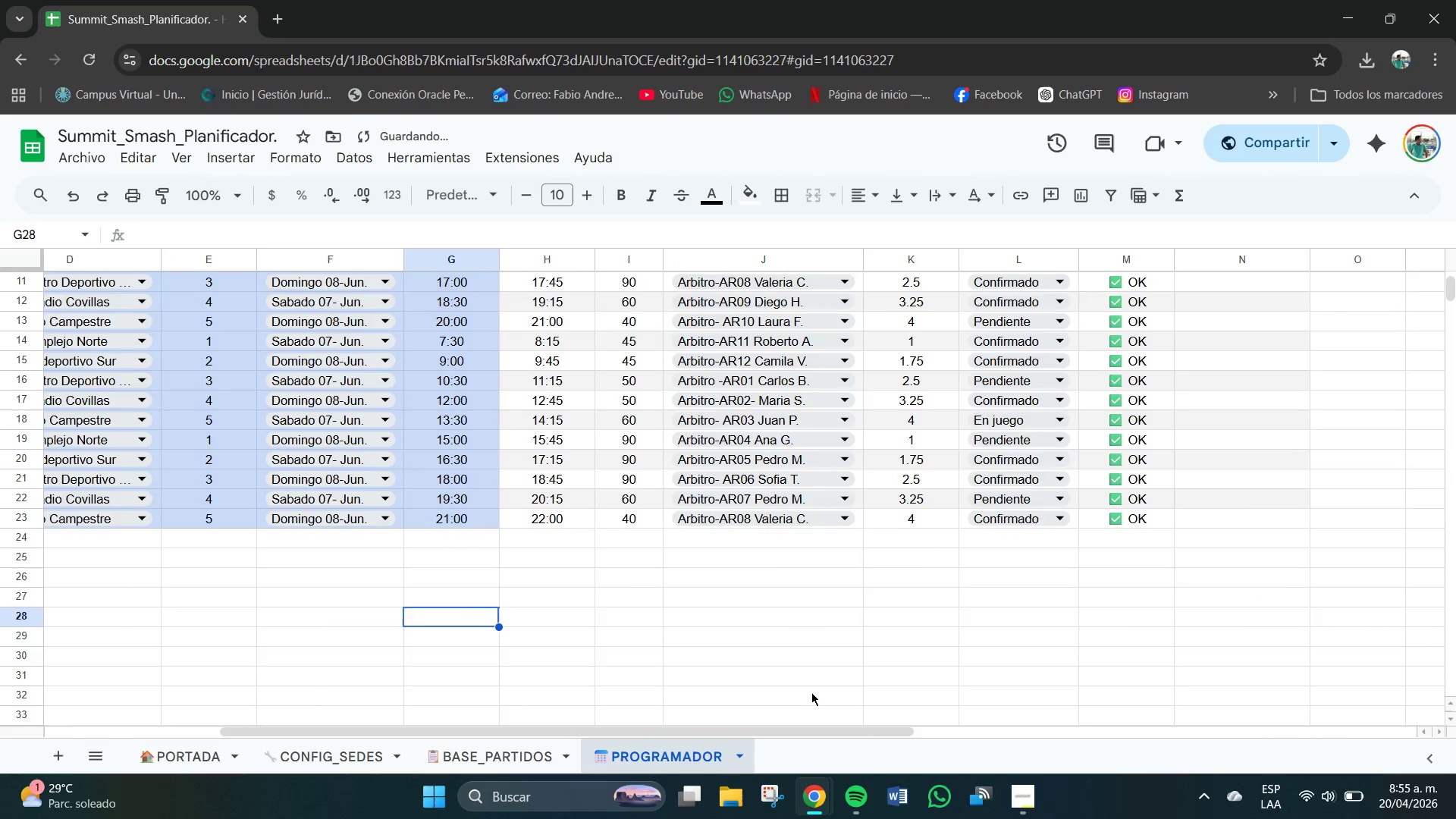 
scroll: coordinate [808, 690], scroll_direction: up, amount: 2.0
 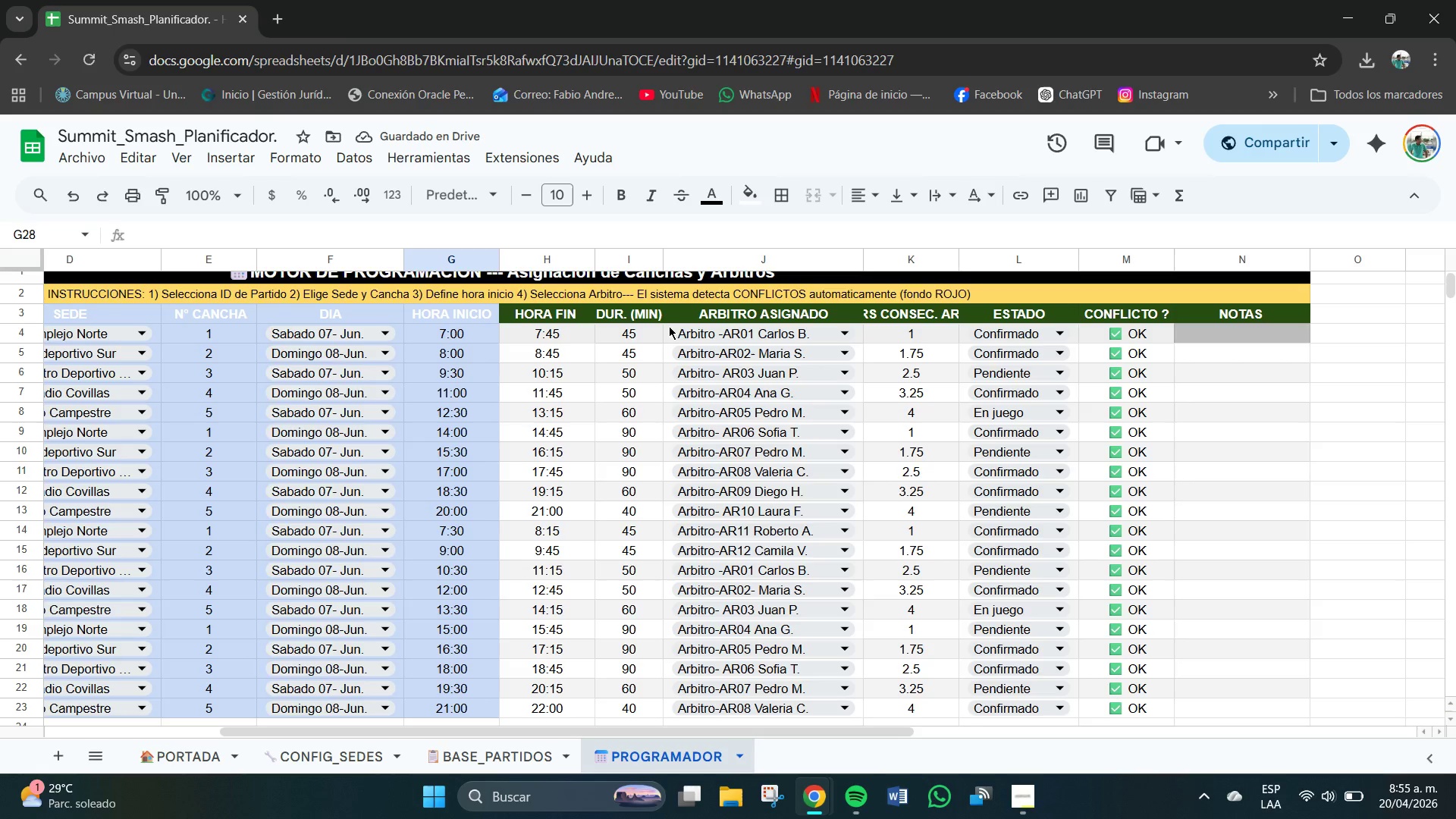 
left_click_drag(start_coordinate=[667, 325], to_coordinate=[783, 619])
 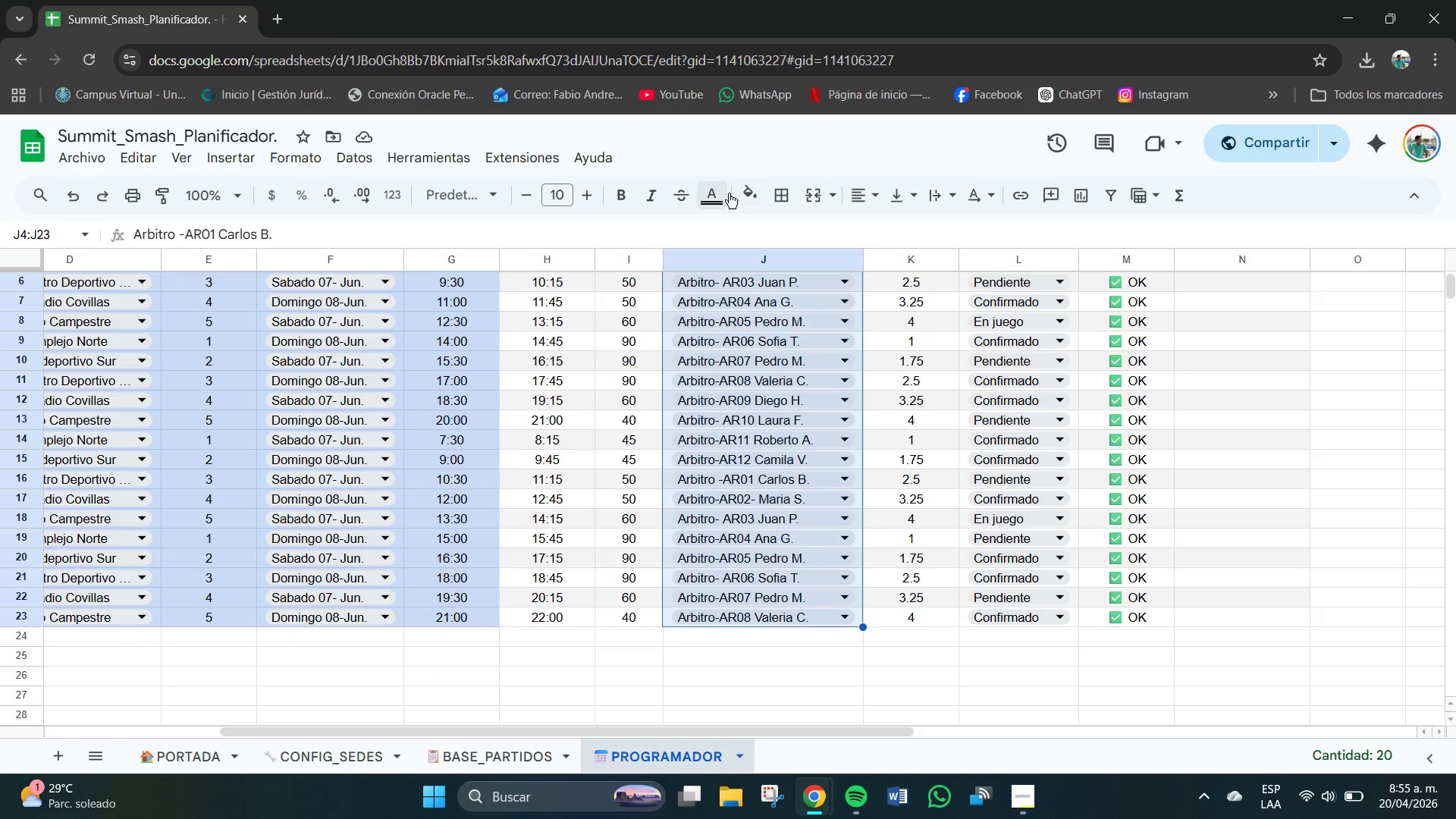 
left_click([740, 195])
 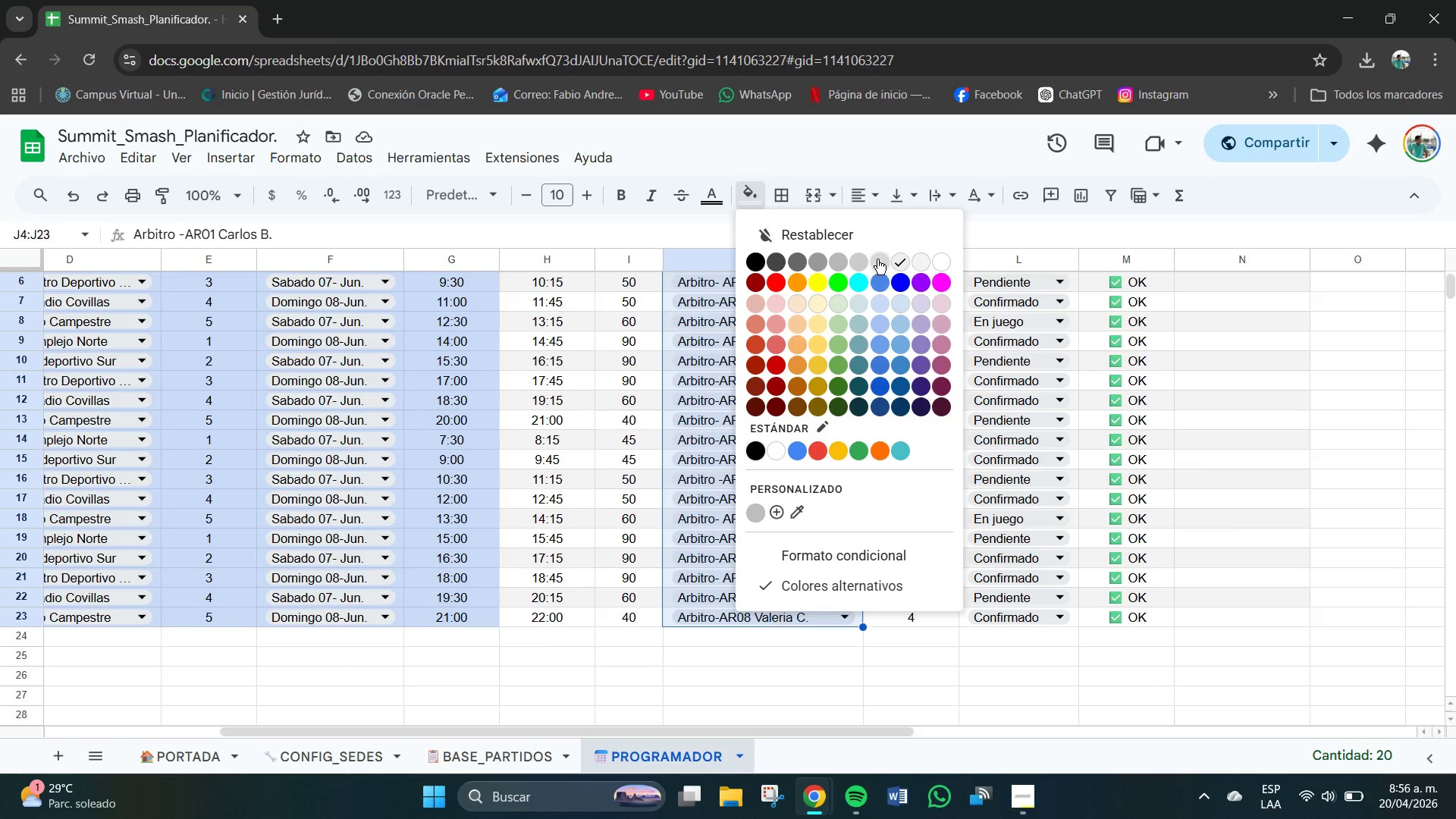 
left_click([878, 301])
 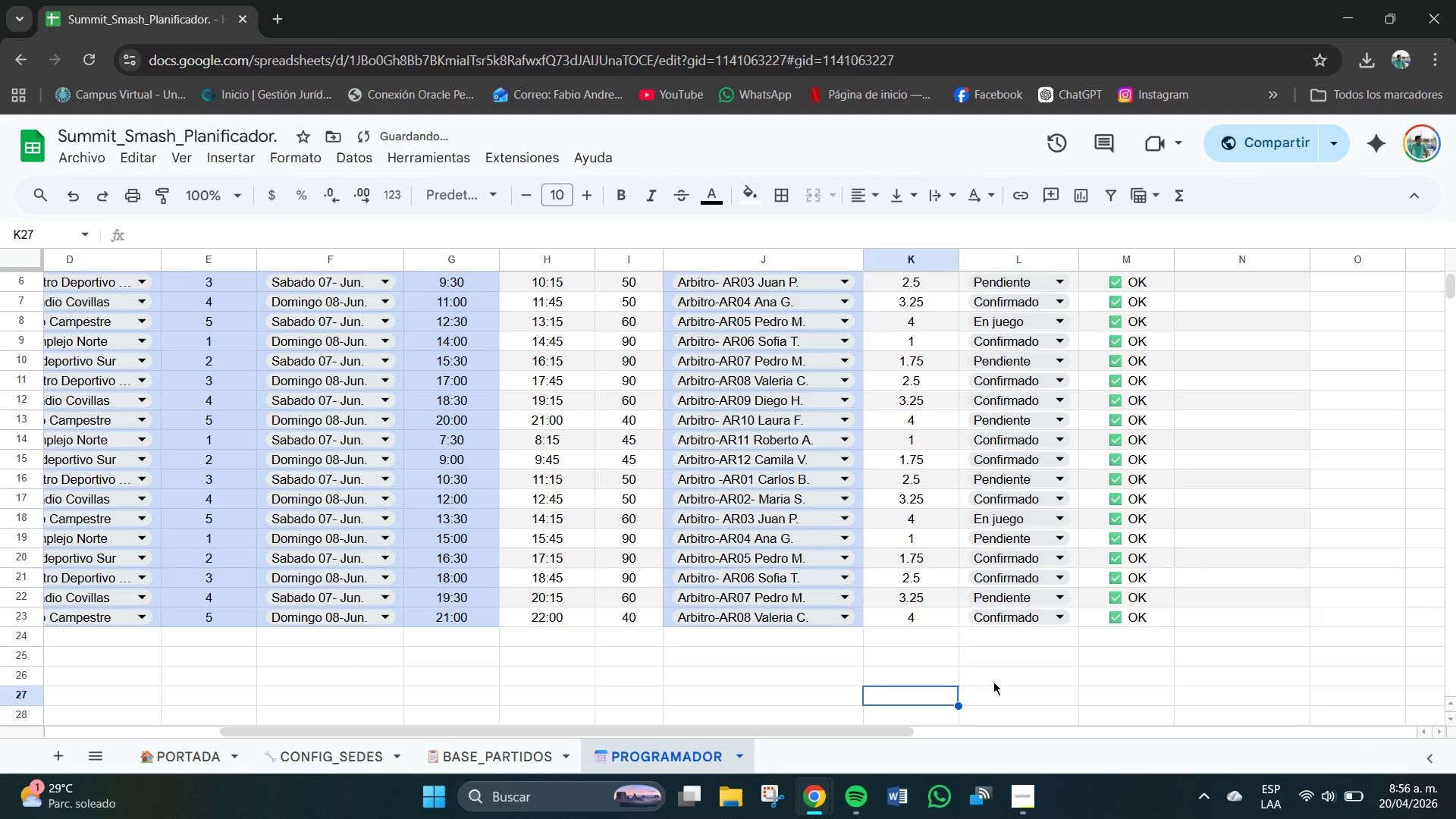 
scroll: coordinate [1005, 469], scroll_direction: up, amount: 2.0
 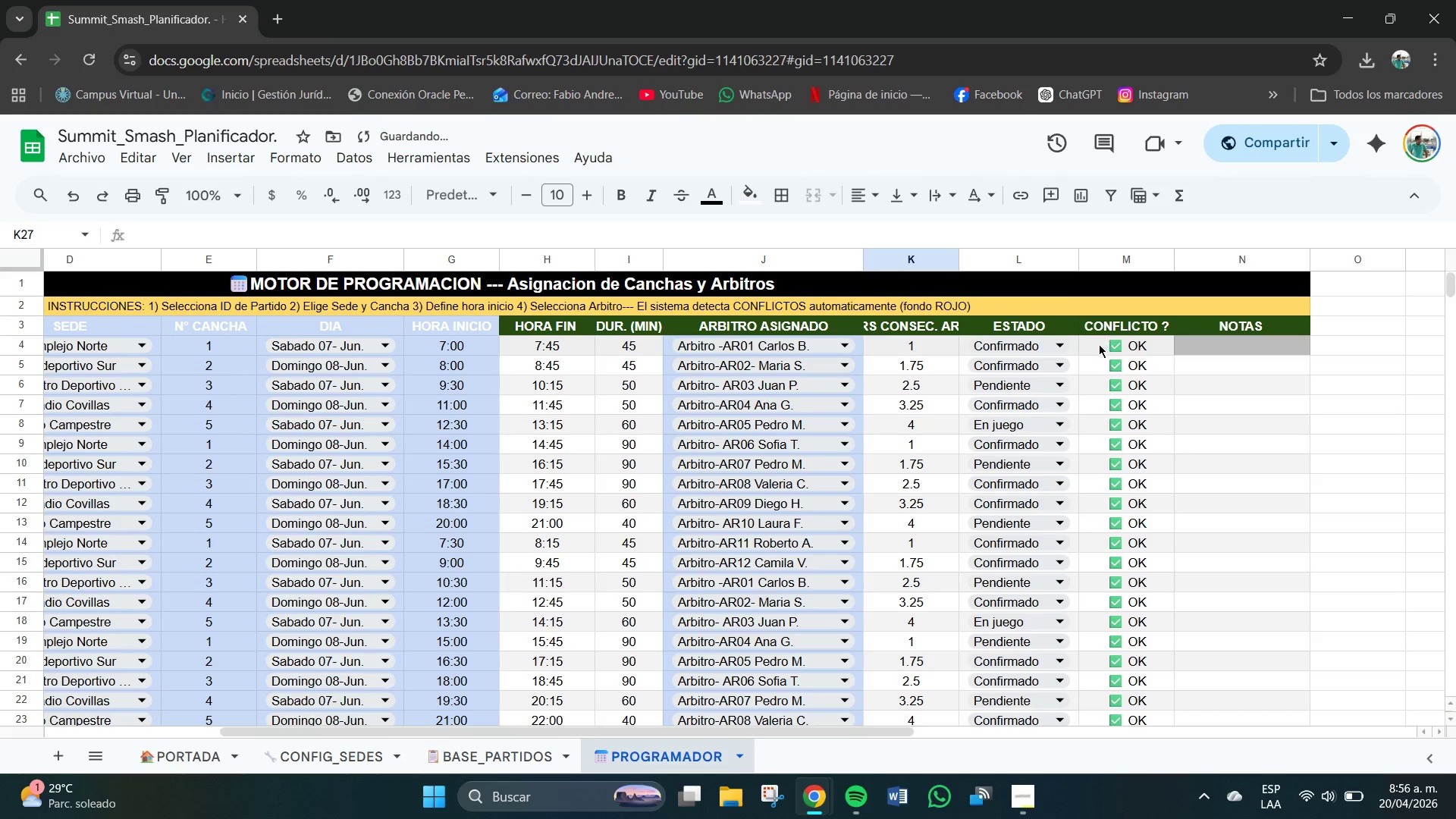 
left_click_drag(start_coordinate=[1097, 349], to_coordinate=[1139, 616])
 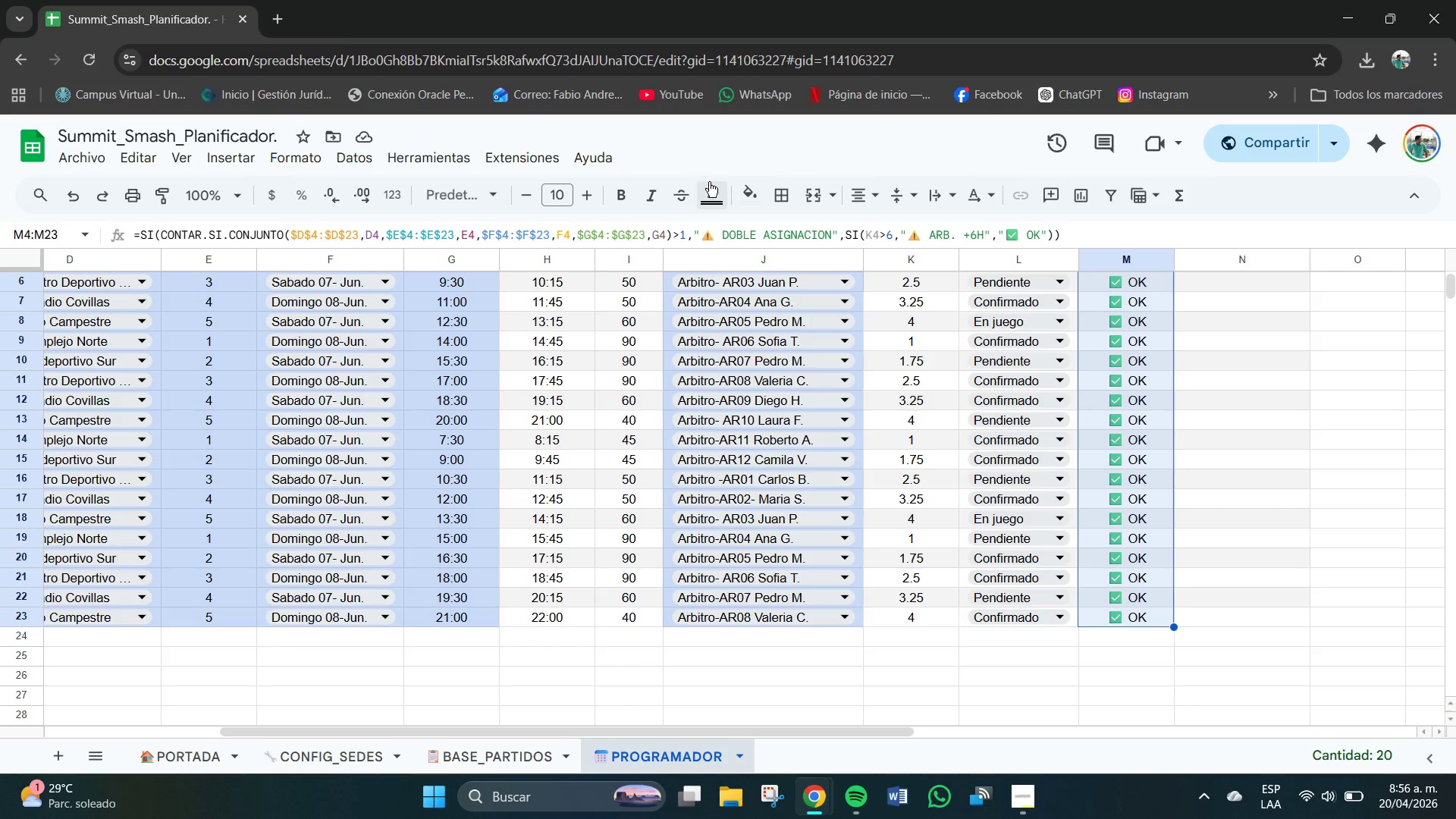 
left_click([746, 187])
 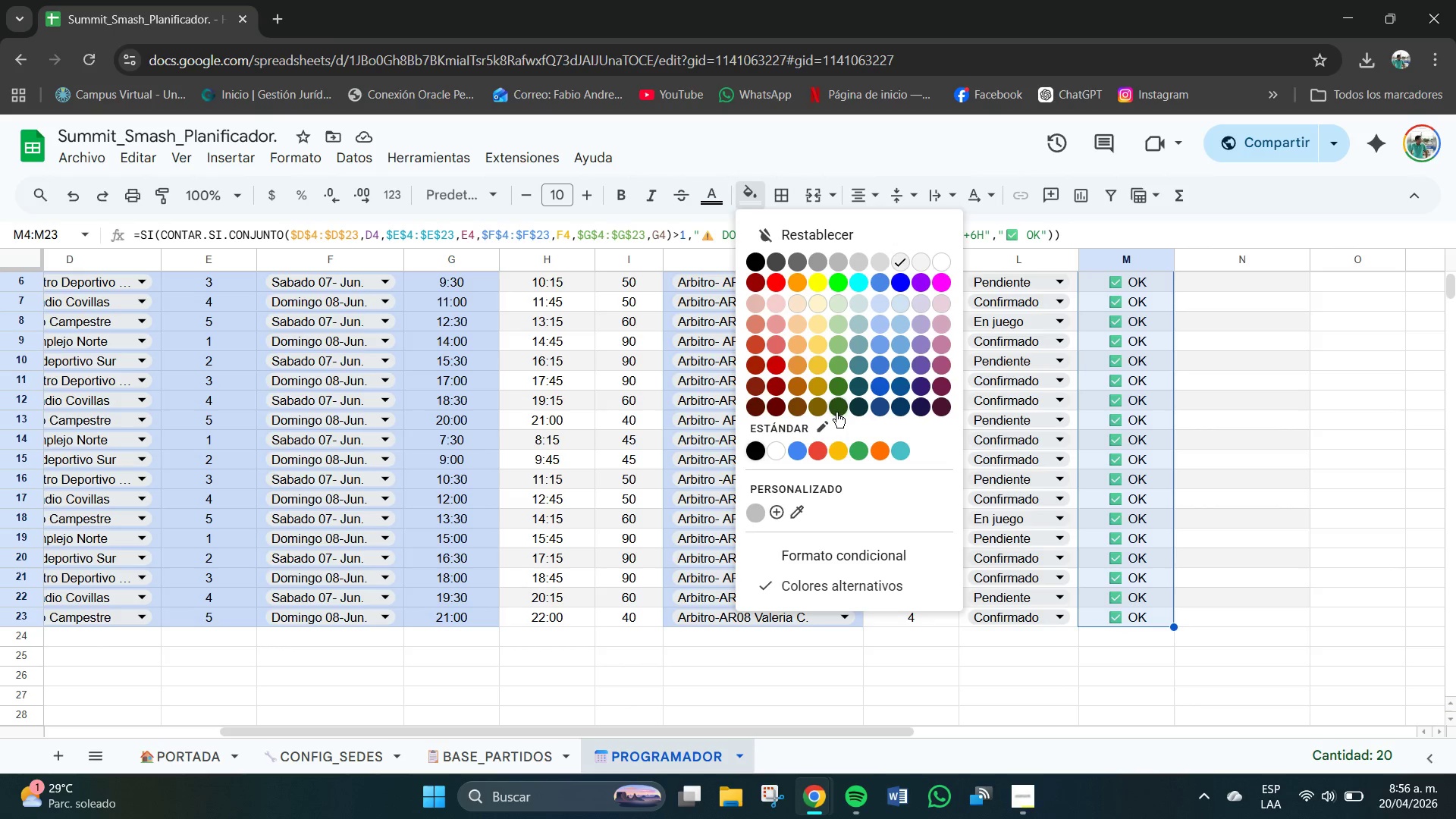 
left_click([792, 490])
 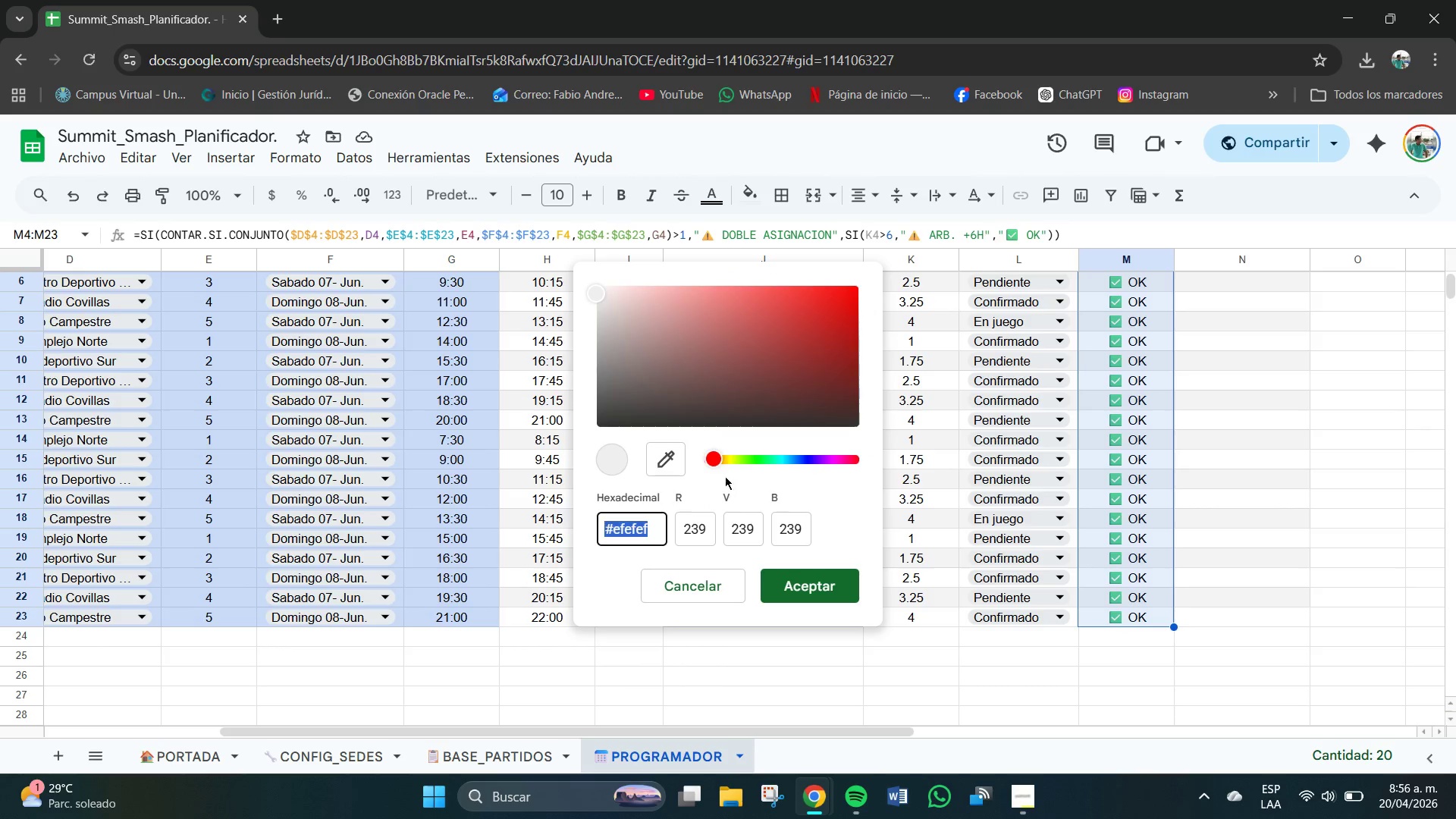 
left_click_drag(start_coordinate=[718, 459], to_coordinate=[774, 465])
 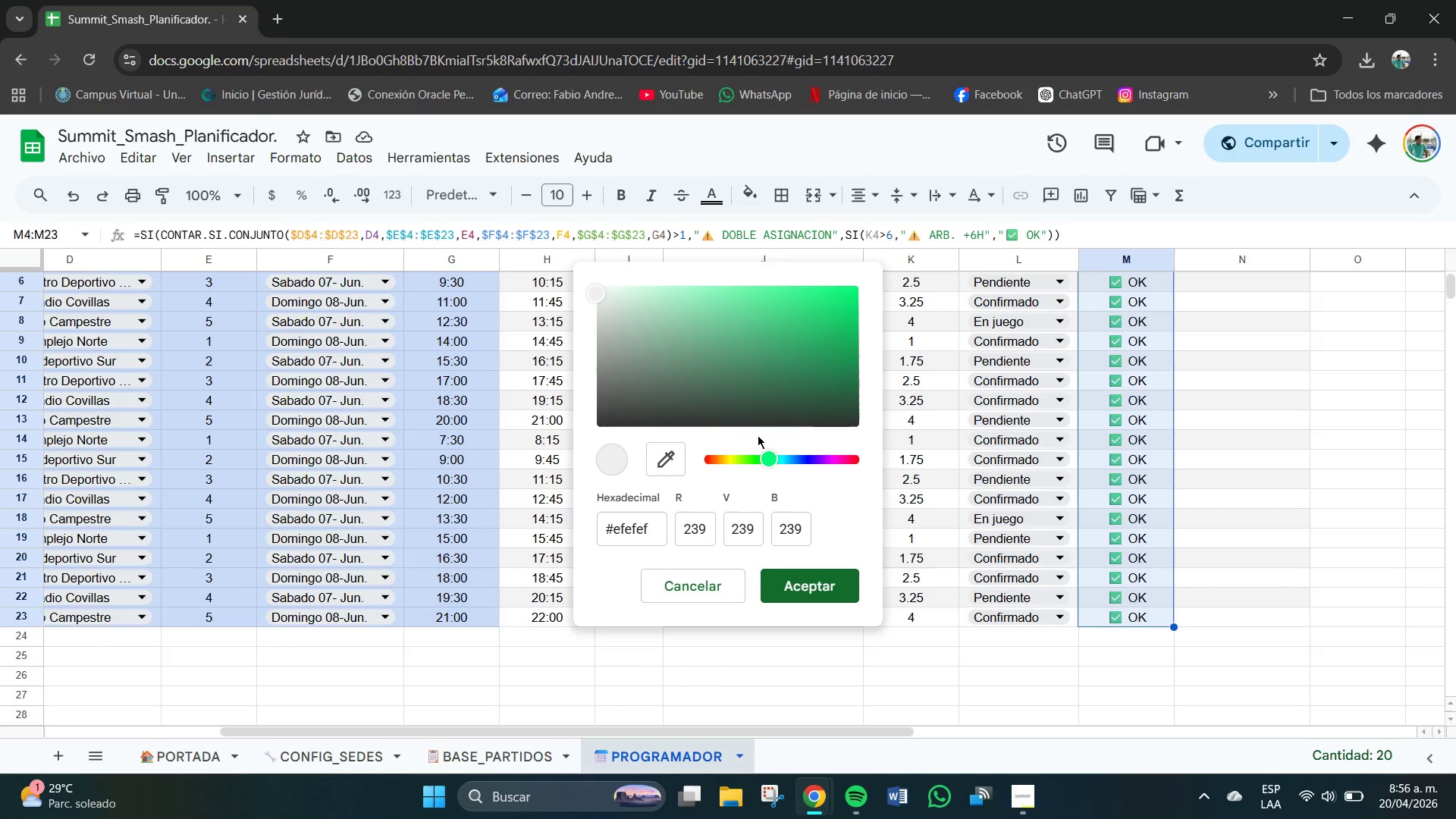 
left_click_drag(start_coordinate=[808, 388], to_coordinate=[835, 300])
 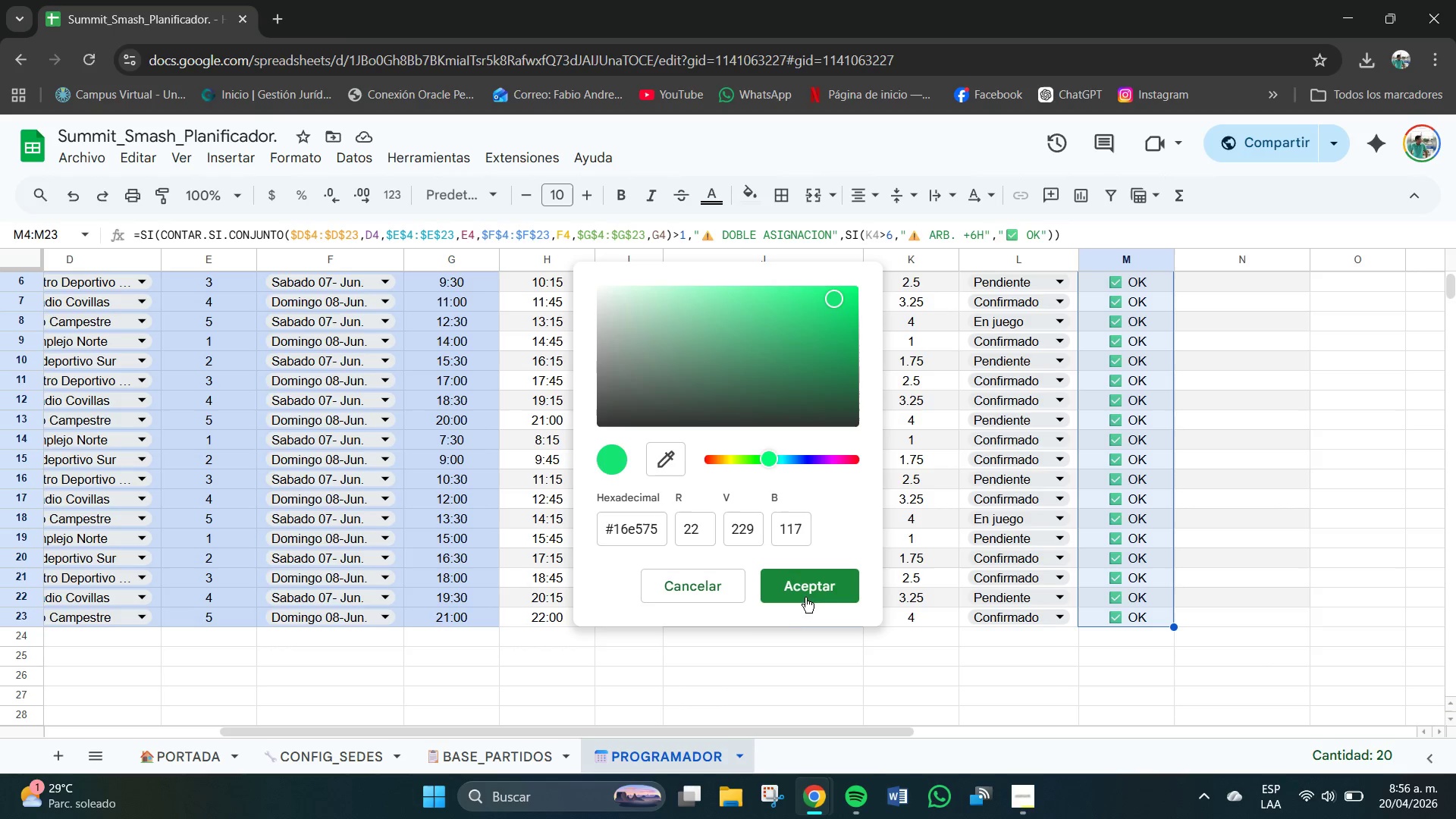 
left_click([808, 591])
 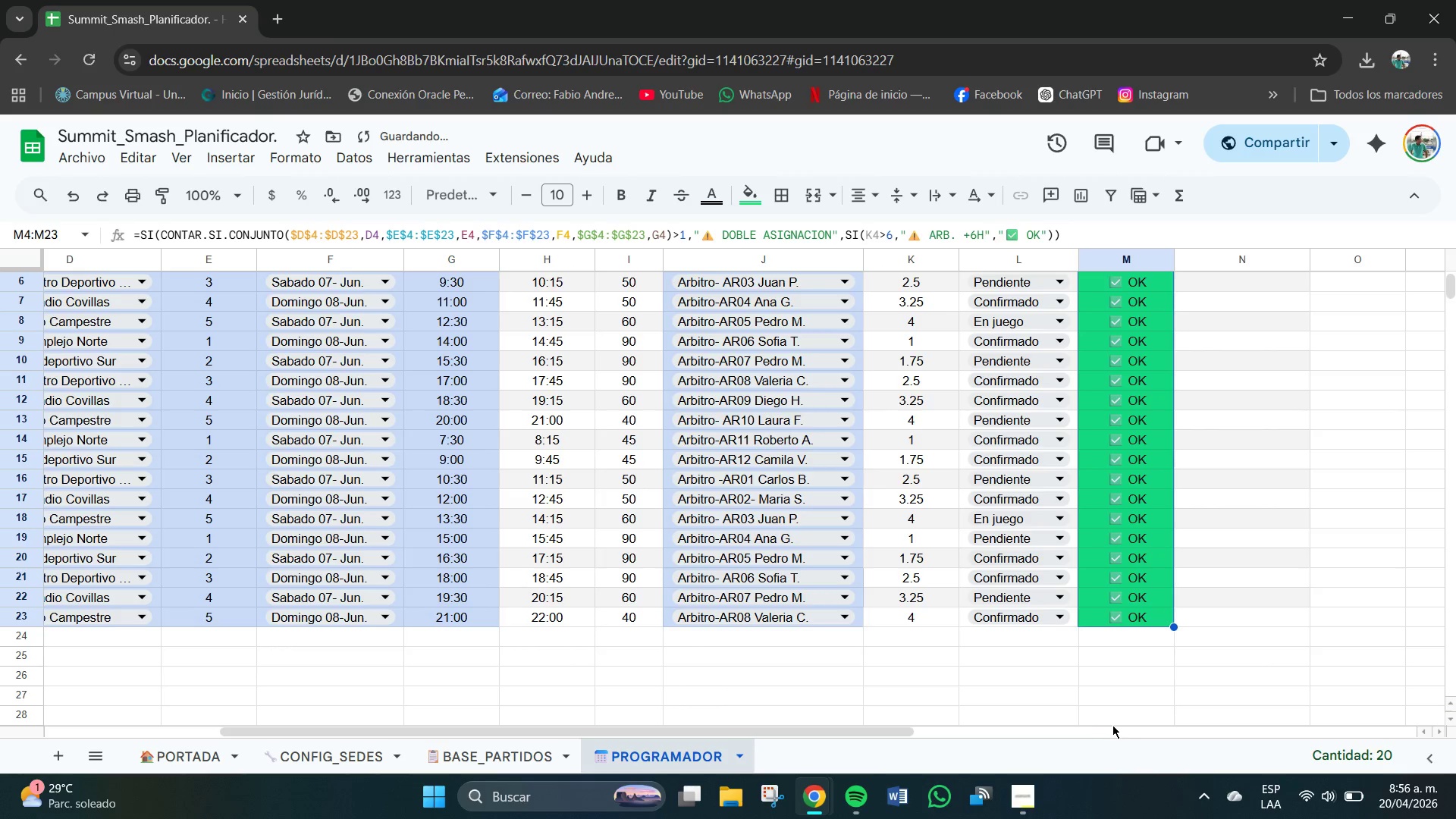 
left_click([1096, 701])
 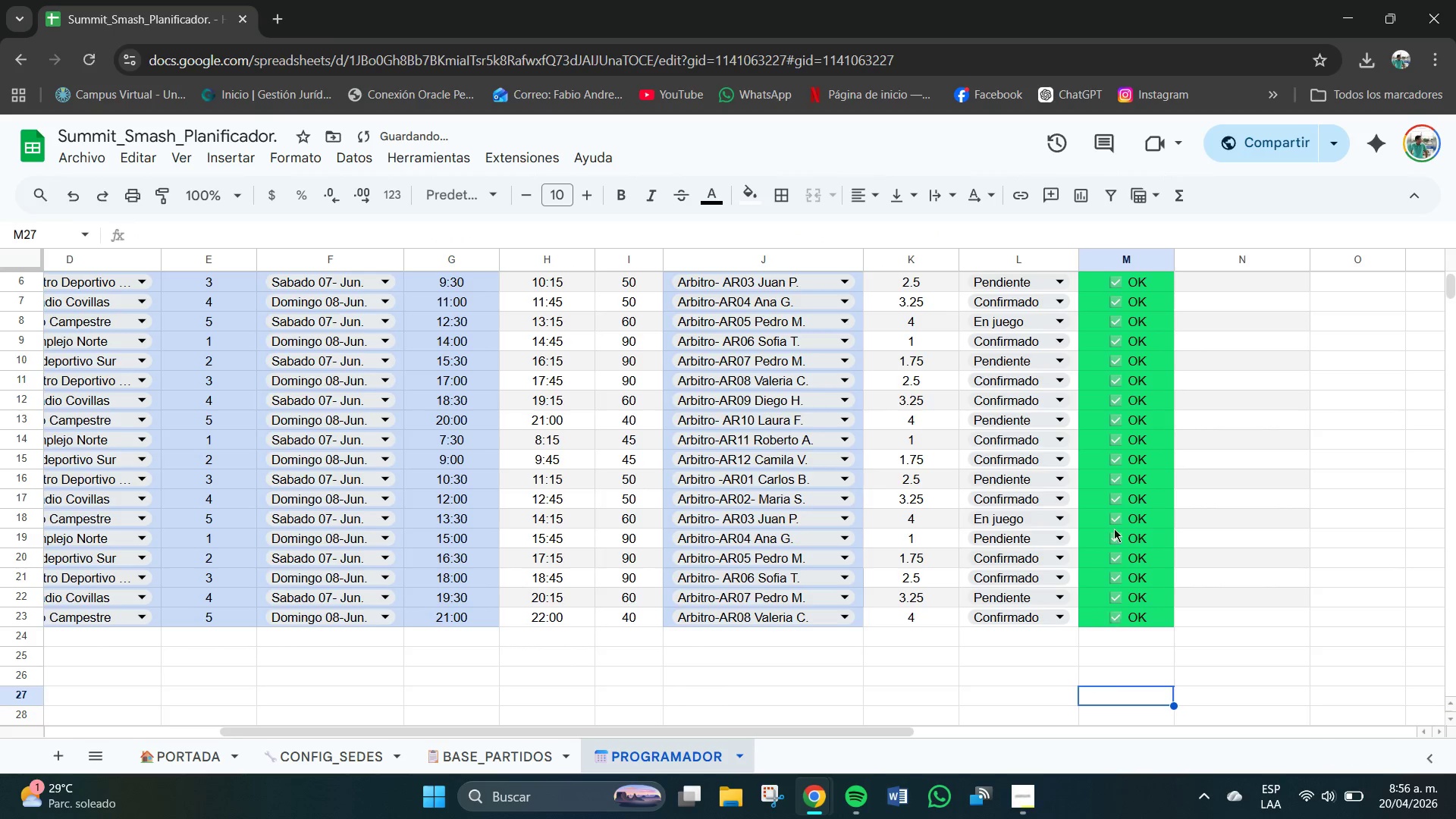 
scroll: coordinate [1115, 514], scroll_direction: up, amount: 2.0
 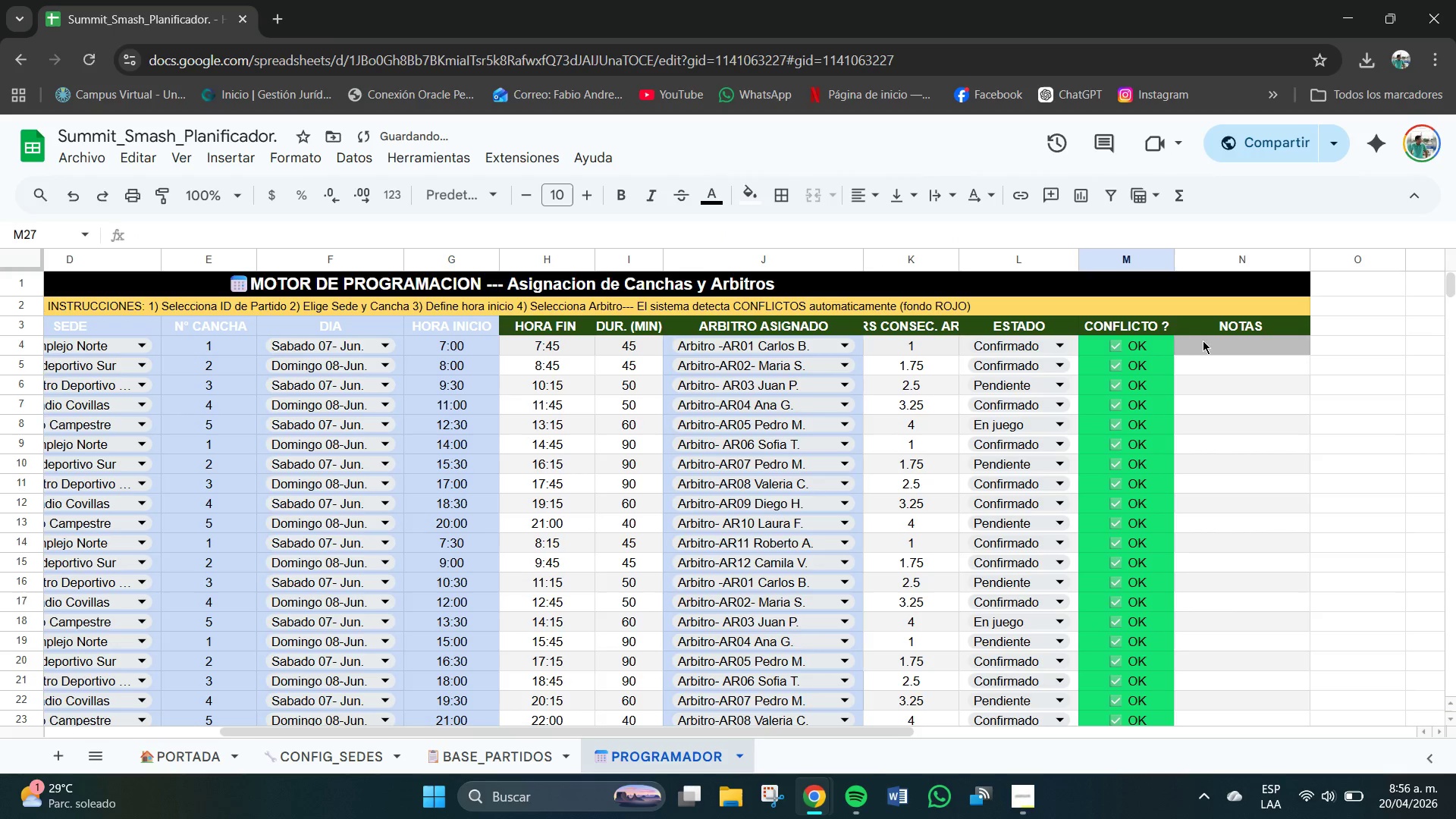 
left_click_drag(start_coordinate=[1211, 346], to_coordinate=[1247, 655])
 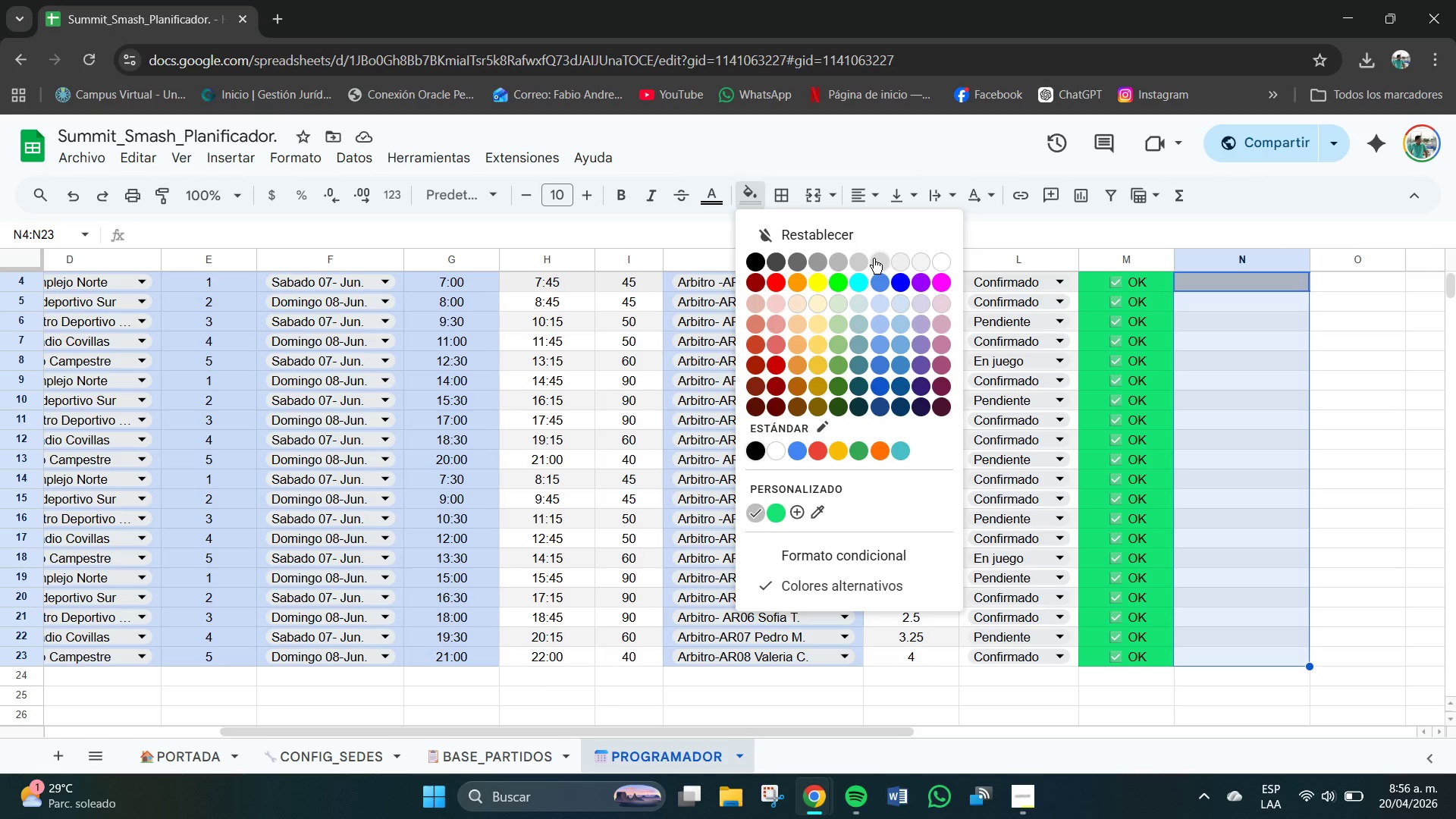 
left_click([881, 299])
 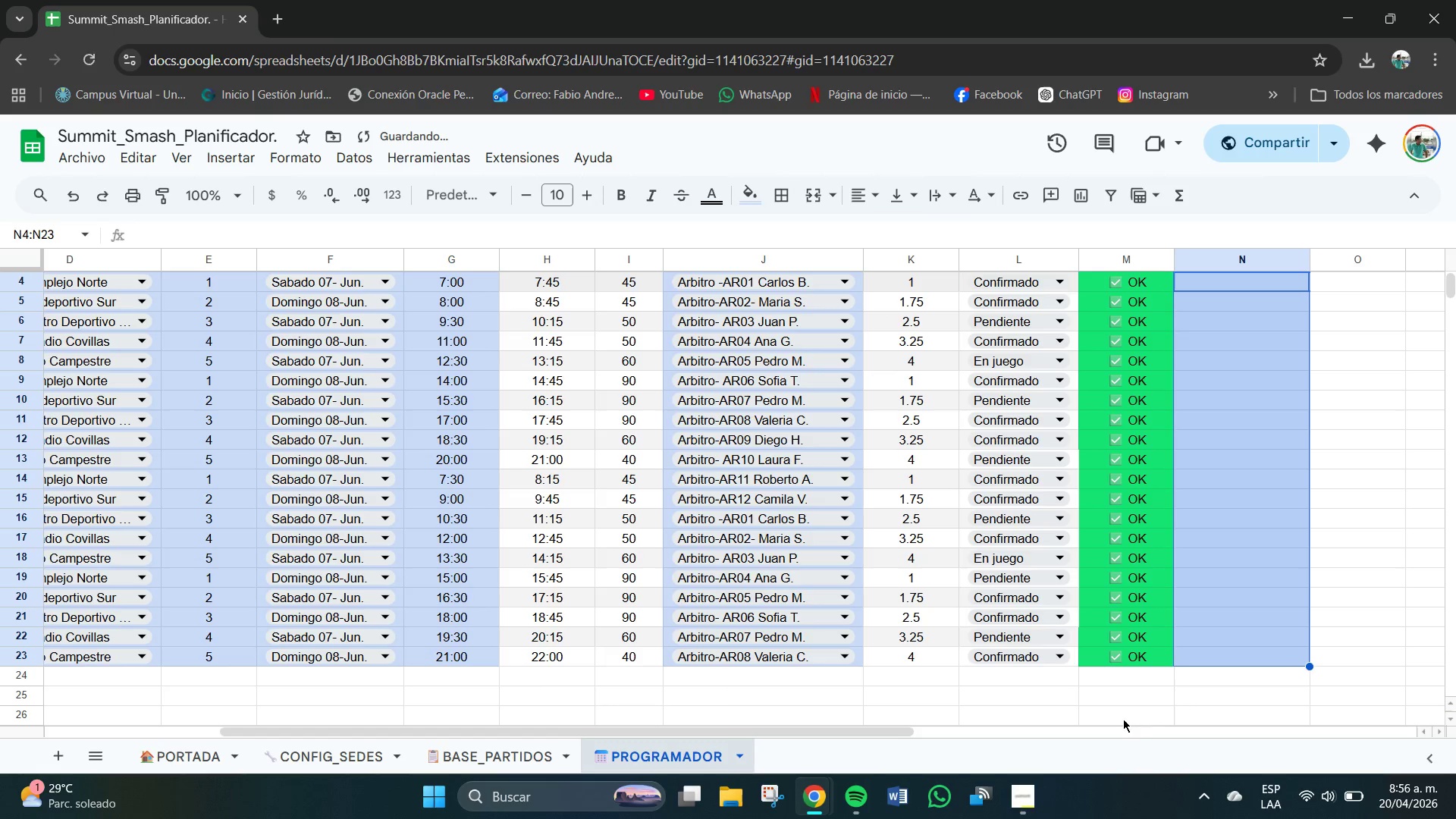 
left_click([1123, 738])
 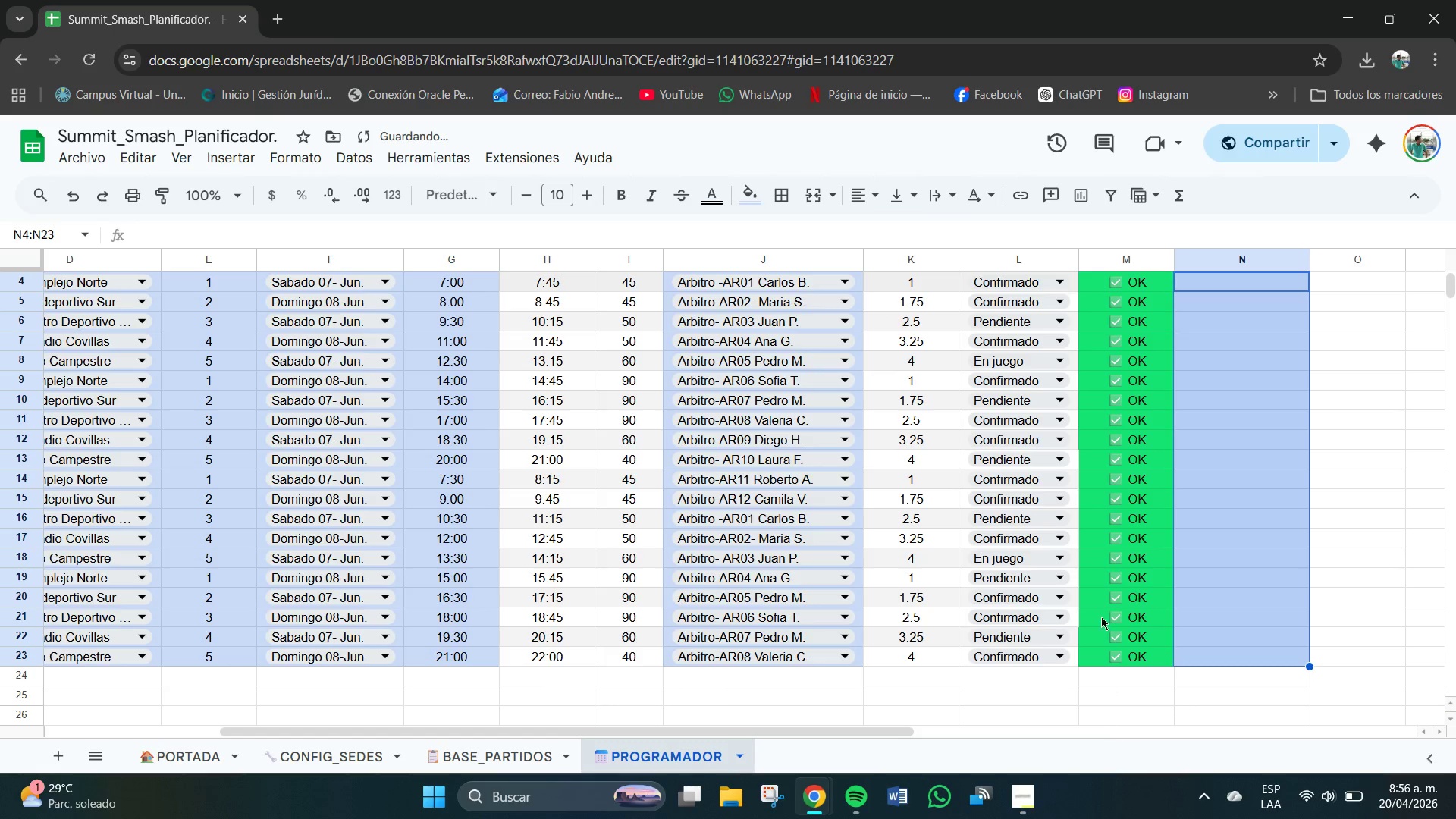 
scroll: coordinate [1099, 600], scroll_direction: up, amount: 2.0
 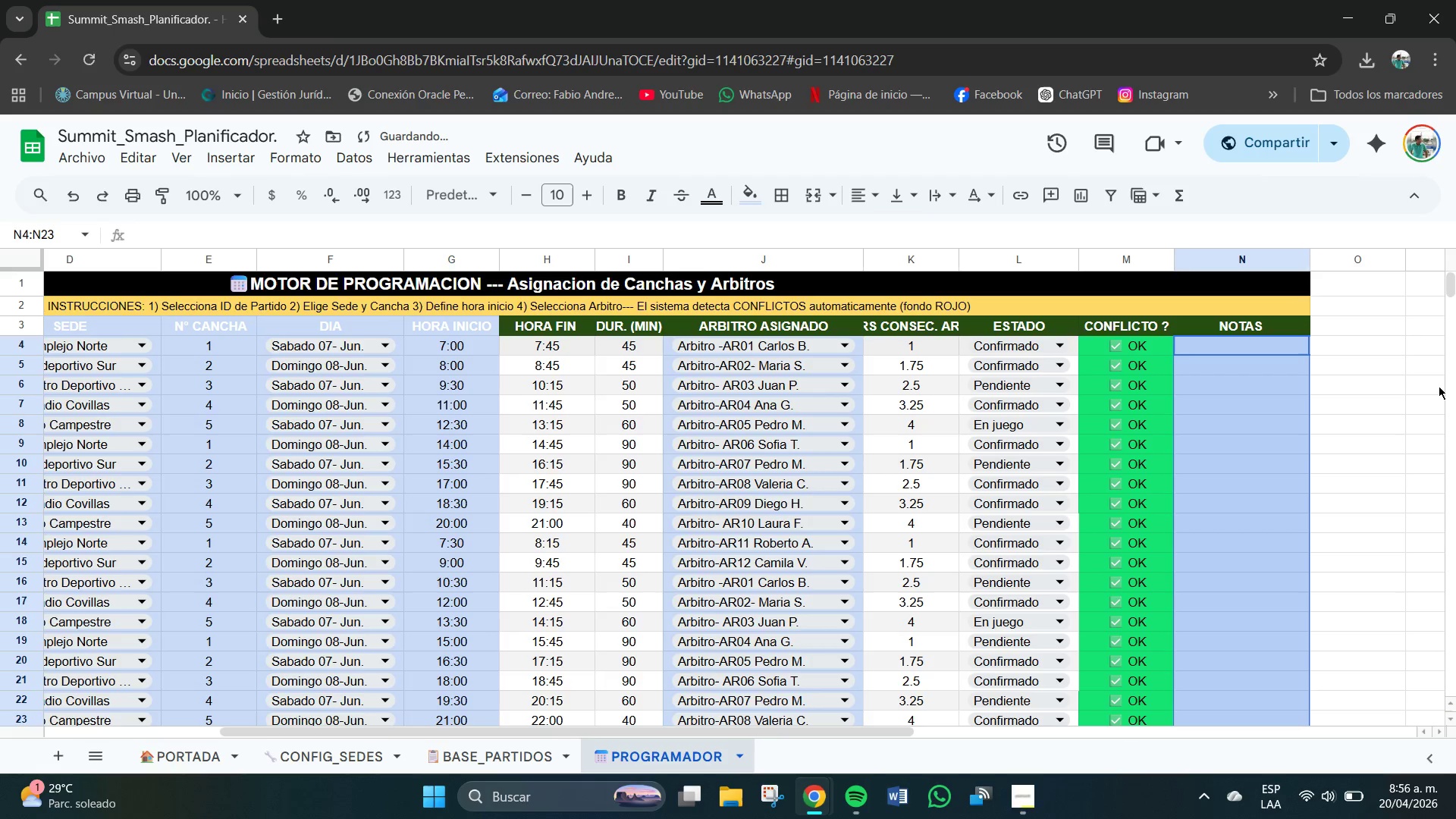 
left_click([1431, 389])
 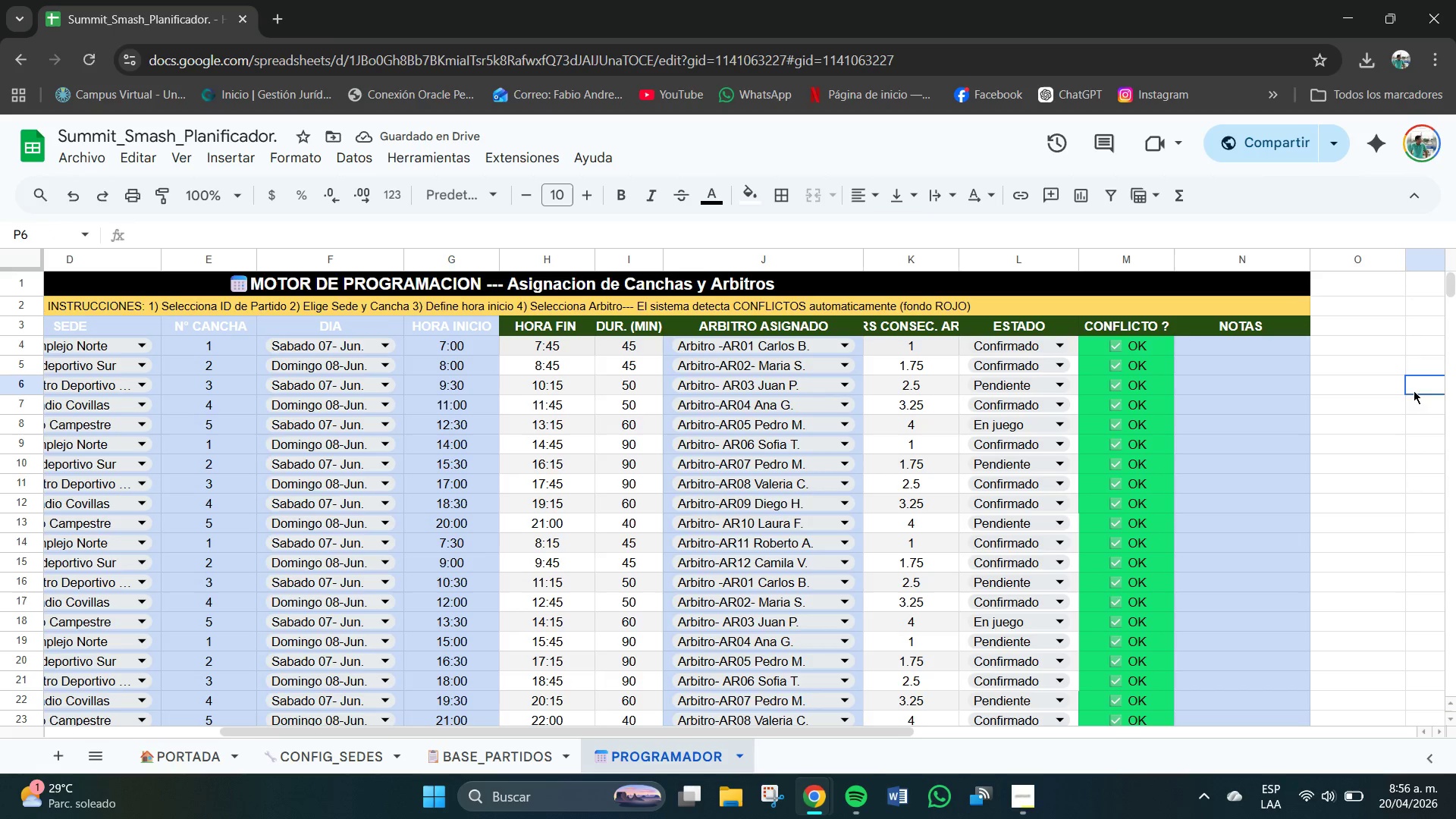 
scroll: coordinate [1213, 391], scroll_direction: down, amount: 1.0
 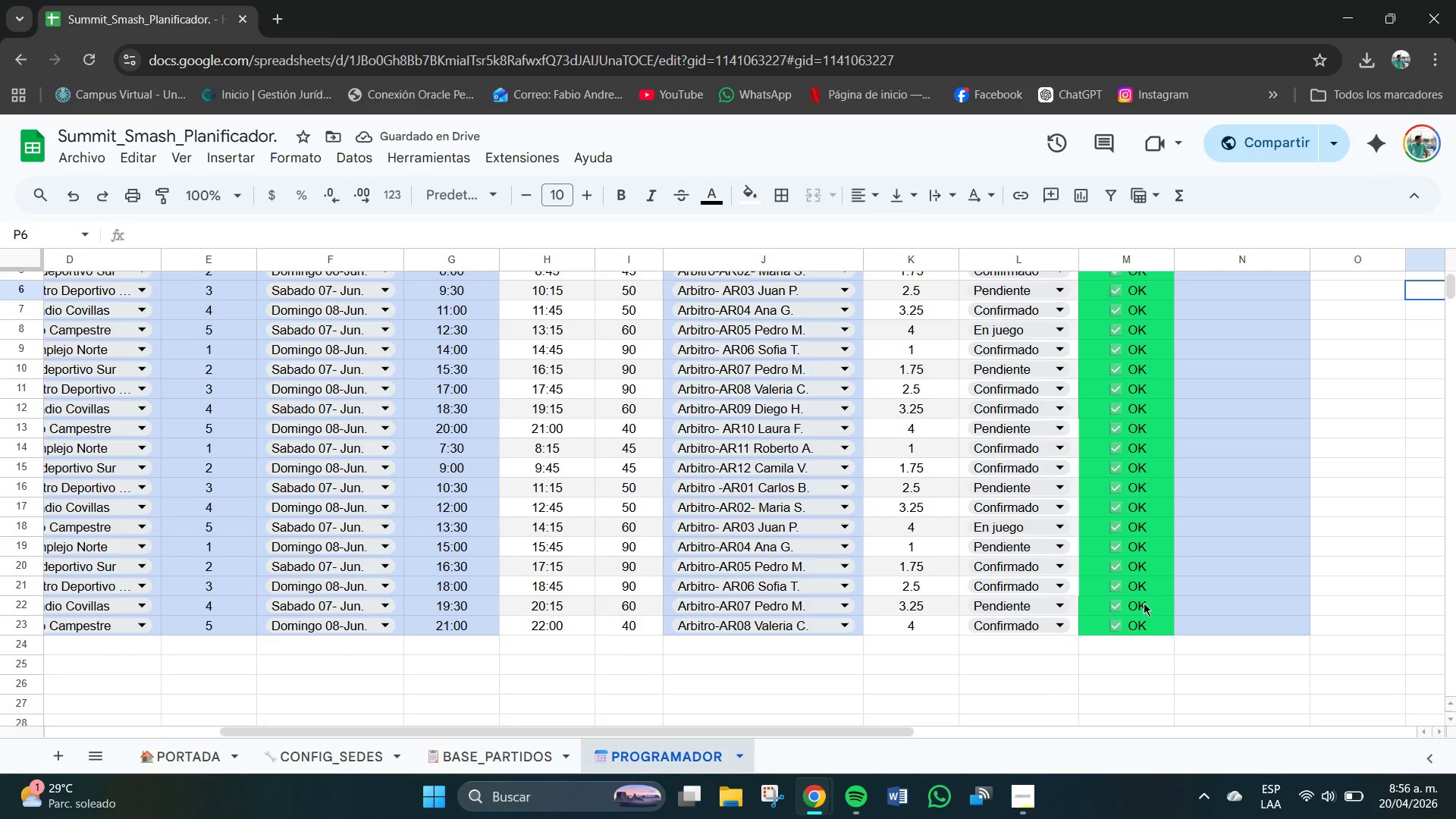 
scroll: coordinate [1154, 603], scroll_direction: up, amount: 1.0
 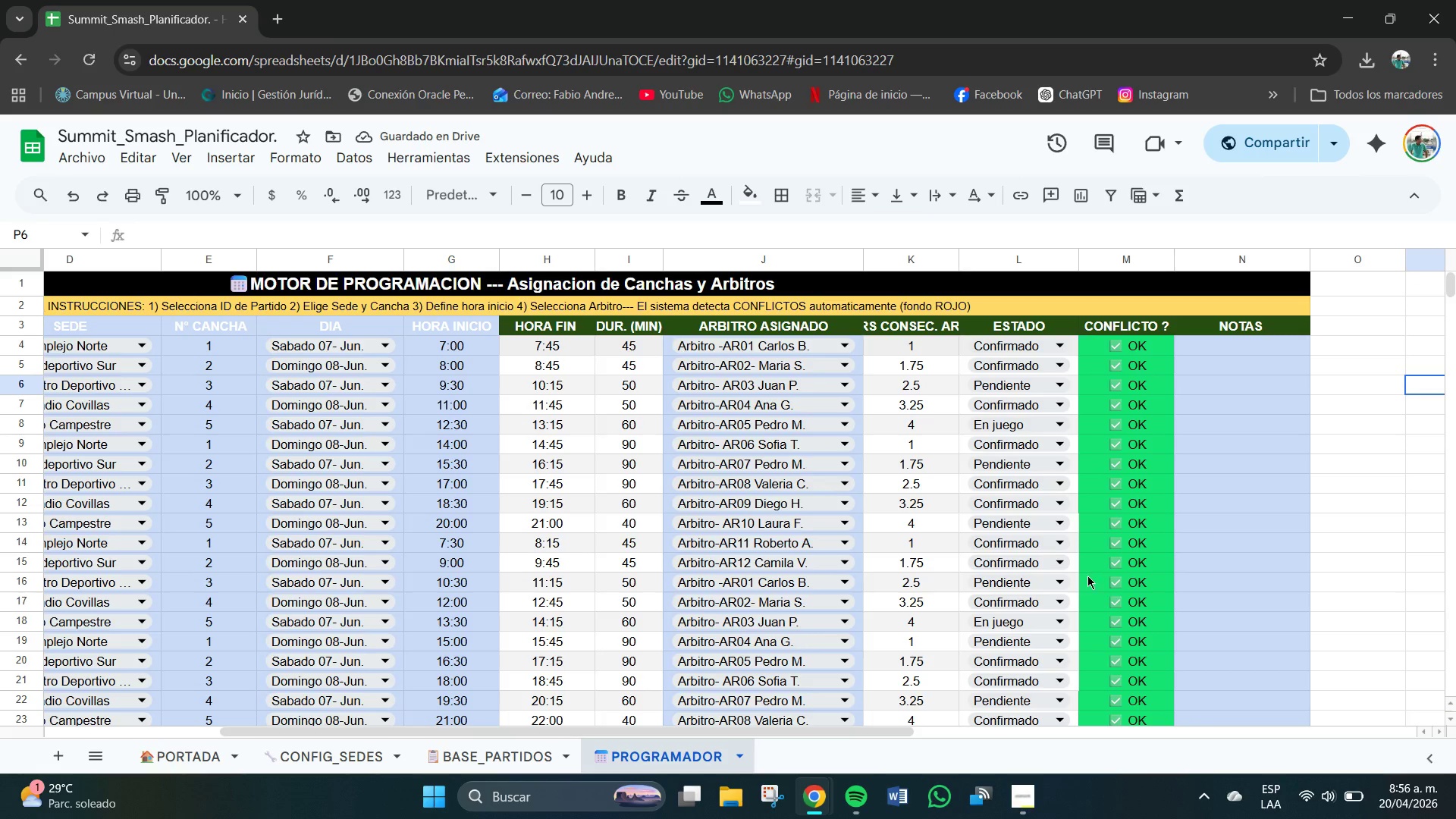 
left_click_drag(start_coordinate=[811, 607], to_coordinate=[808, 608])
 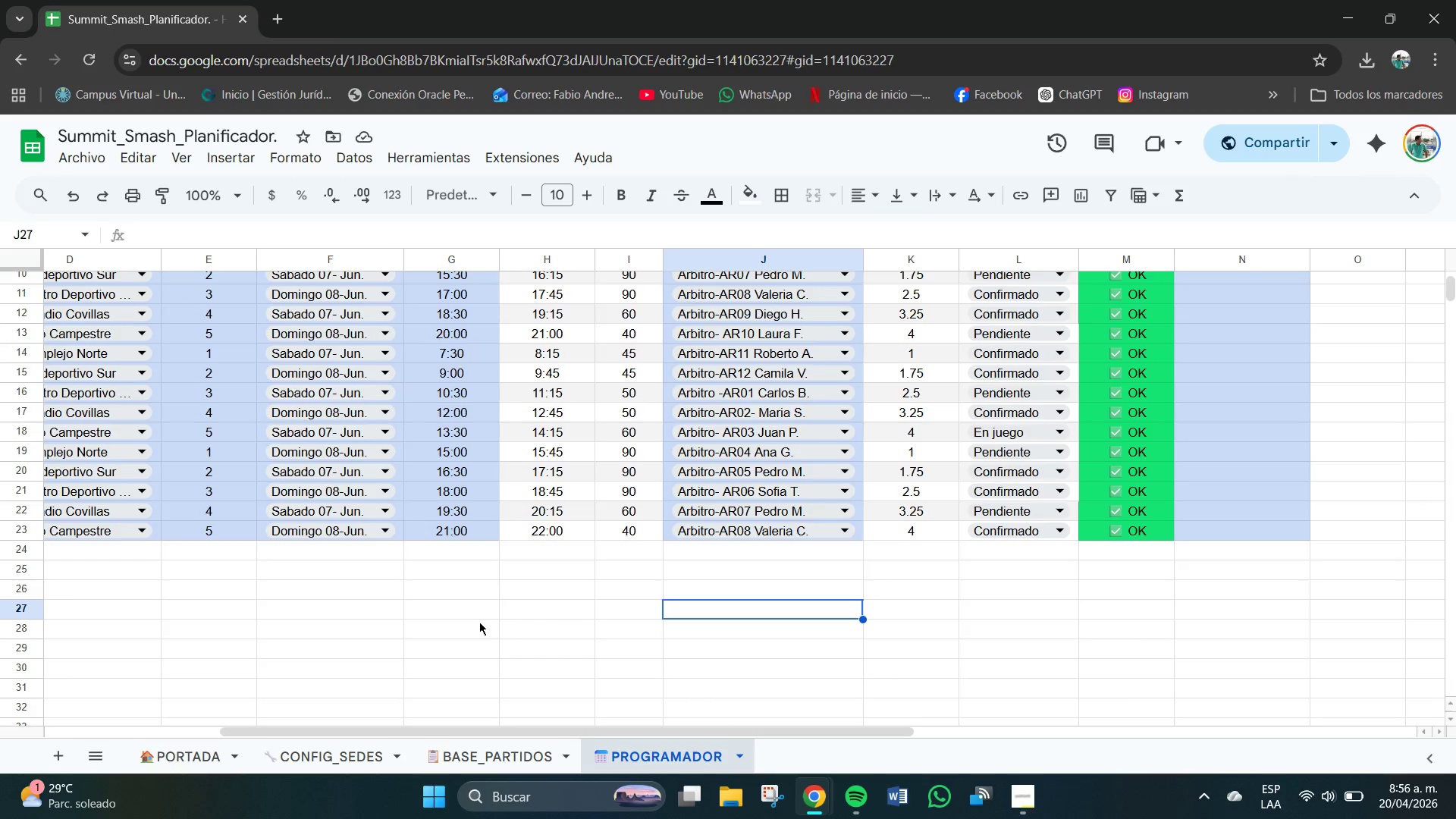 
scroll: coordinate [1087, 582], scroll_direction: down, amount: 2.0
 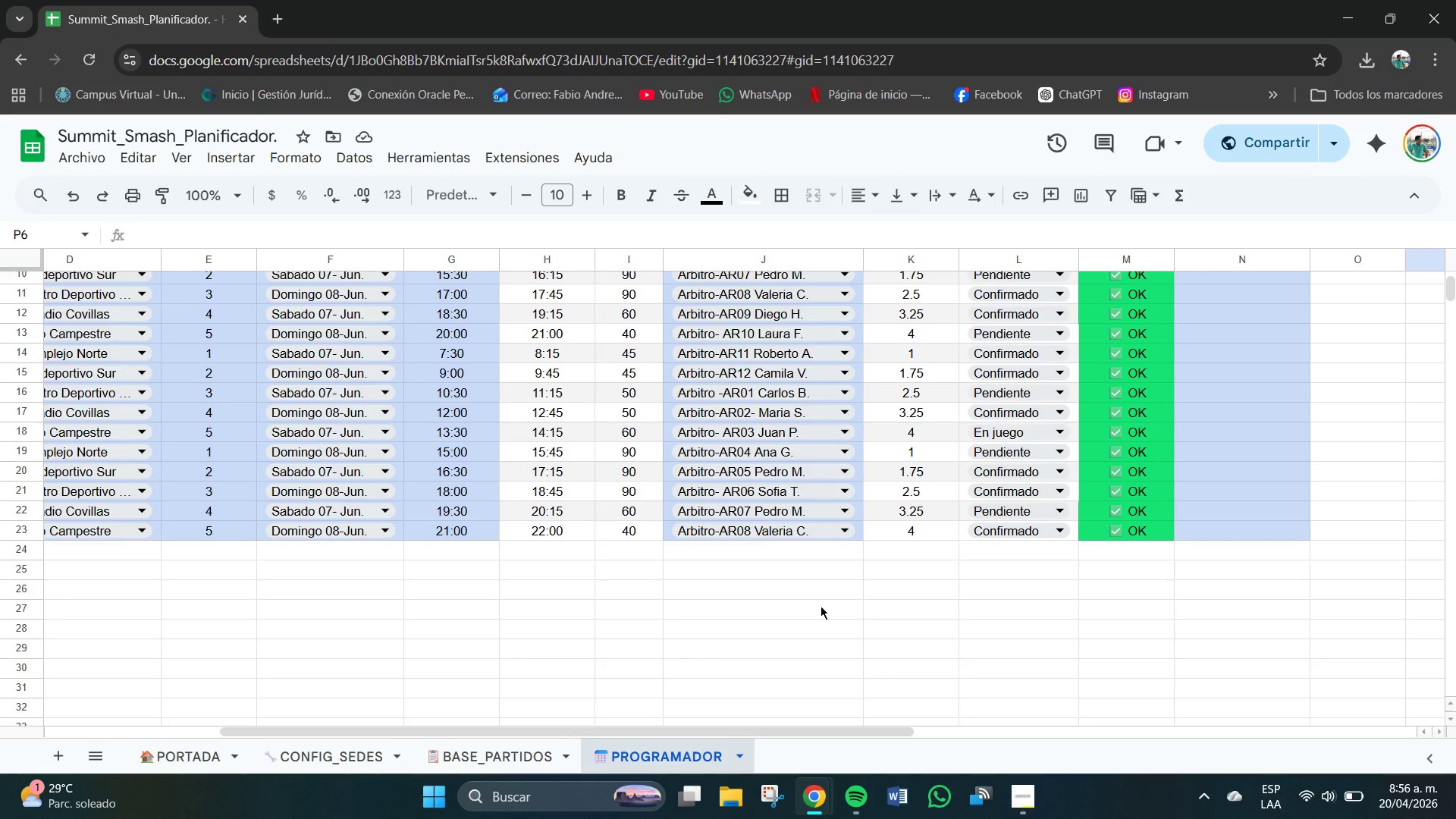 
scroll: coordinate [479, 622], scroll_direction: up, amount: 1.0
 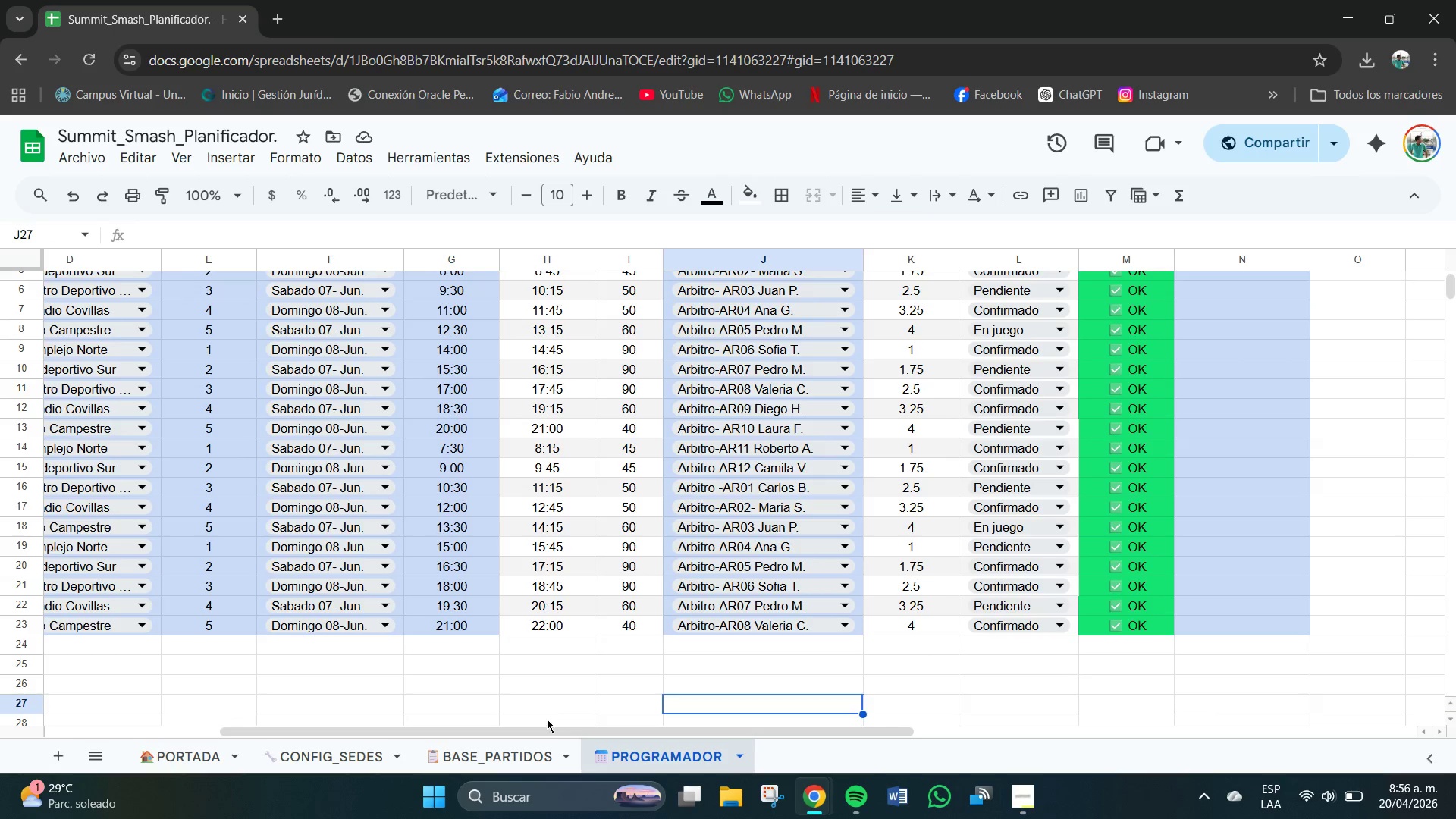 
left_click_drag(start_coordinate=[540, 731], to_coordinate=[339, 727])
 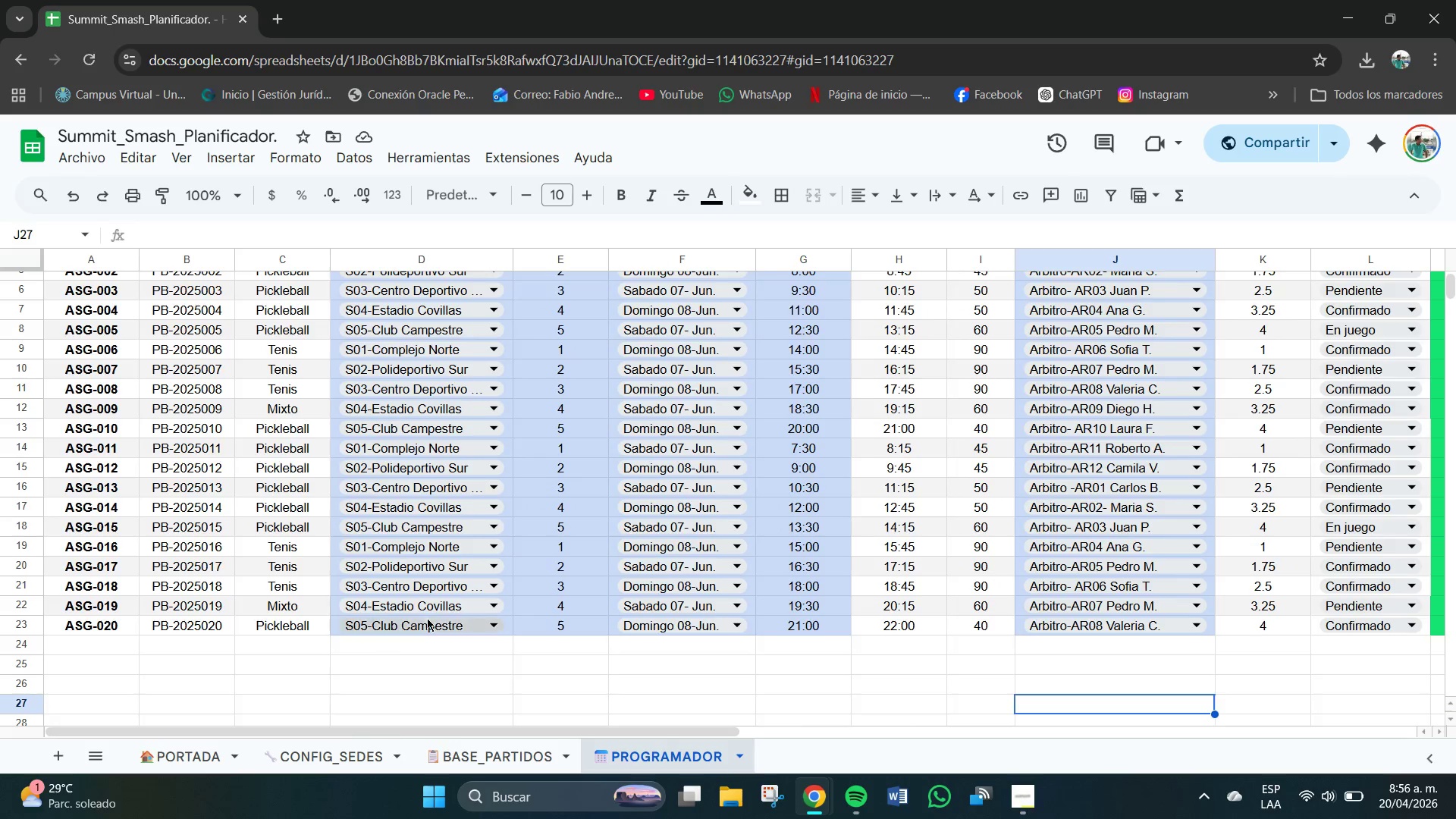 
scroll: coordinate [460, 599], scroll_direction: up, amount: 1.0
 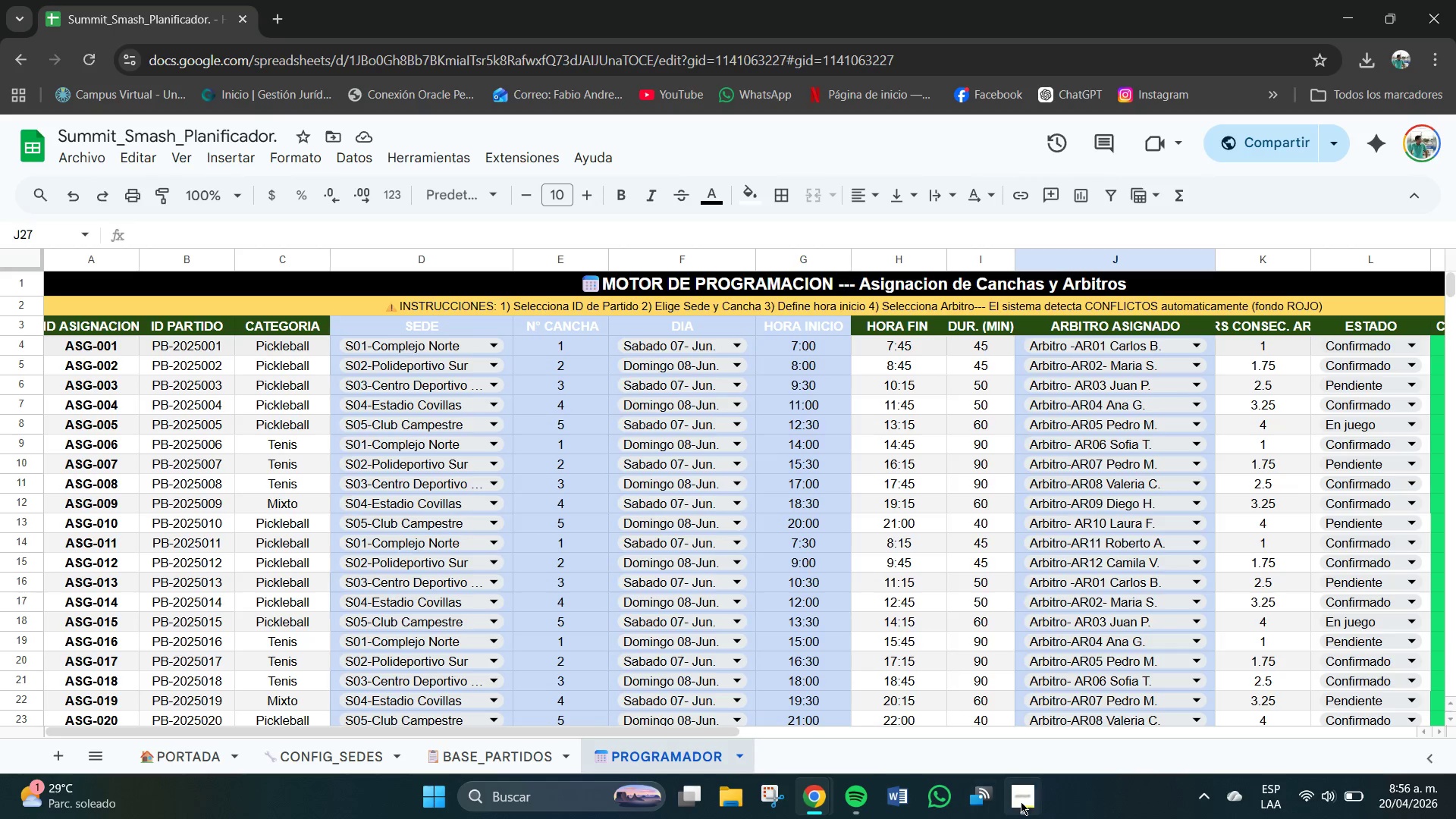 
left_click([1021, 802])